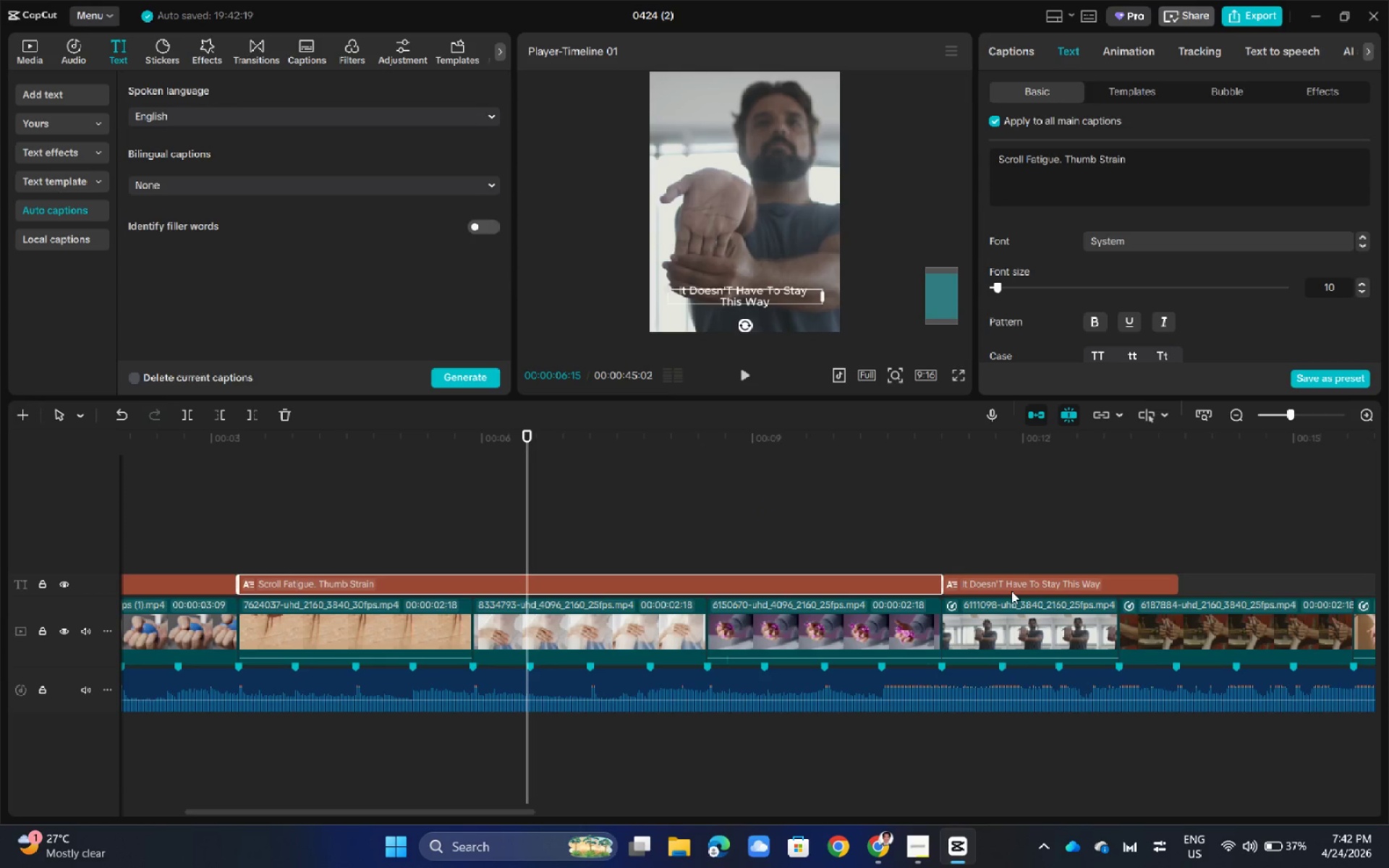 
left_click([1011, 591])
 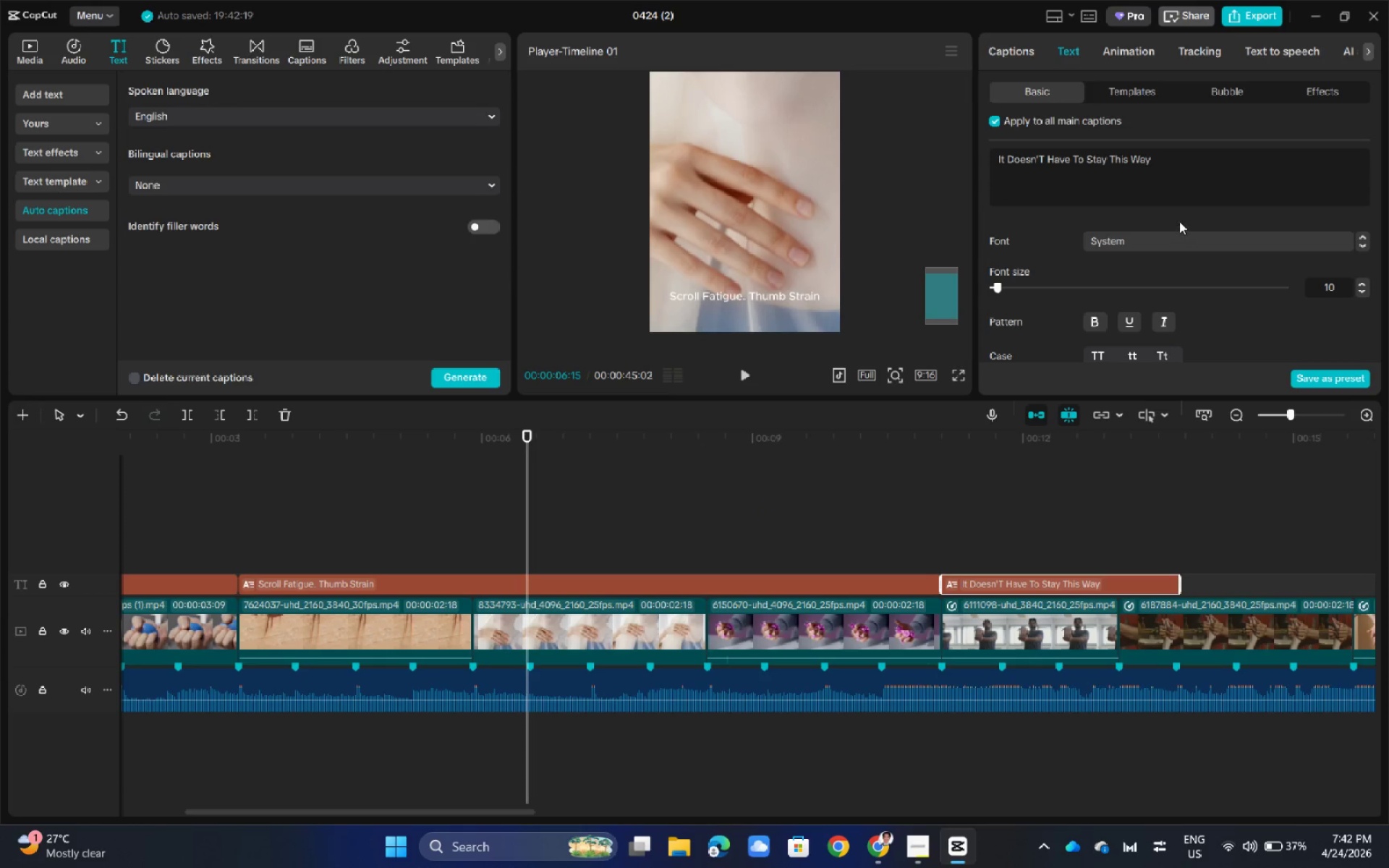 
scroll: coordinate [1179, 224], scroll_direction: down, amount: 1.0
 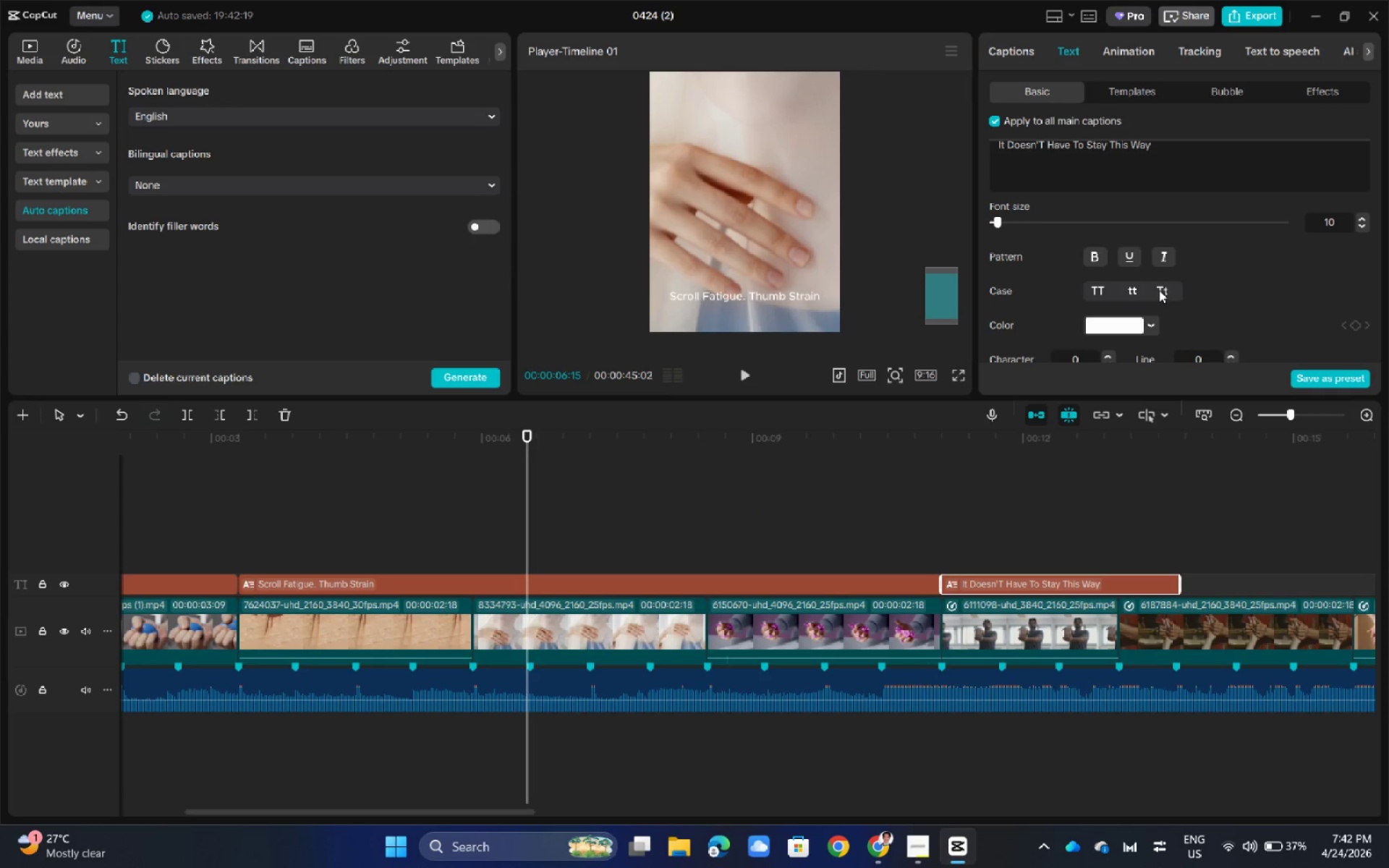 
left_click([1159, 290])
 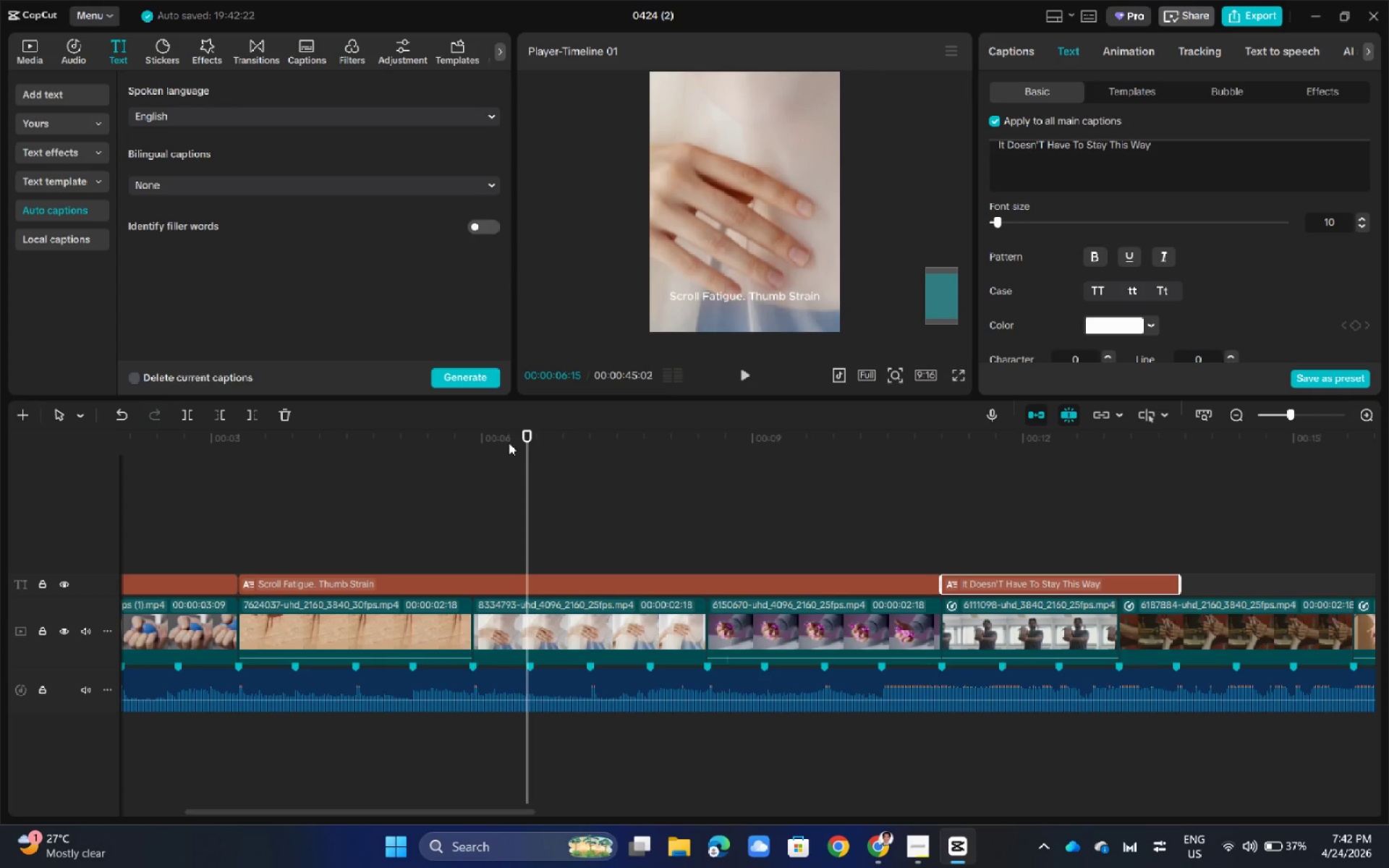 
left_click_drag(start_coordinate=[527, 436], to_coordinate=[1102, 448])
 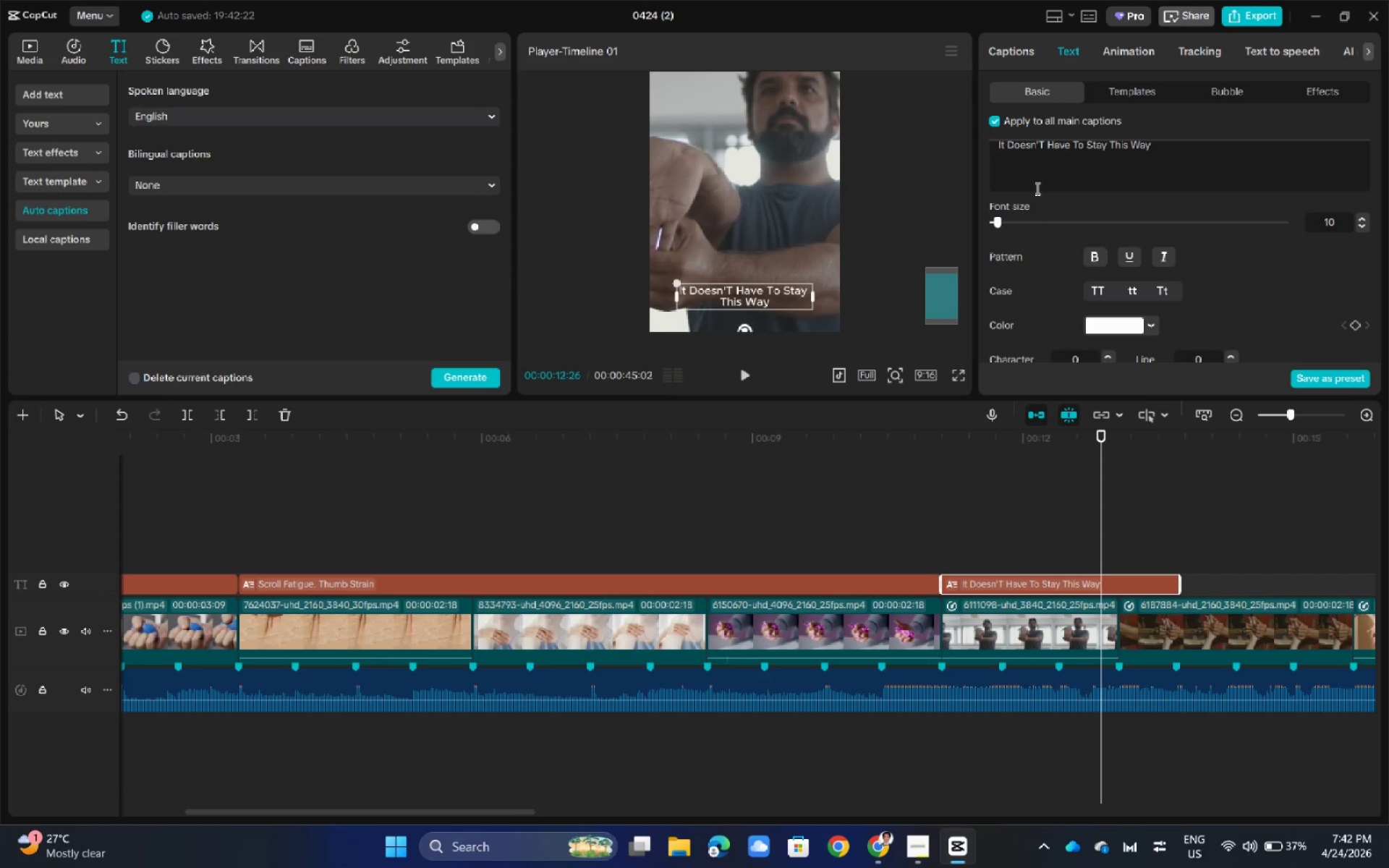 
scroll: coordinate [1217, 210], scroll_direction: up, amount: 11.0
 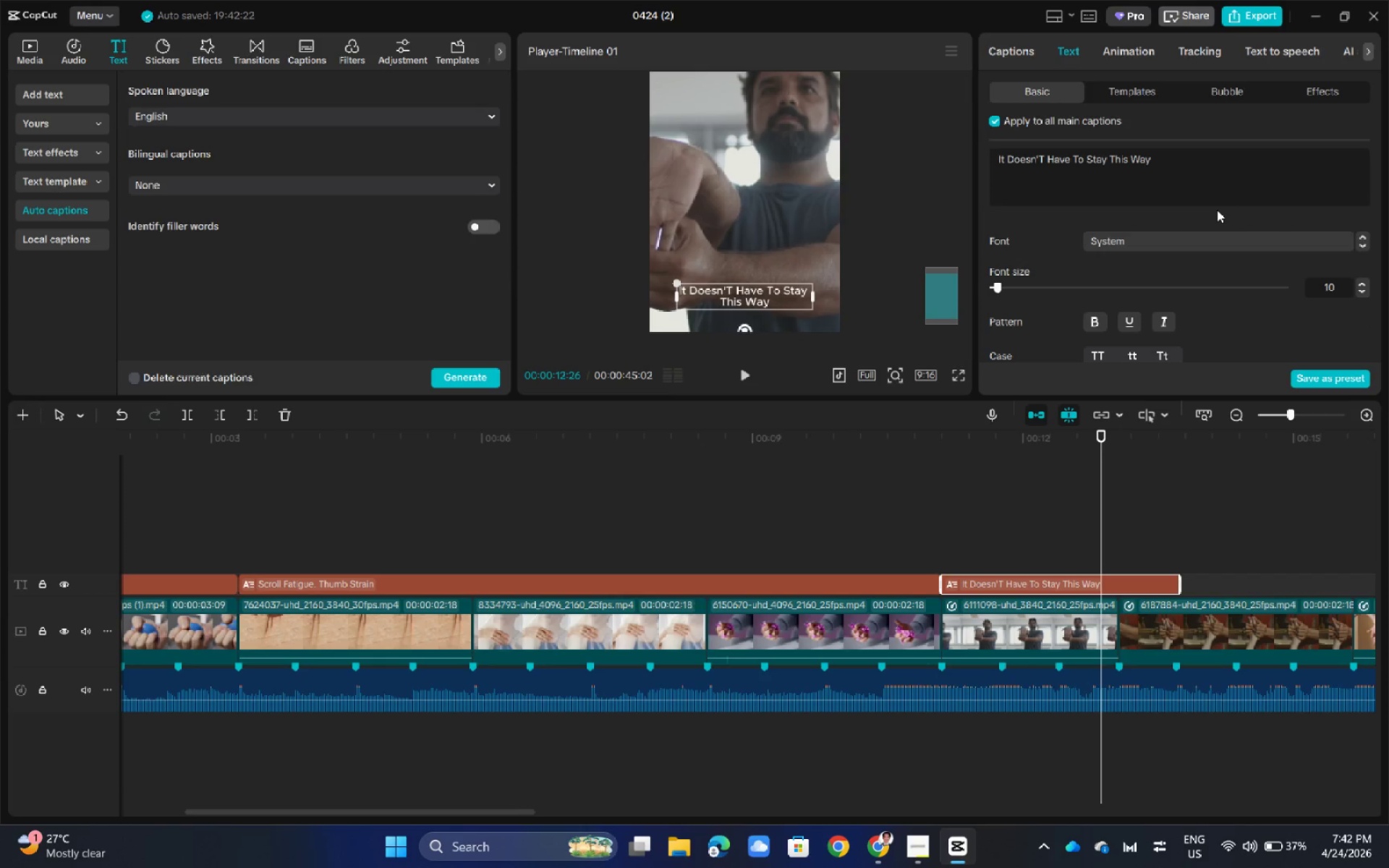 
scroll: coordinate [1217, 210], scroll_direction: down, amount: 1.0
 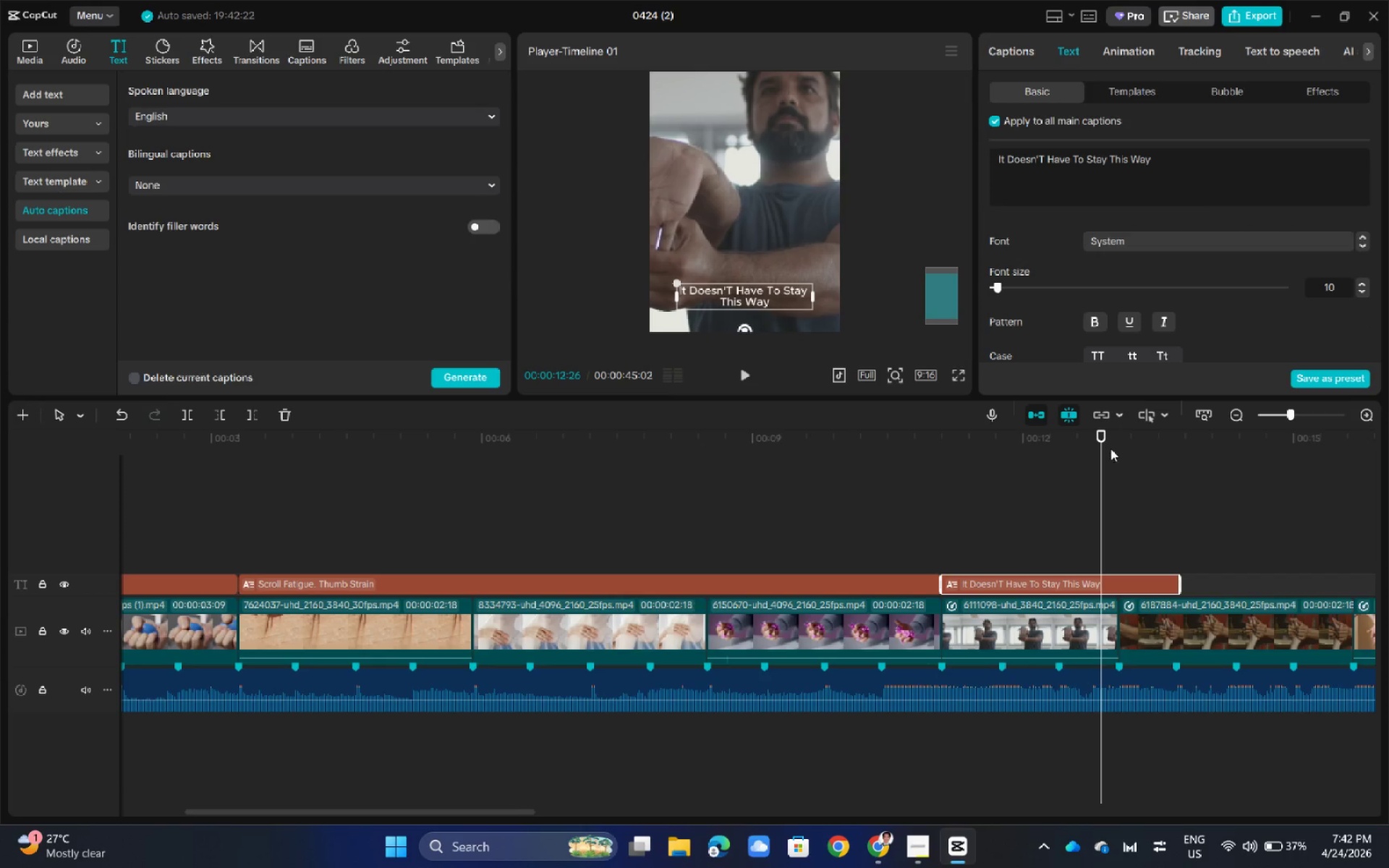 
left_click_drag(start_coordinate=[1108, 440], to_coordinate=[1232, 457])
 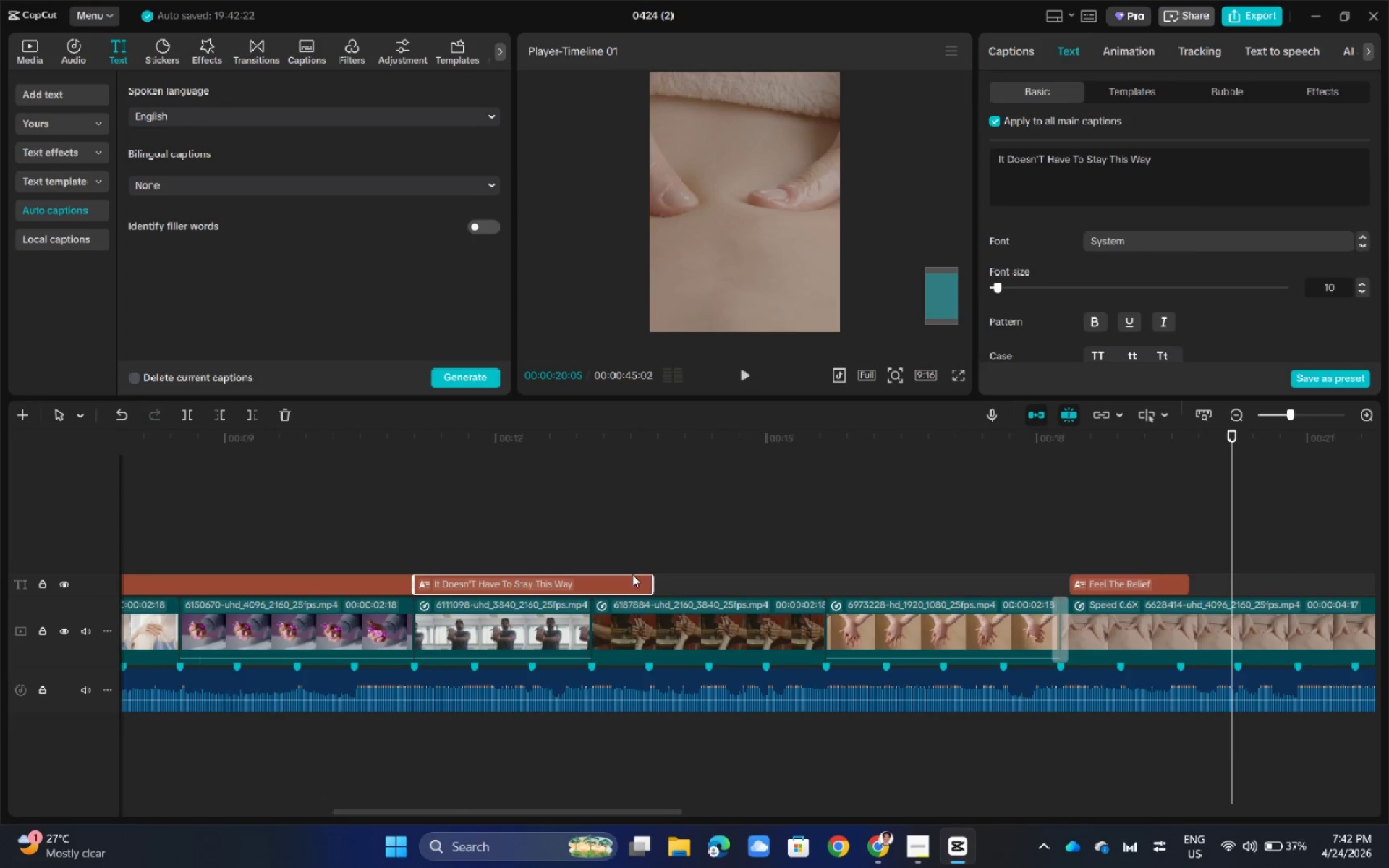 
double_click([633, 582])
 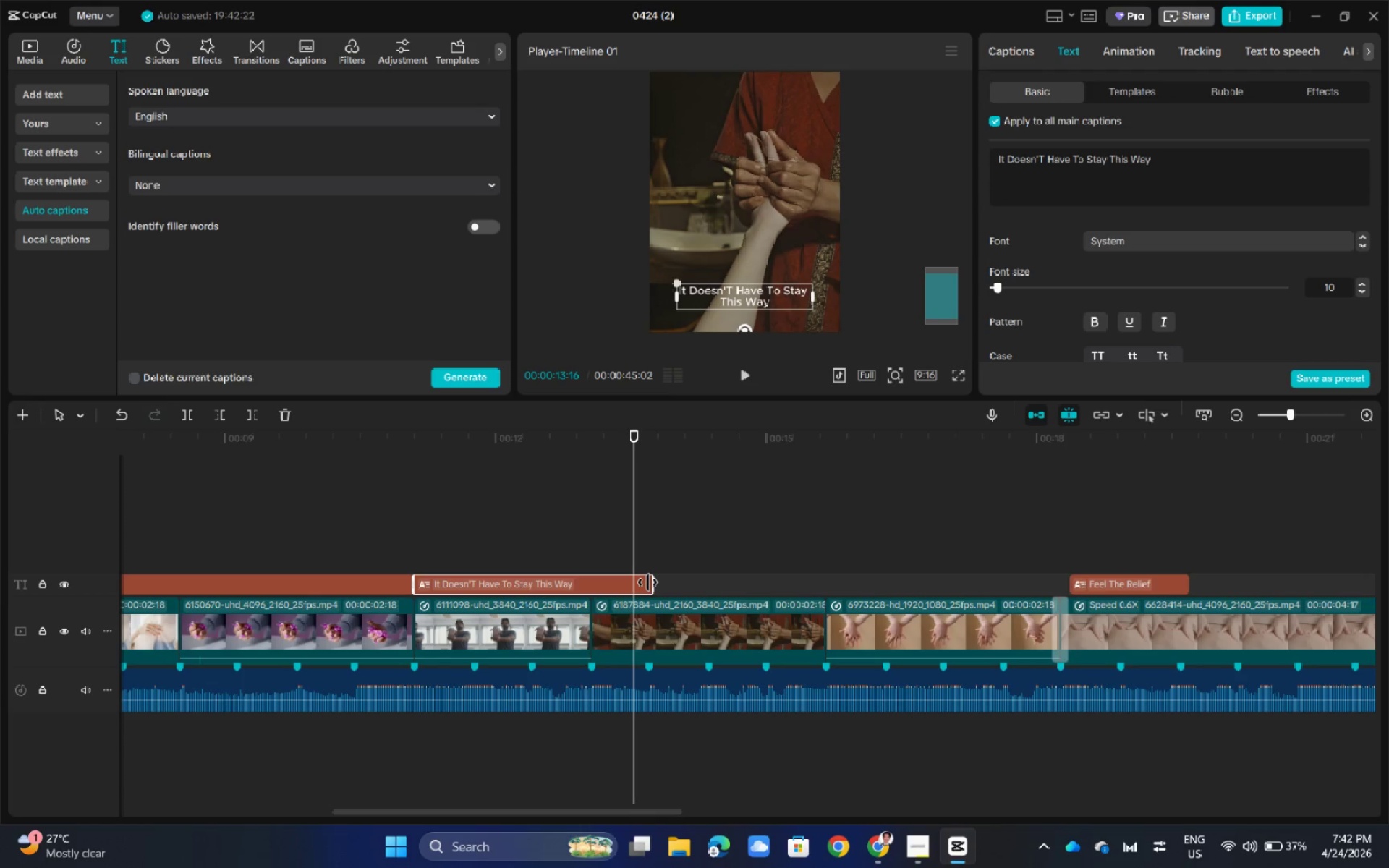 
left_click_drag(start_coordinate=[649, 582], to_coordinate=[1061, 582])
 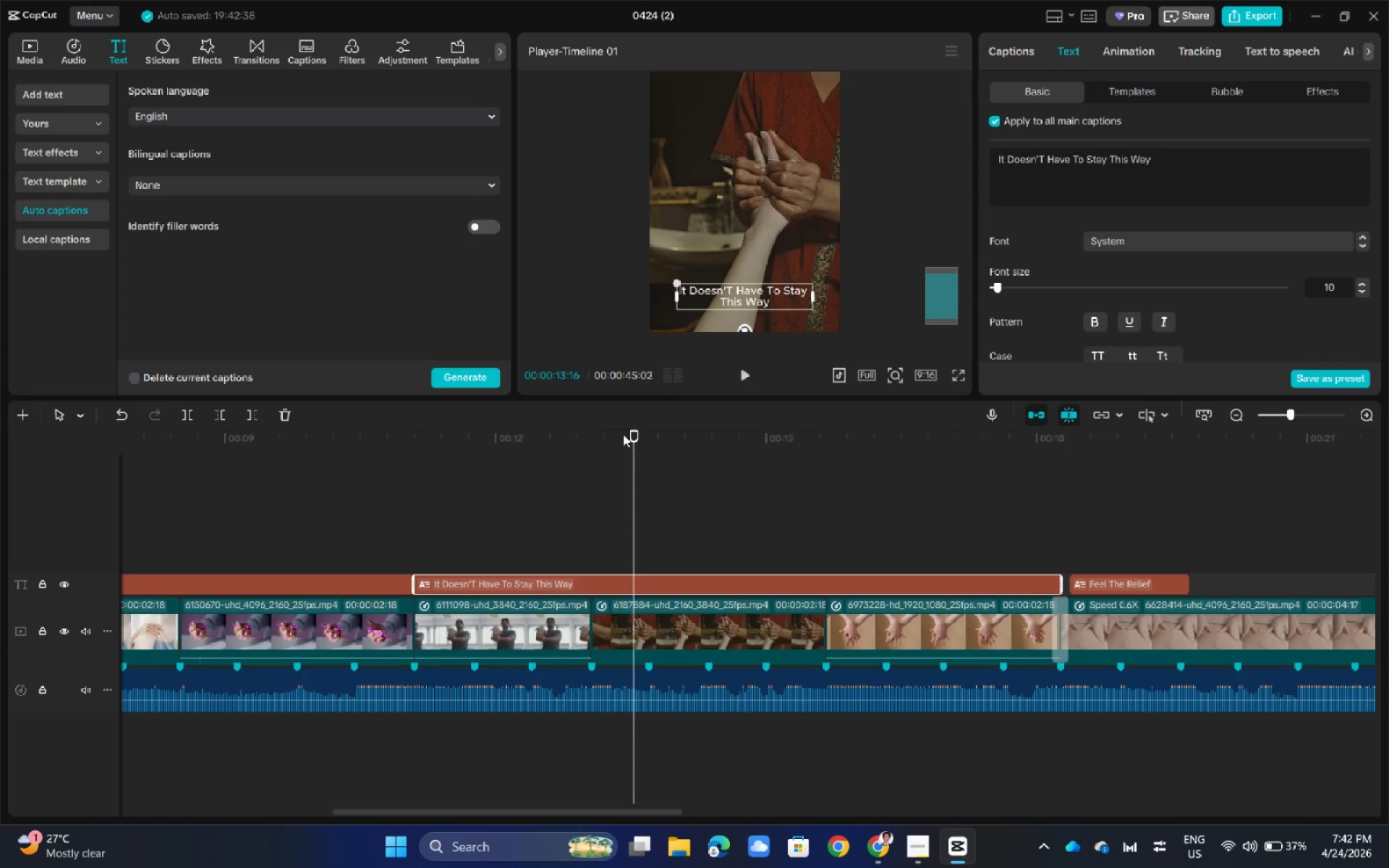 
left_click_drag(start_coordinate=[627, 434], to_coordinate=[1144, 461])
 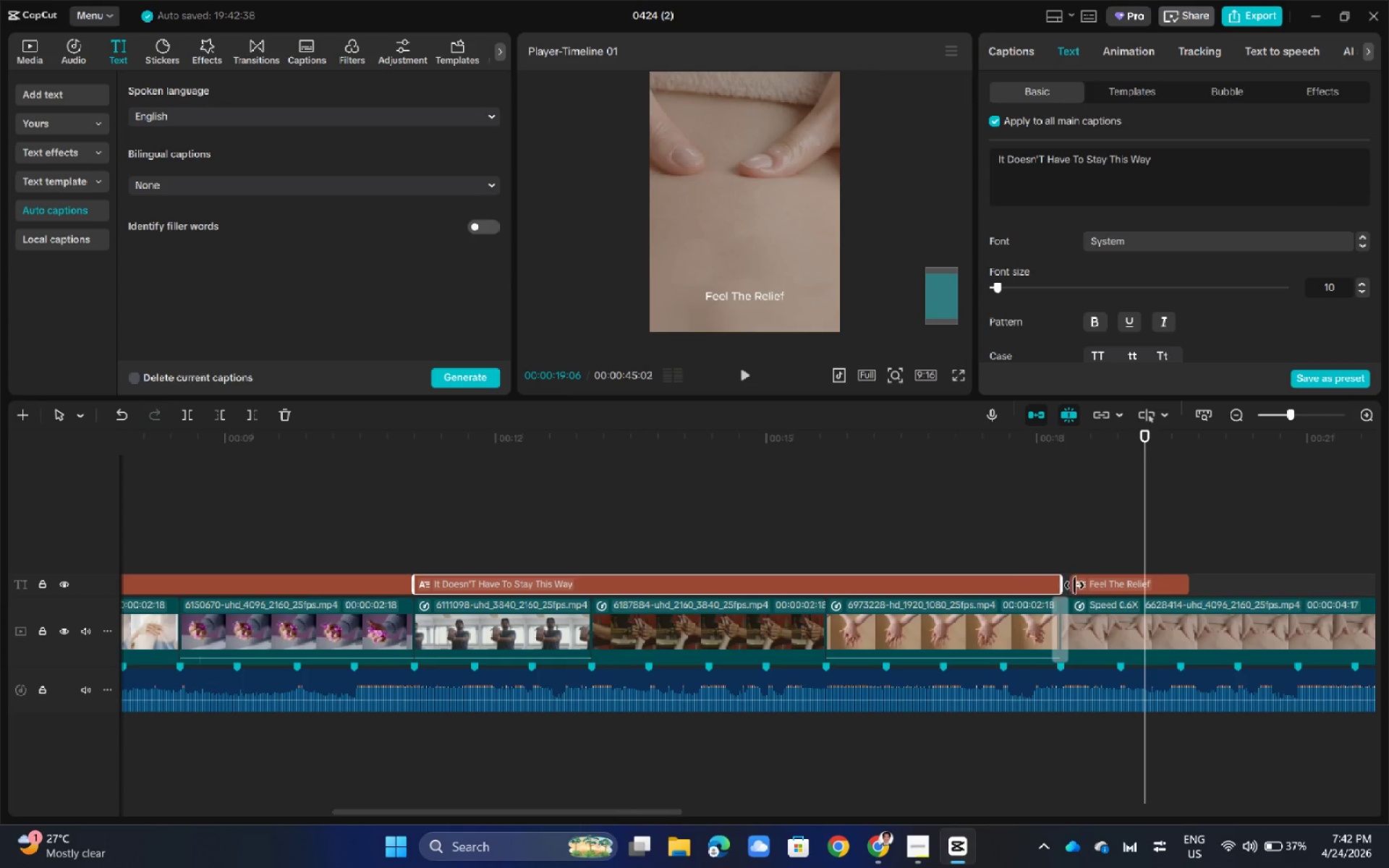 
left_click([1076, 586])
 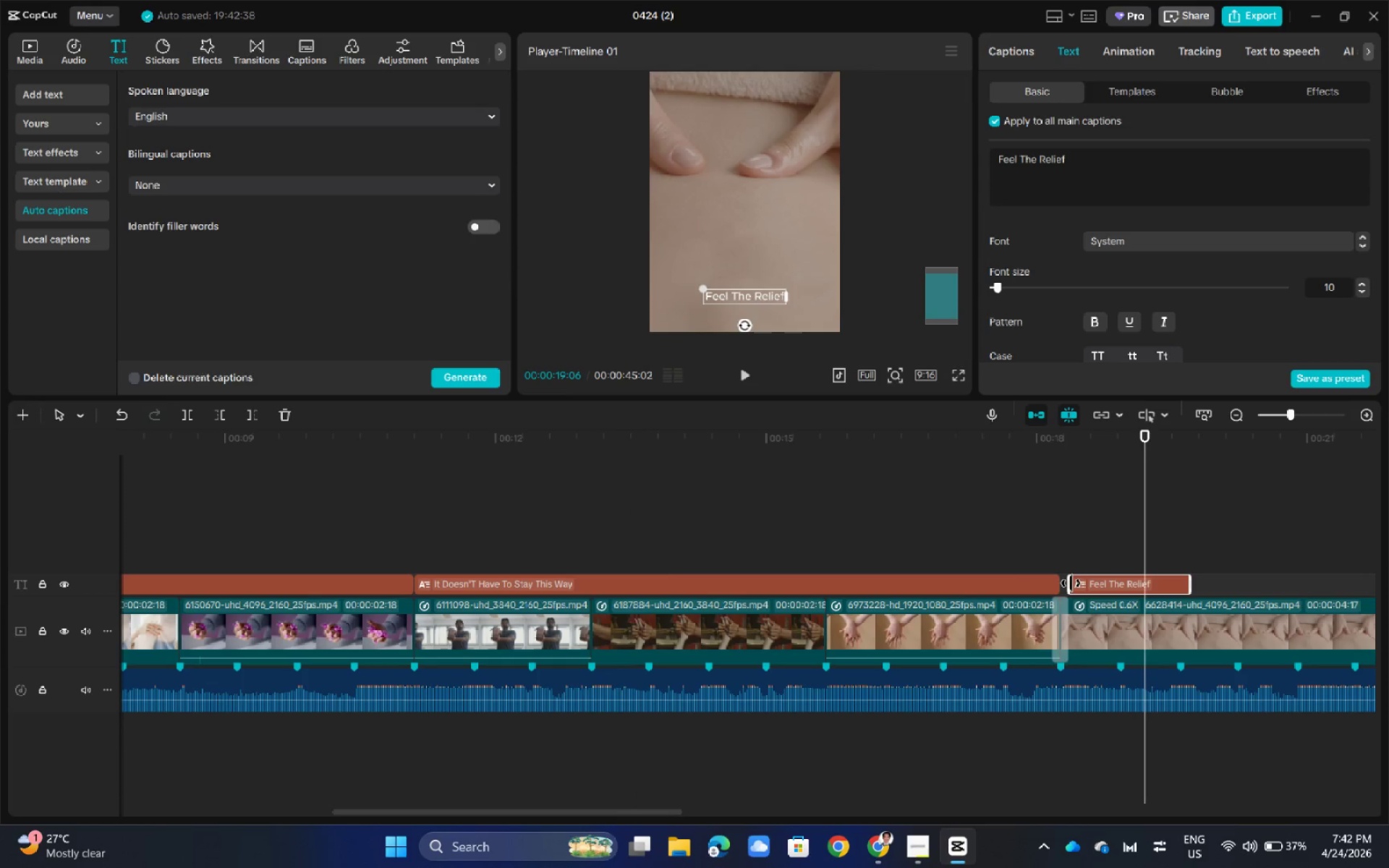 
left_click_drag(start_coordinate=[1069, 583], to_coordinate=[1061, 583])
 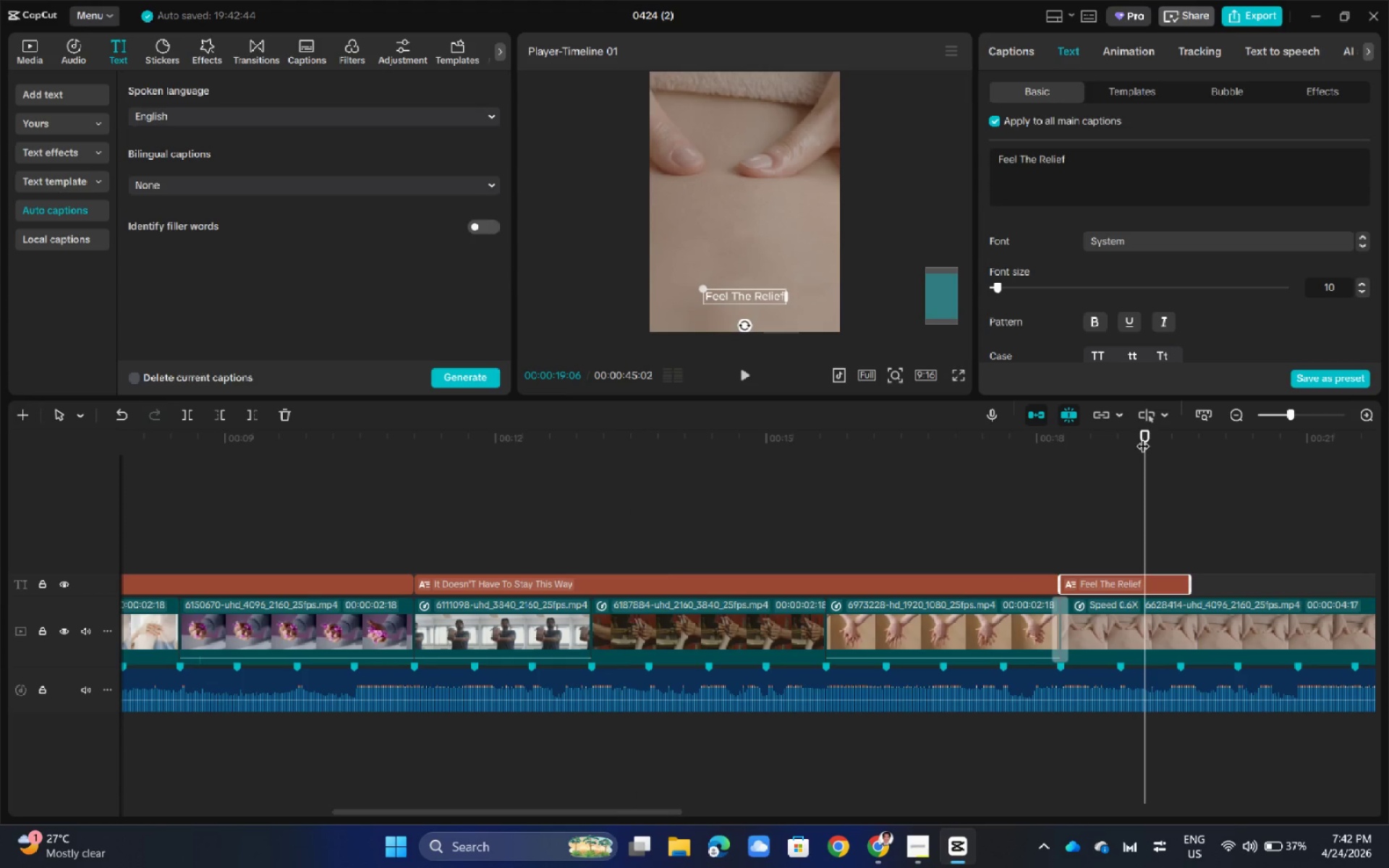 
left_click_drag(start_coordinate=[1143, 437], to_coordinate=[1382, 437])
 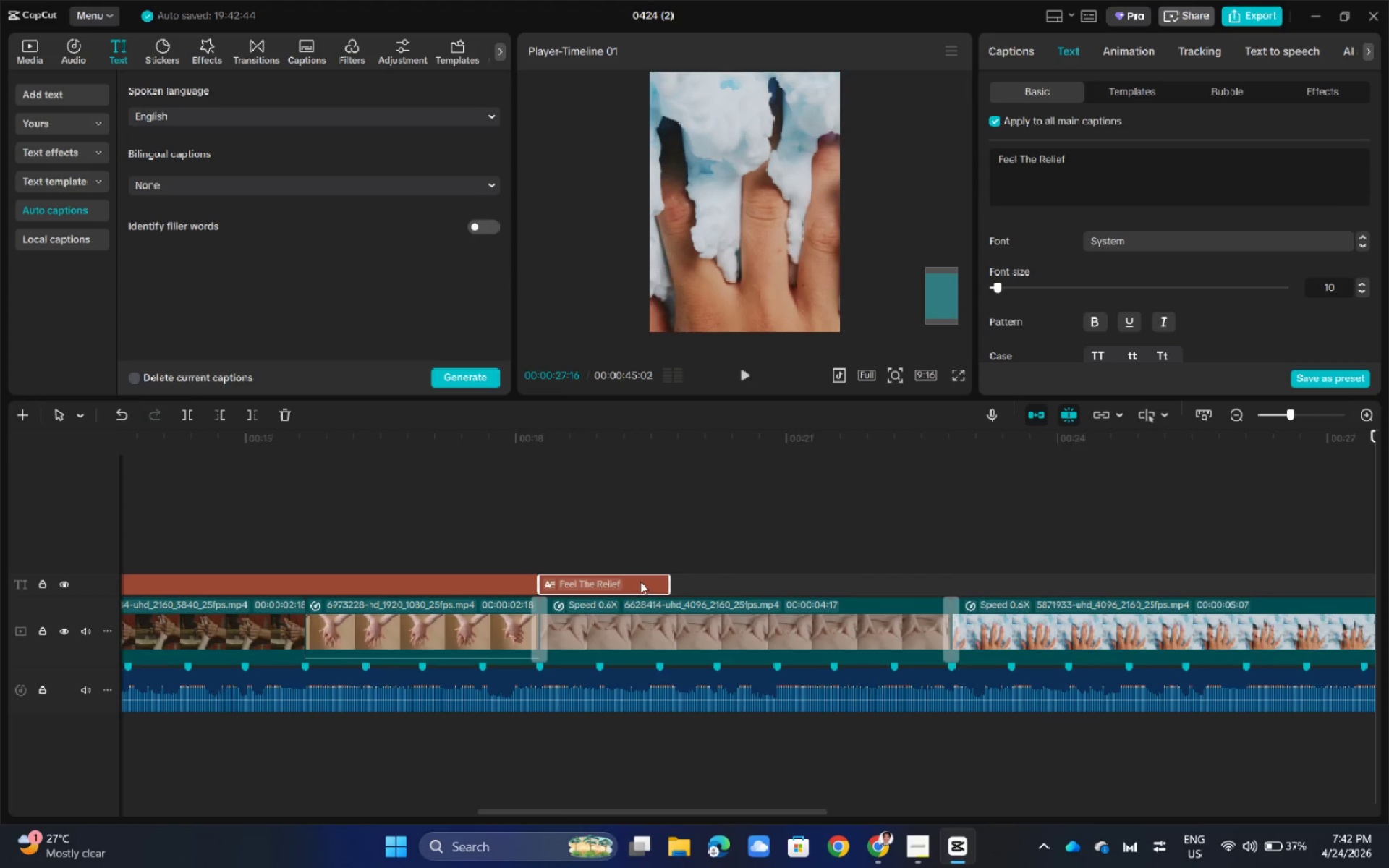 
left_click([643, 576])
 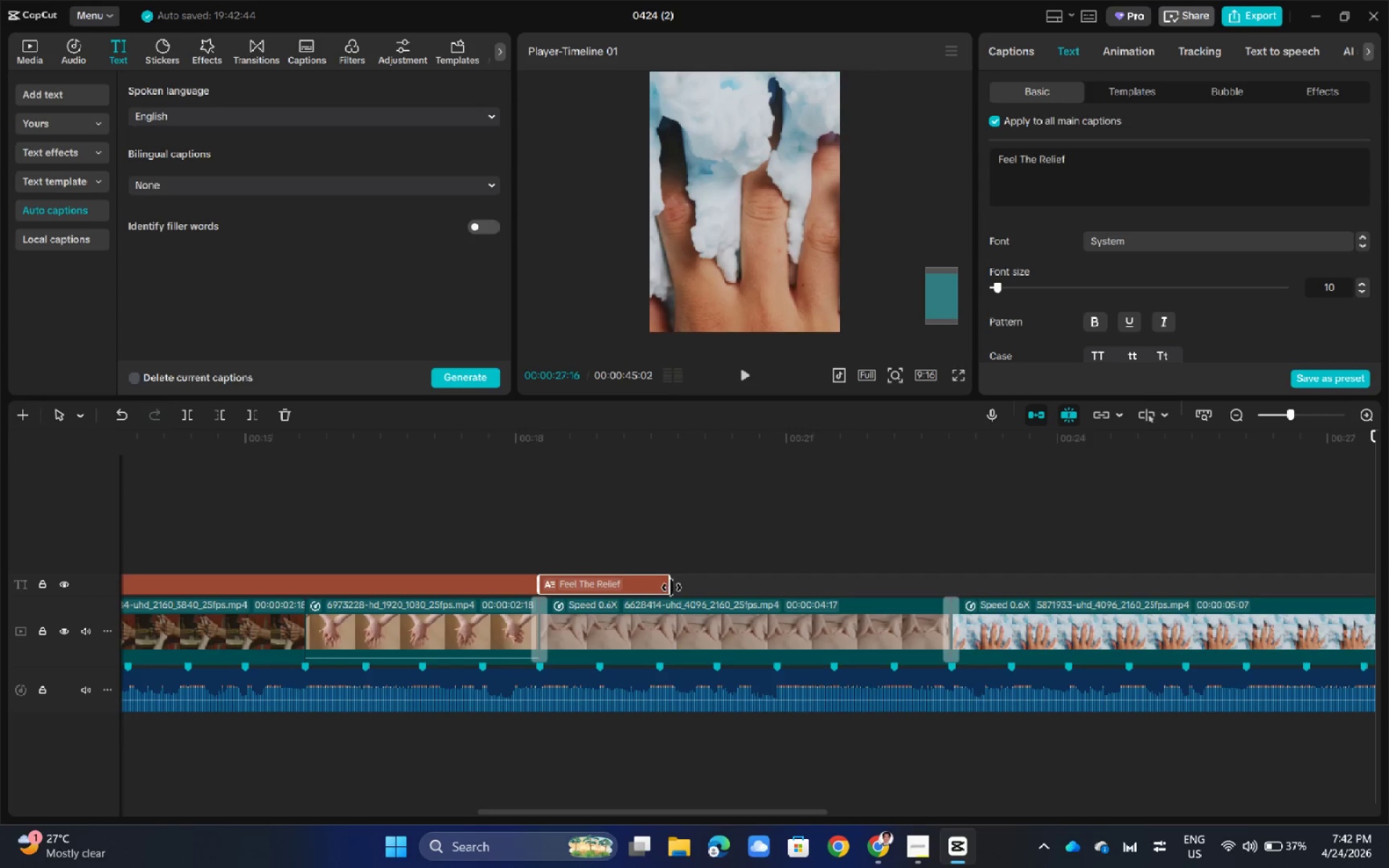 
left_click_drag(start_coordinate=[670, 587], to_coordinate=[982, 587])
 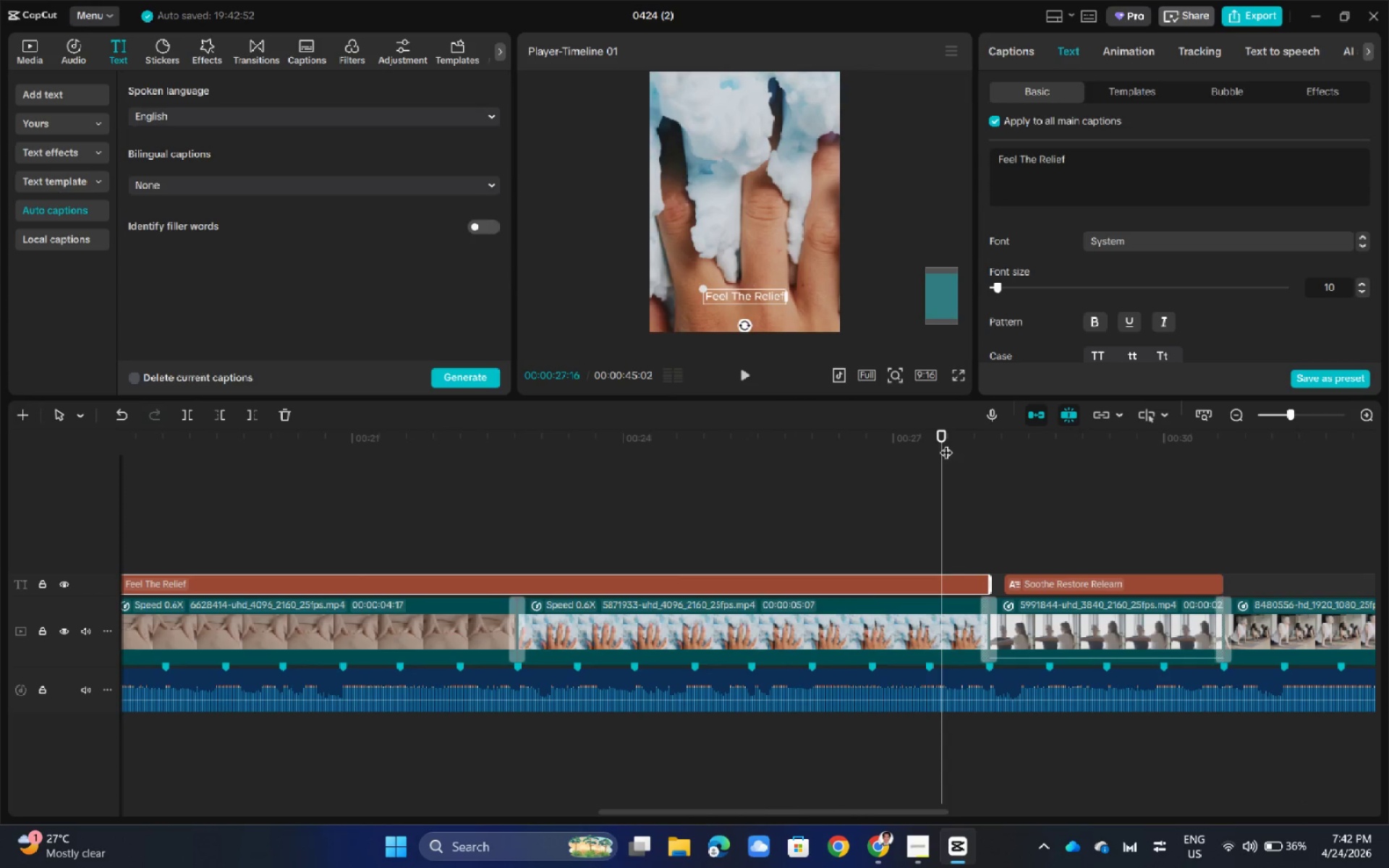 
left_click_drag(start_coordinate=[945, 438], to_coordinate=[1194, 563])
 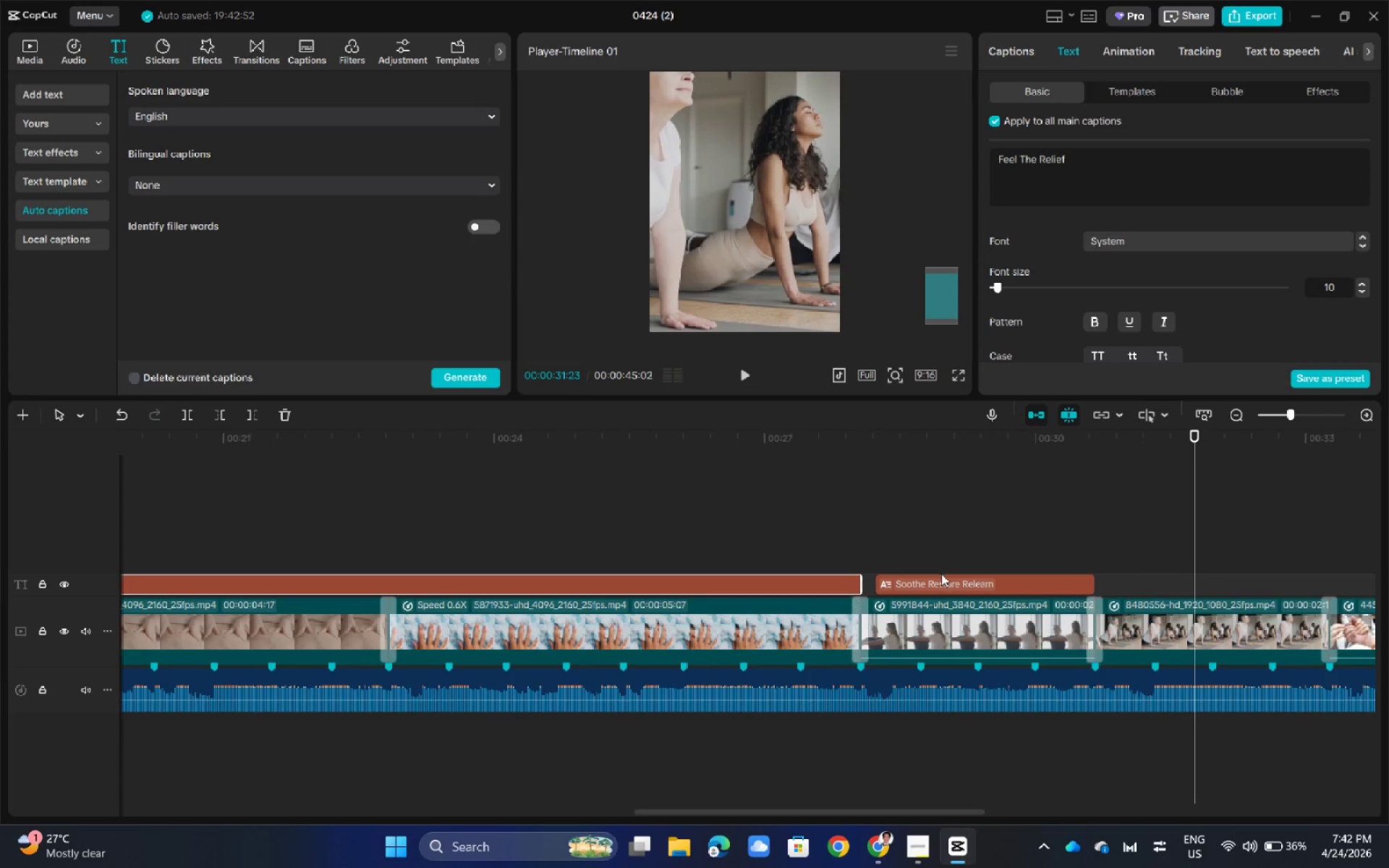 
left_click([937, 587])
 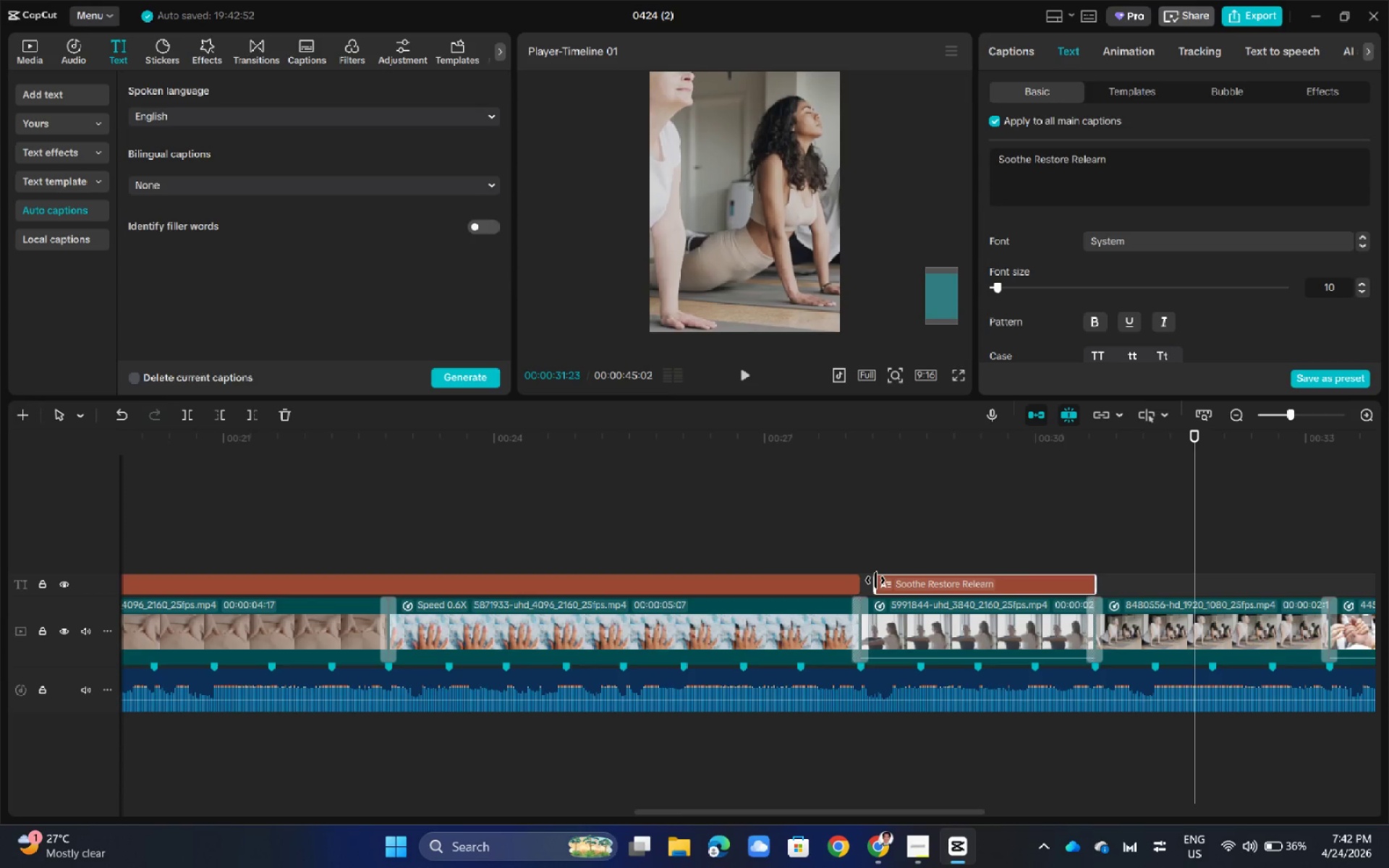 
left_click_drag(start_coordinate=[876, 580], to_coordinate=[865, 582])
 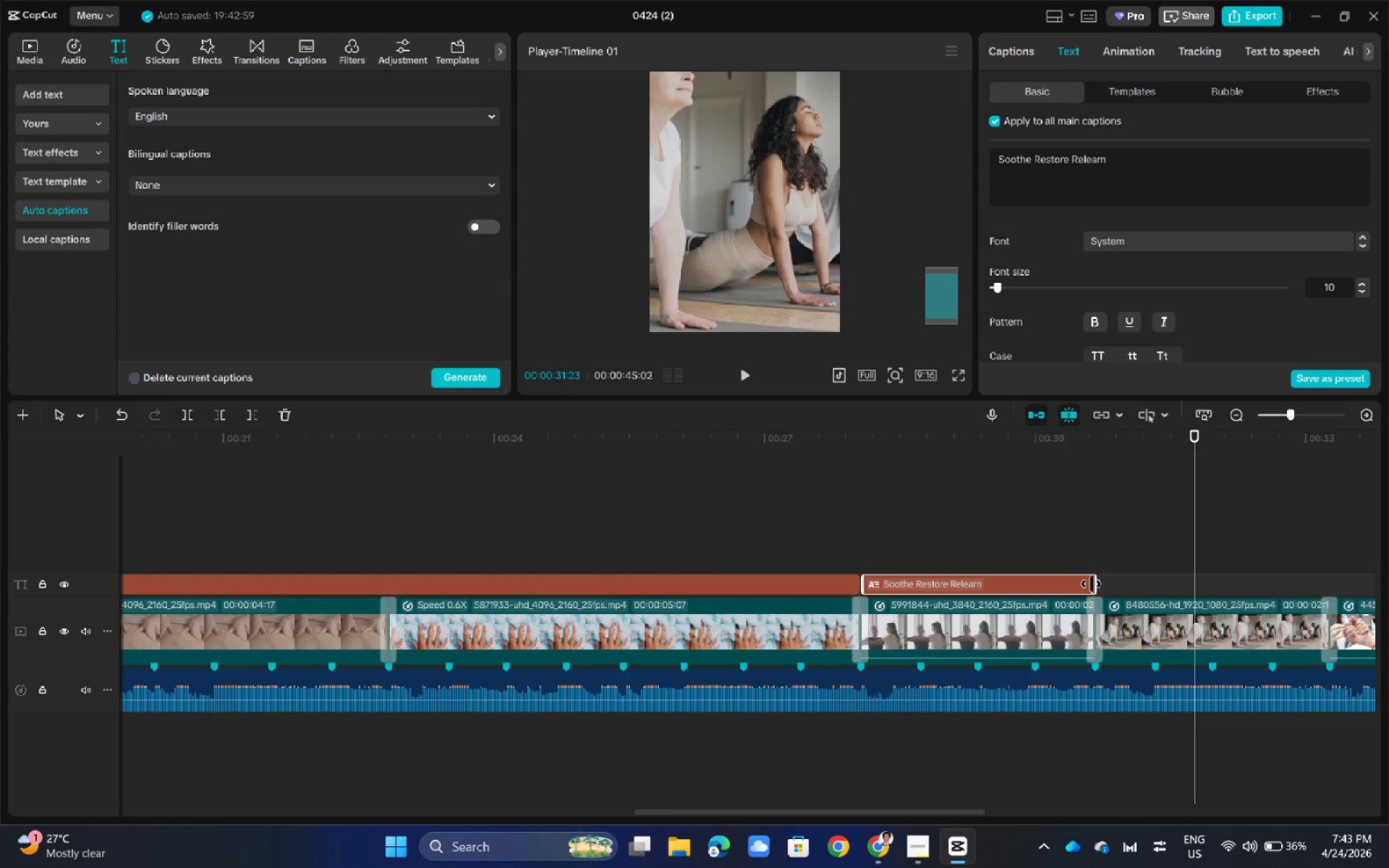 
left_click_drag(start_coordinate=[1095, 583], to_coordinate=[1059, 576])
 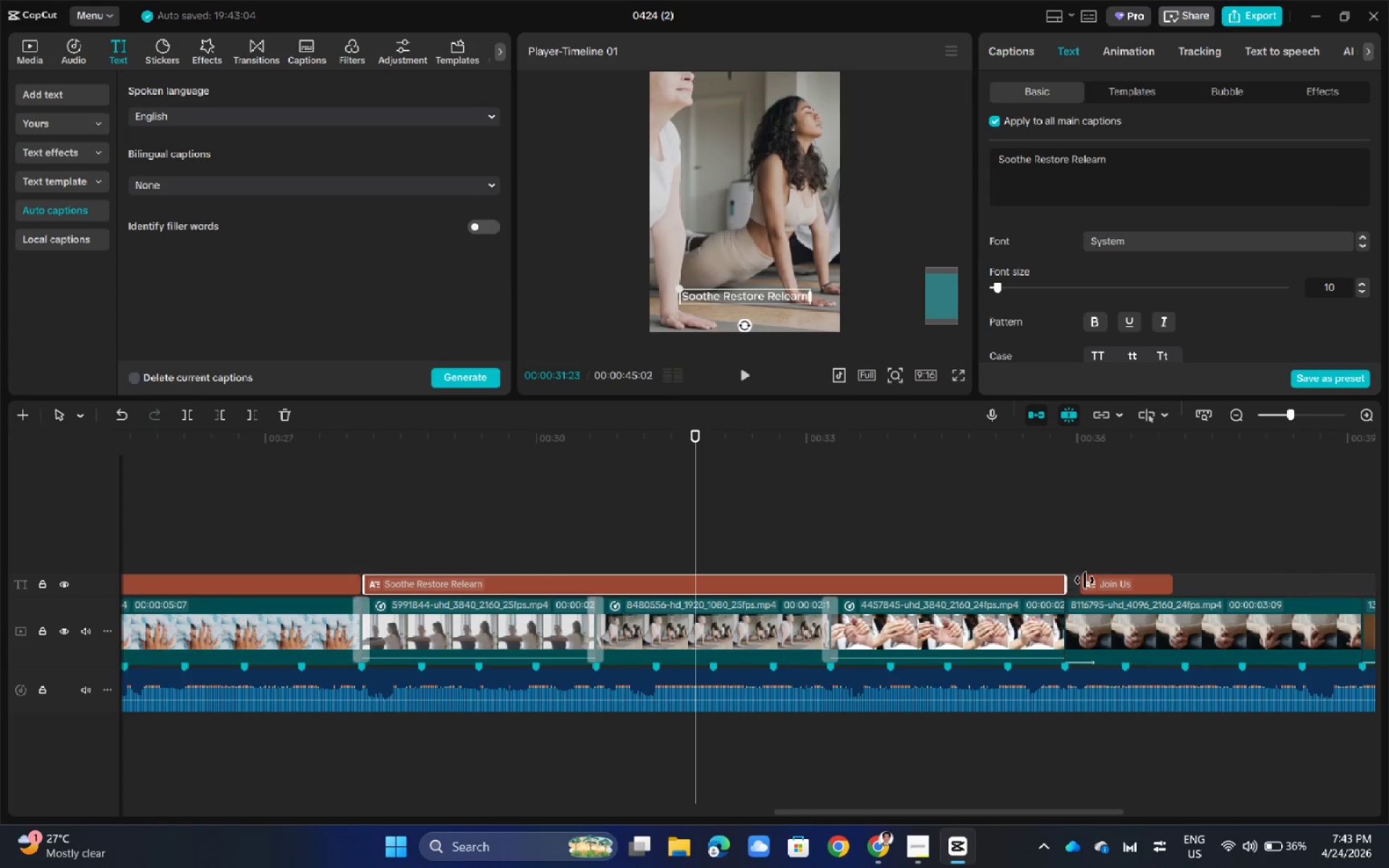 
left_click([1089, 579])
 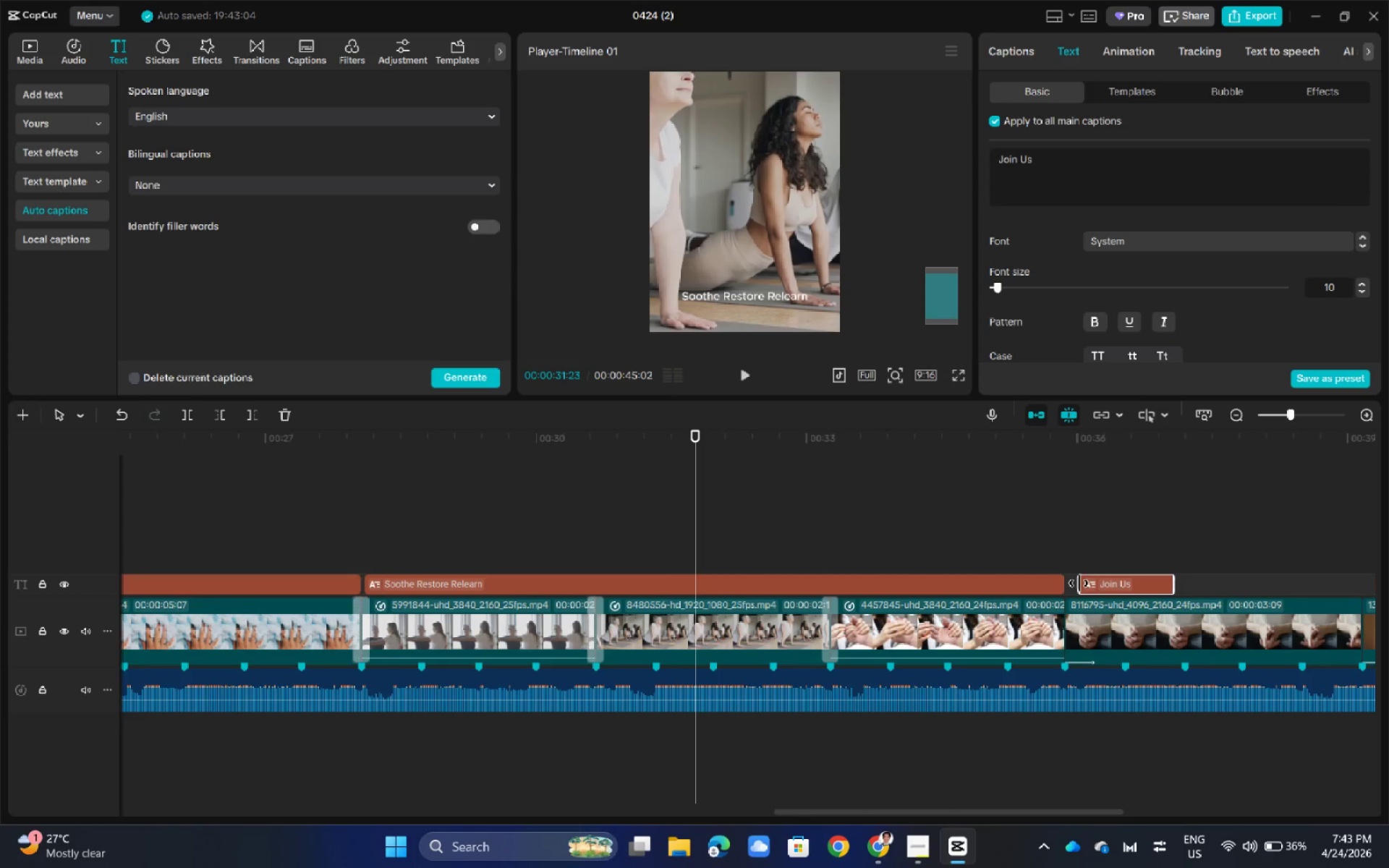 
left_click_drag(start_coordinate=[1079, 583], to_coordinate=[1065, 583])
 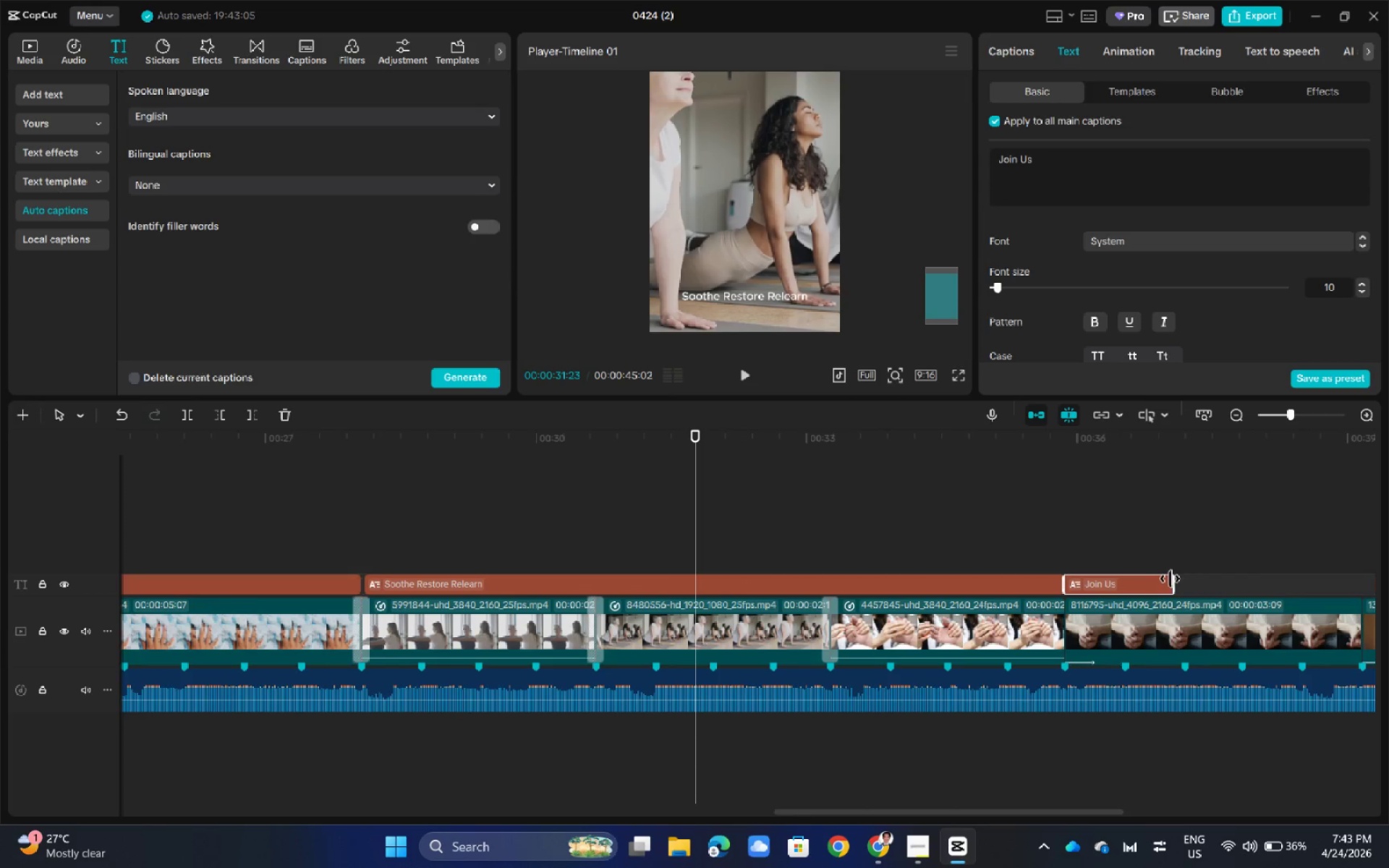 
left_click_drag(start_coordinate=[1170, 579], to_coordinate=[1149, 593])
 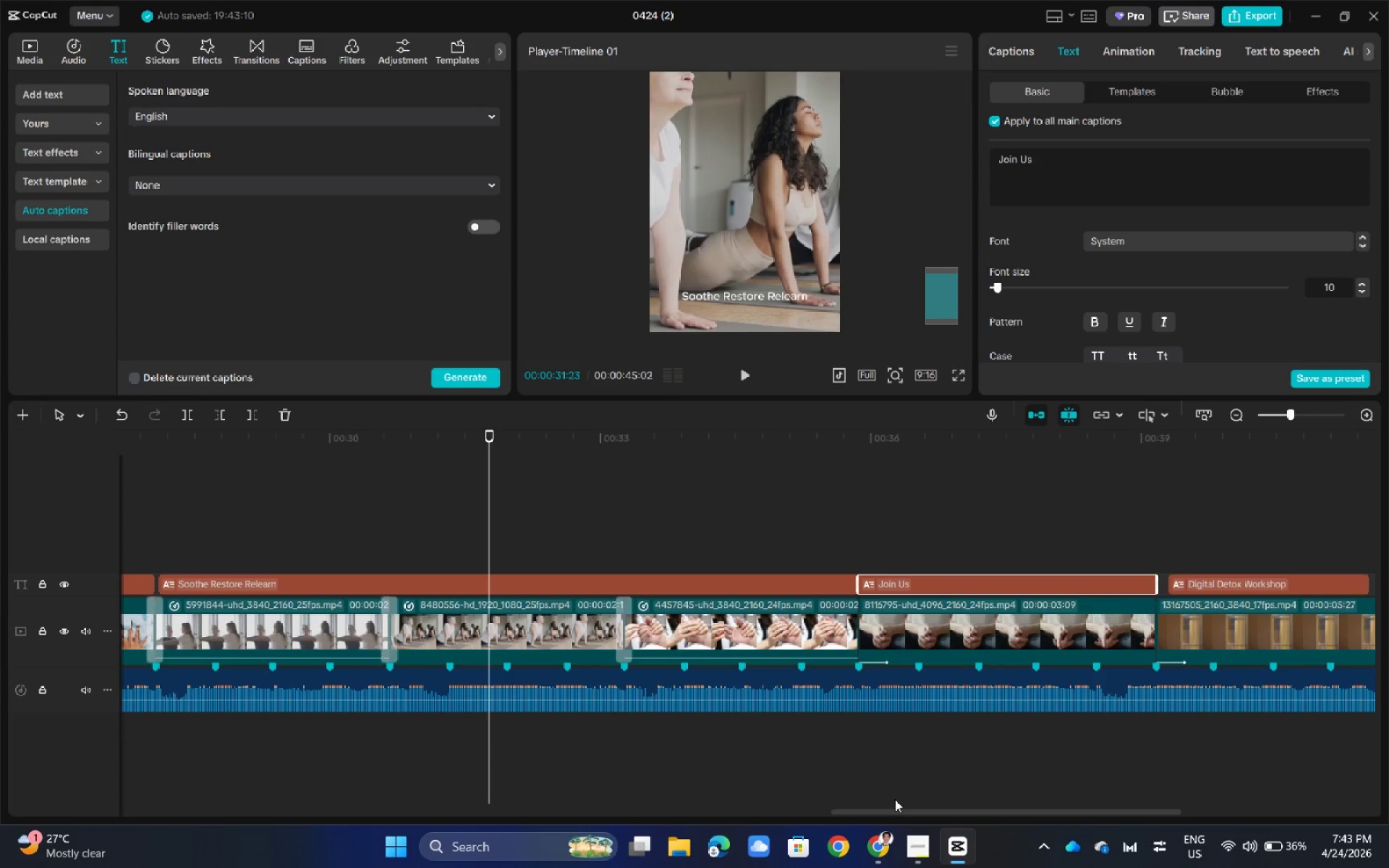 
left_click_drag(start_coordinate=[900, 809], to_coordinate=[955, 802])
 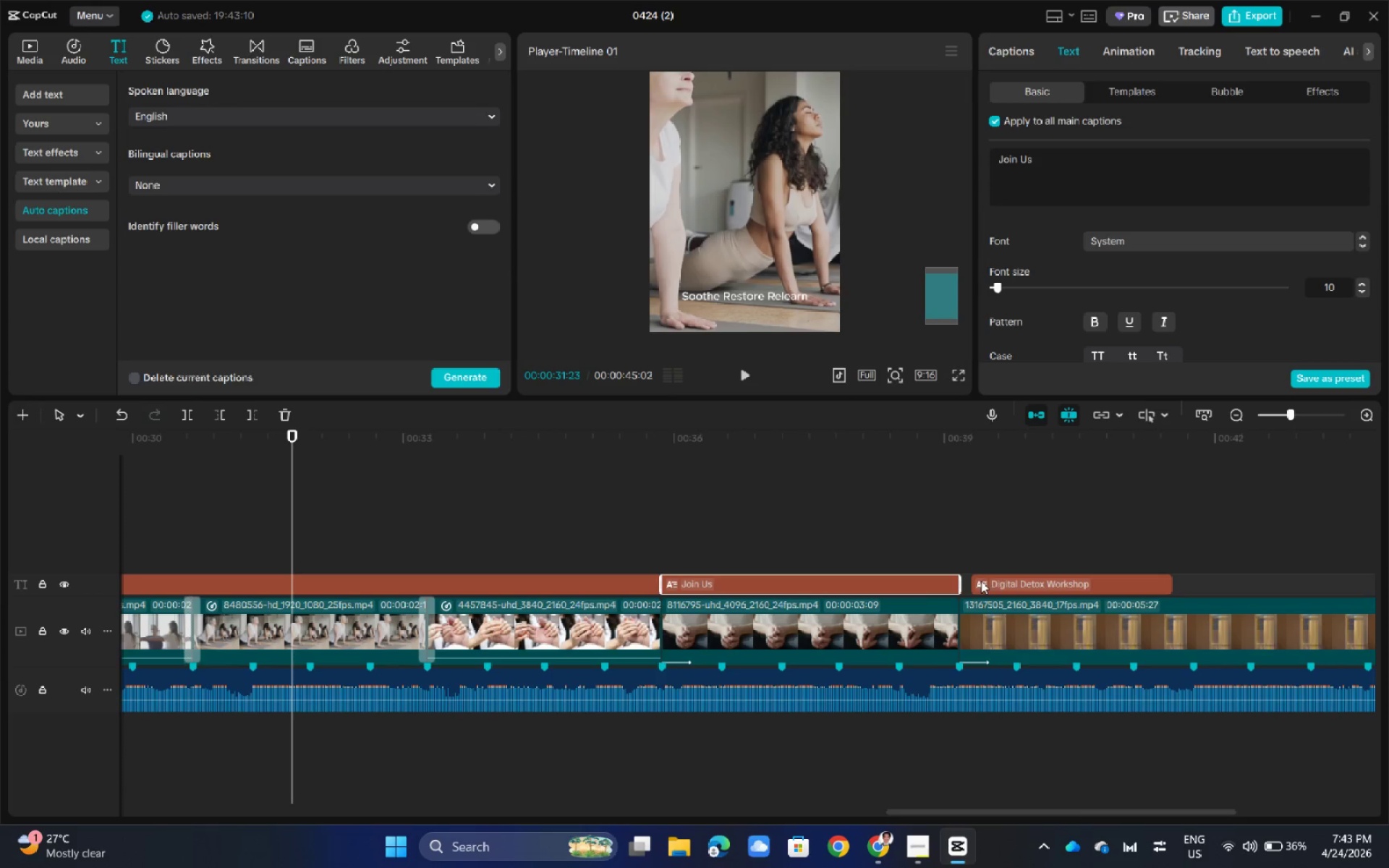 
left_click([986, 584])
 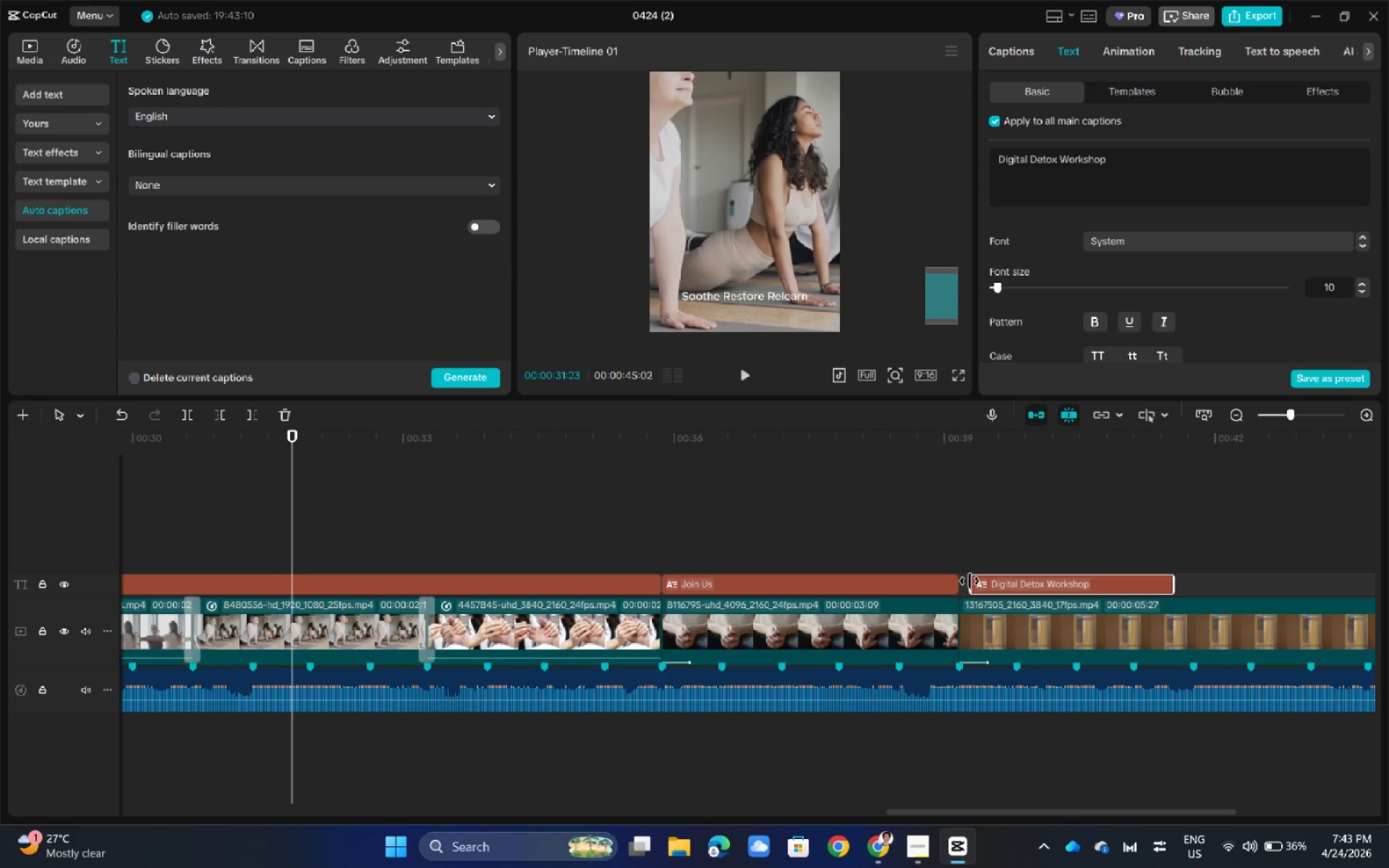 
left_click_drag(start_coordinate=[969, 581], to_coordinate=[959, 583])
 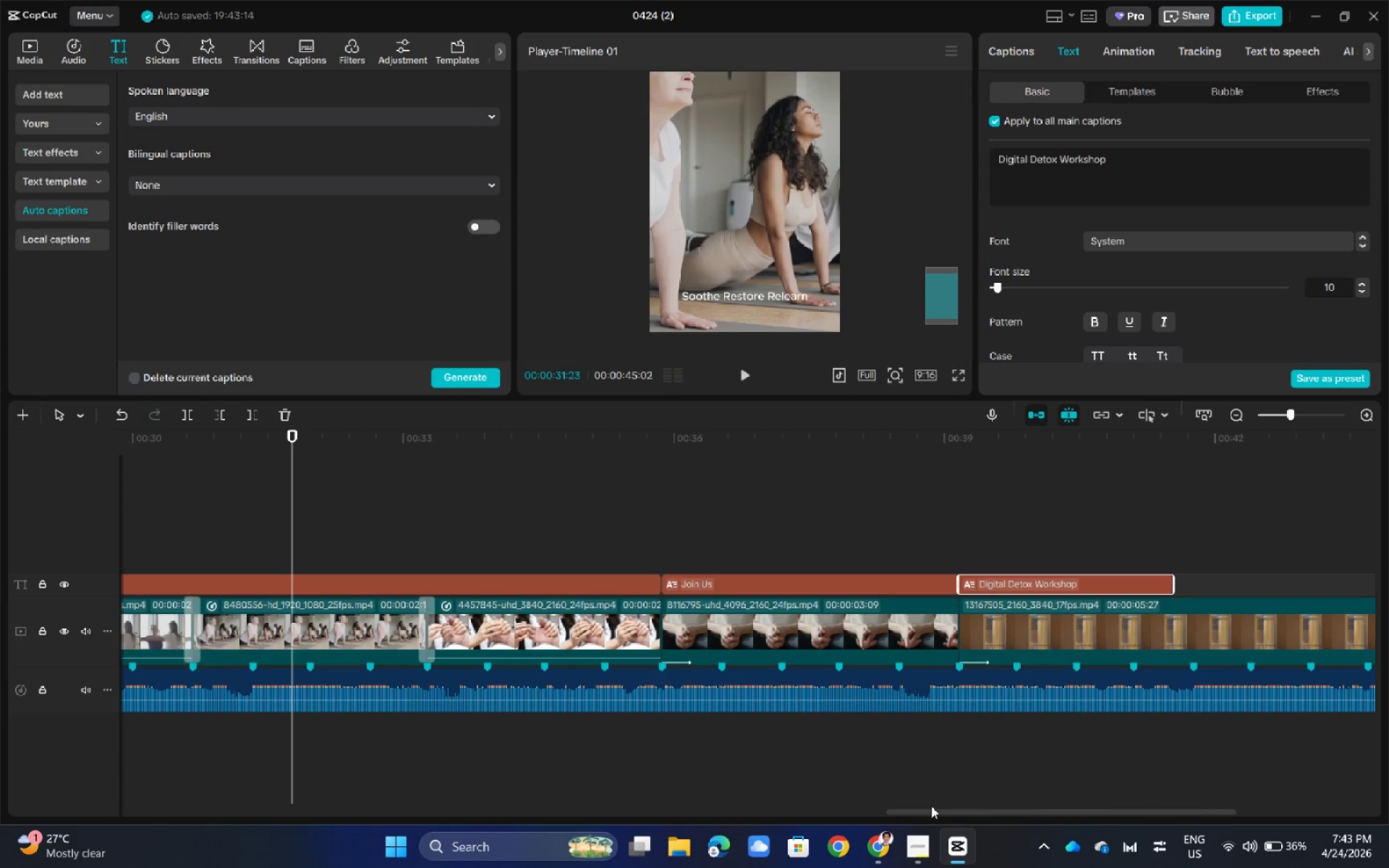 
left_click_drag(start_coordinate=[932, 807], to_coordinate=[1031, 799])
 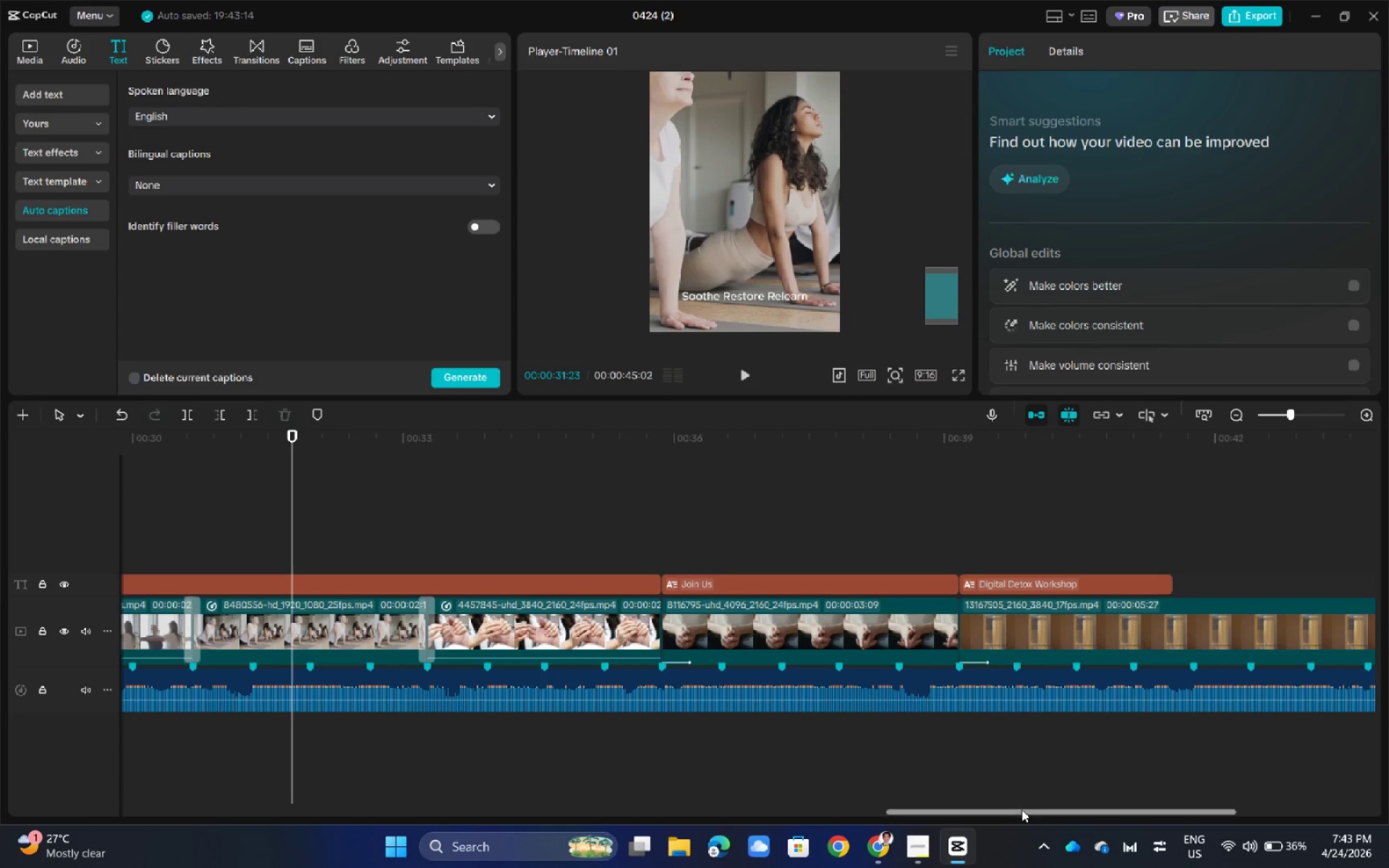 
left_click_drag(start_coordinate=[1021, 809], to_coordinate=[1074, 808])
 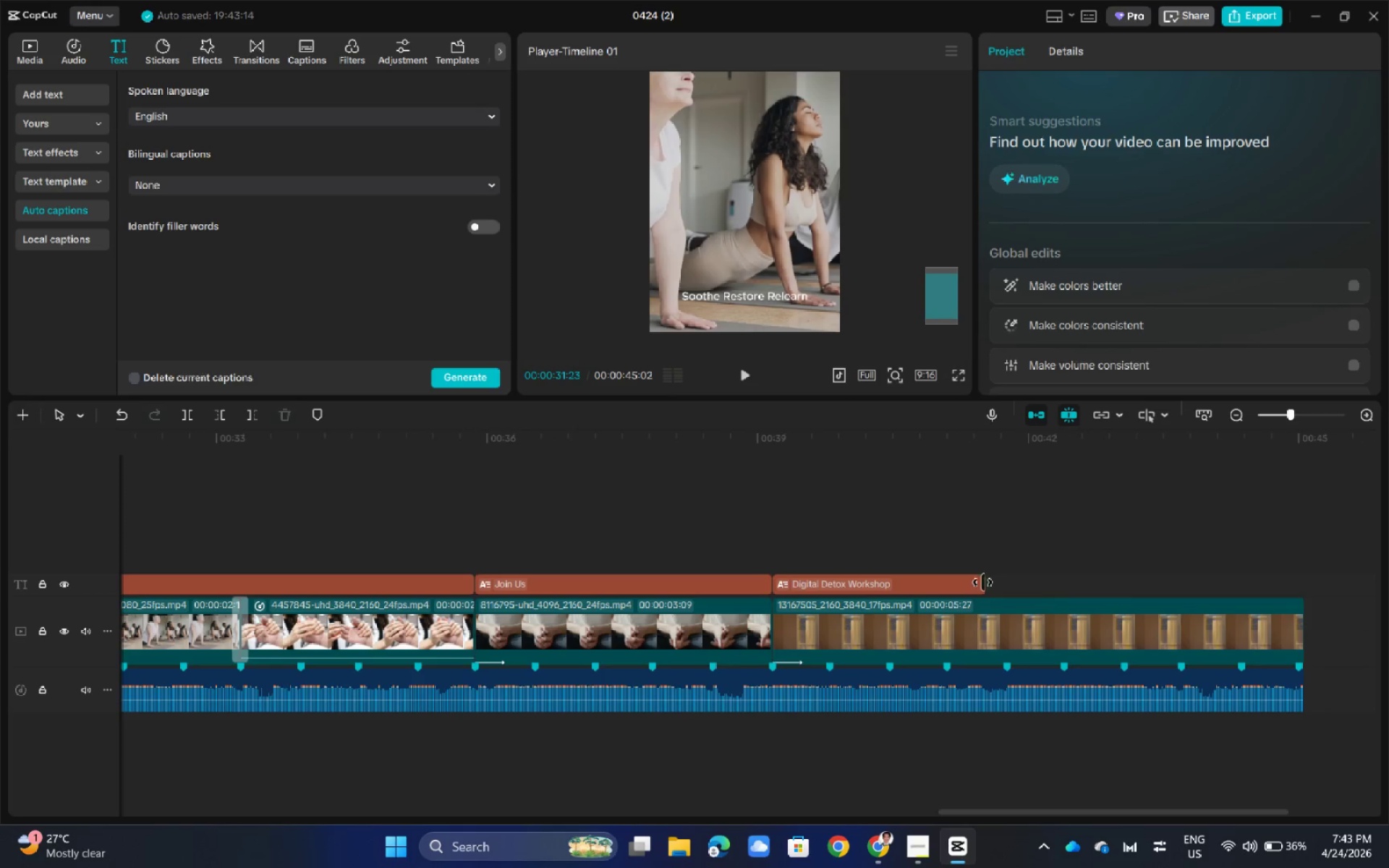 
left_click([971, 588])
 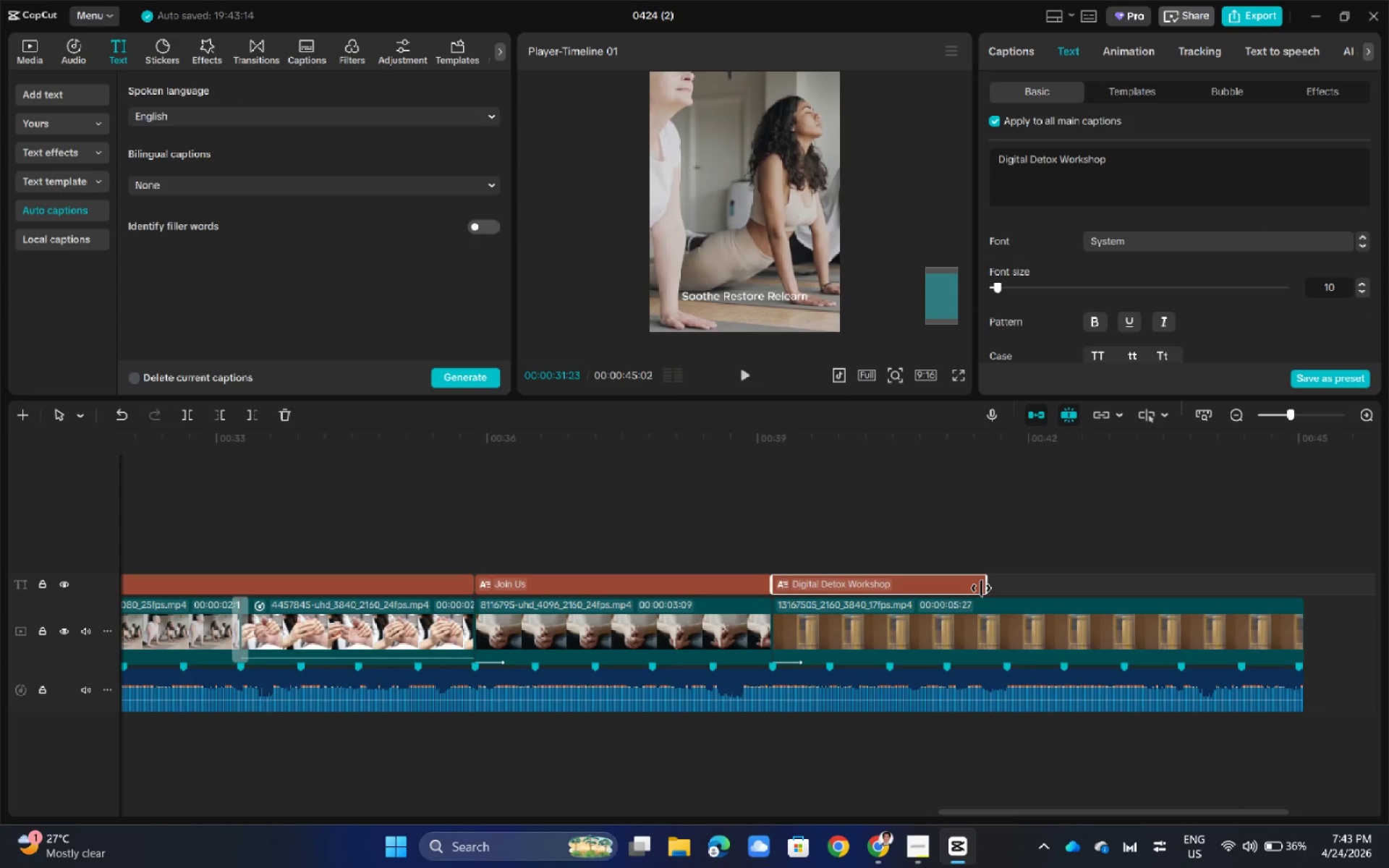 
left_click([981, 588])
 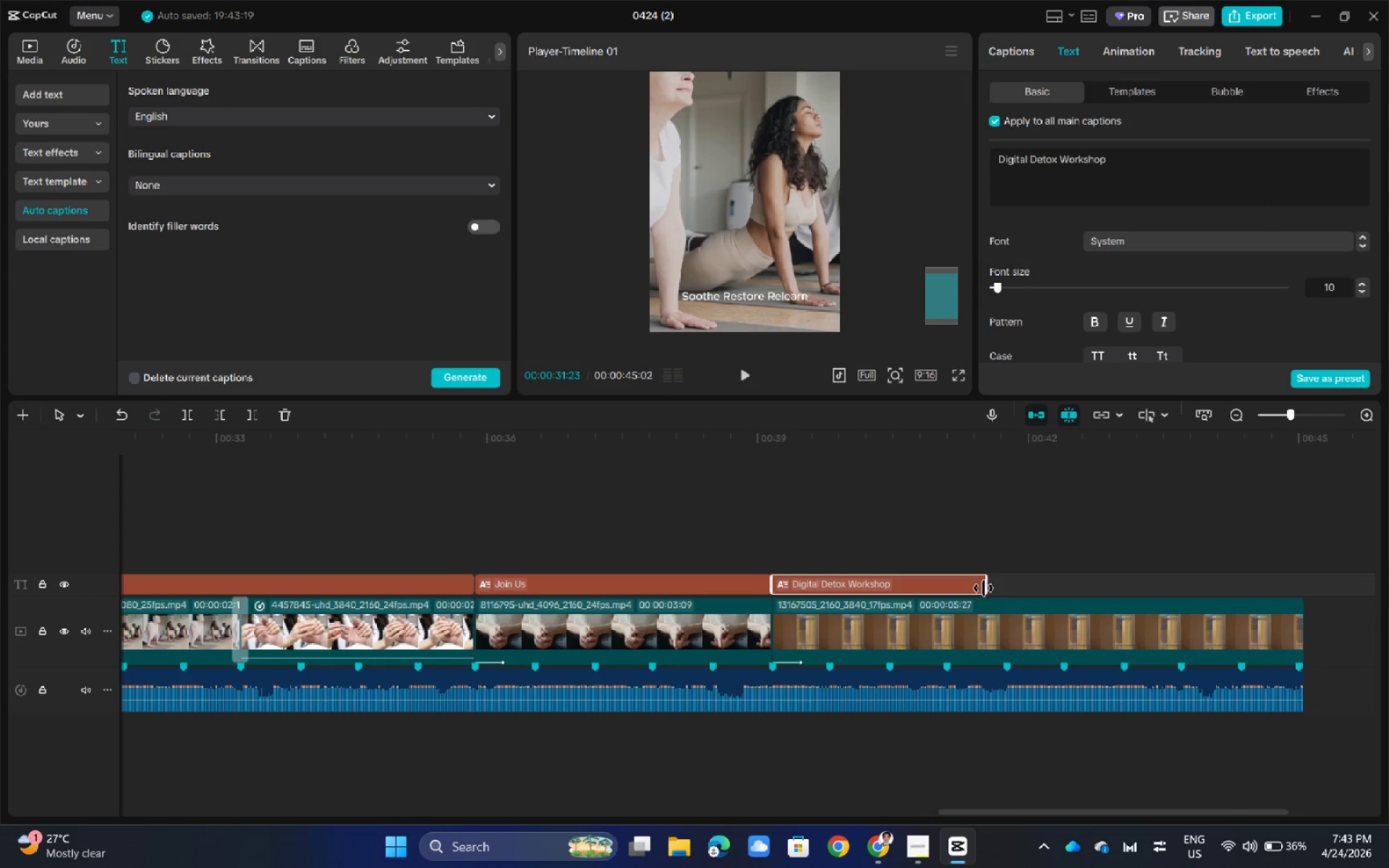 
left_click_drag(start_coordinate=[985, 588], to_coordinate=[1298, 585])
 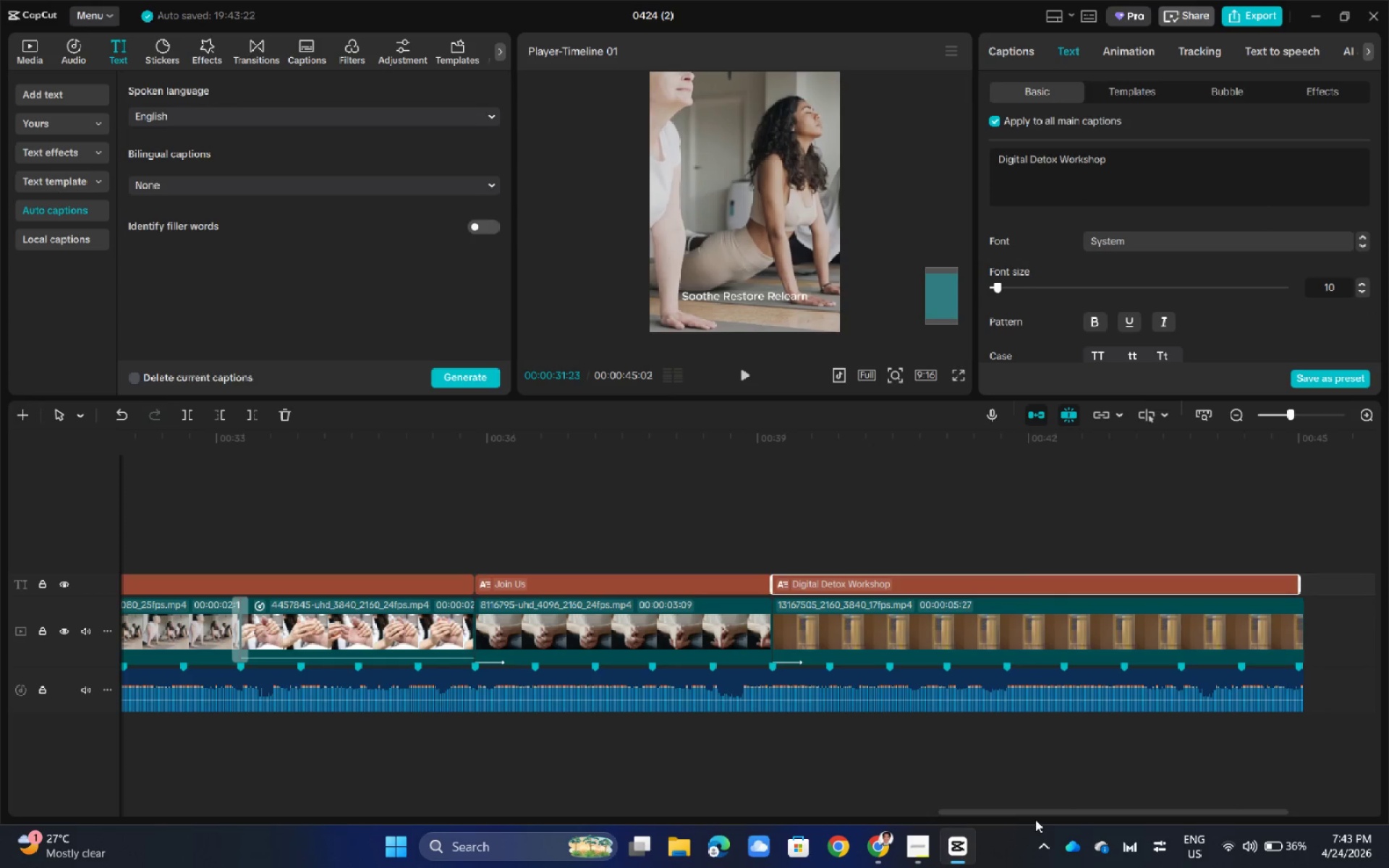 
left_click_drag(start_coordinate=[1038, 812], to_coordinate=[174, 803])
 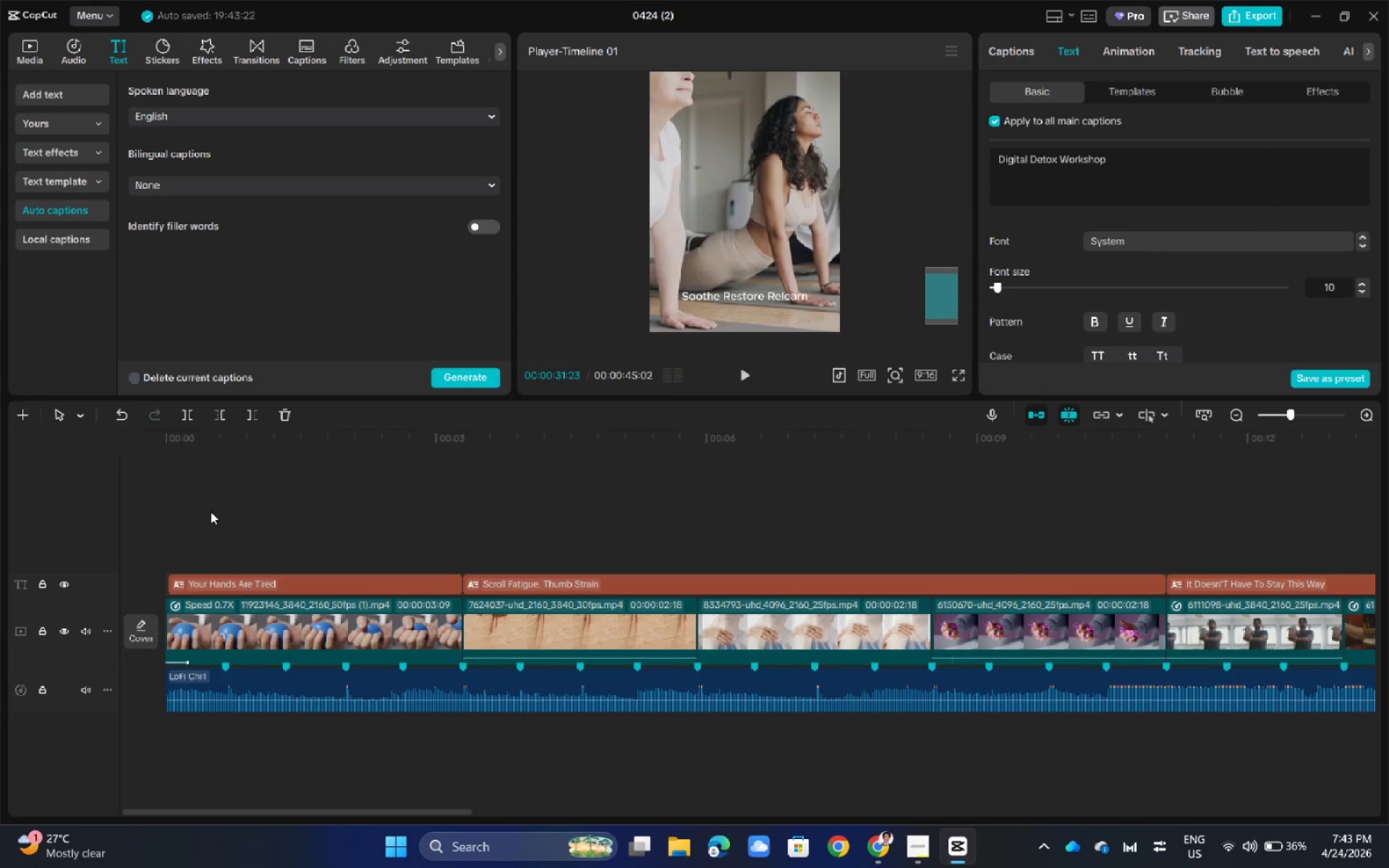 
left_click([211, 511])
 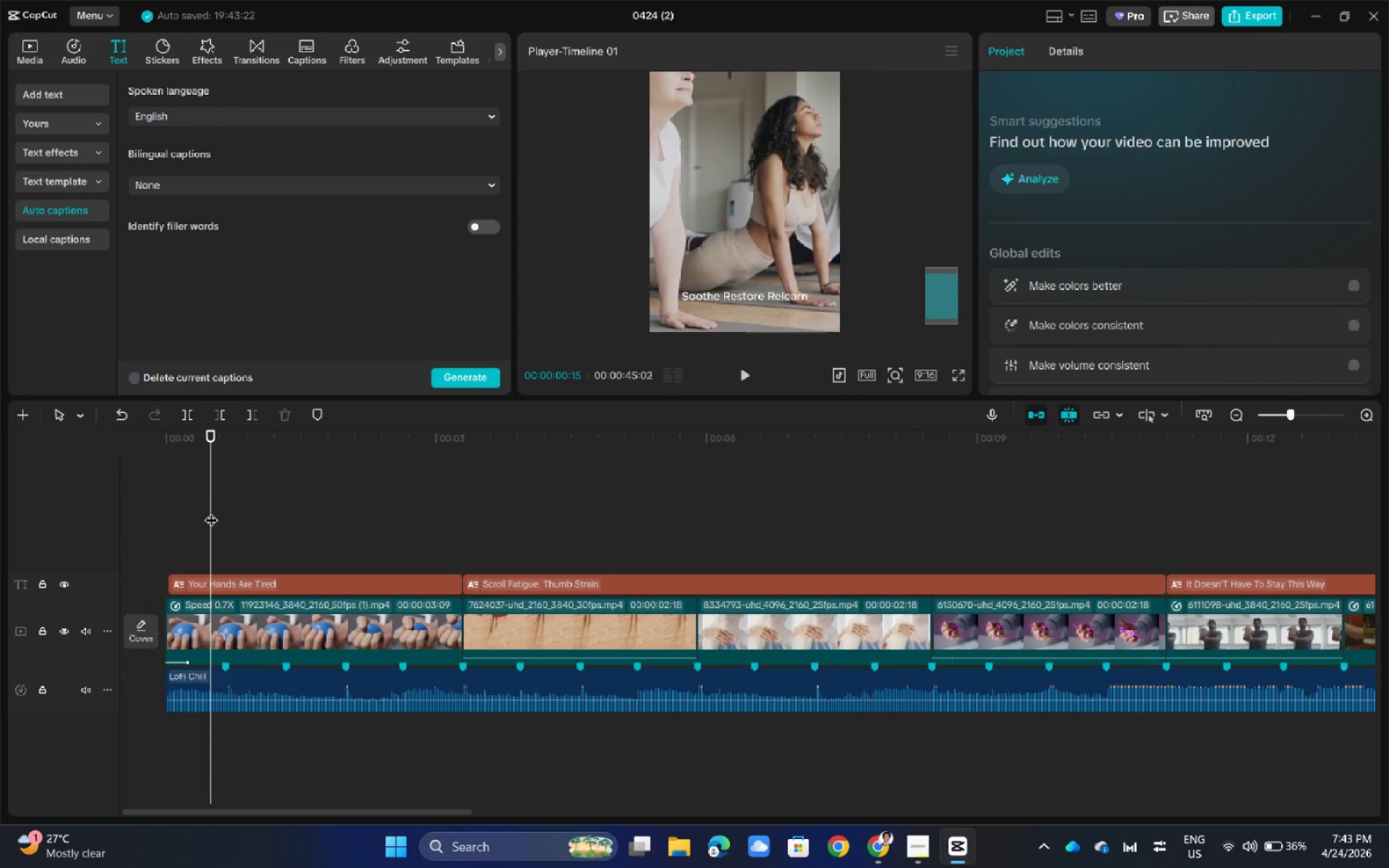 
left_click_drag(start_coordinate=[211, 511], to_coordinate=[114, 494])
 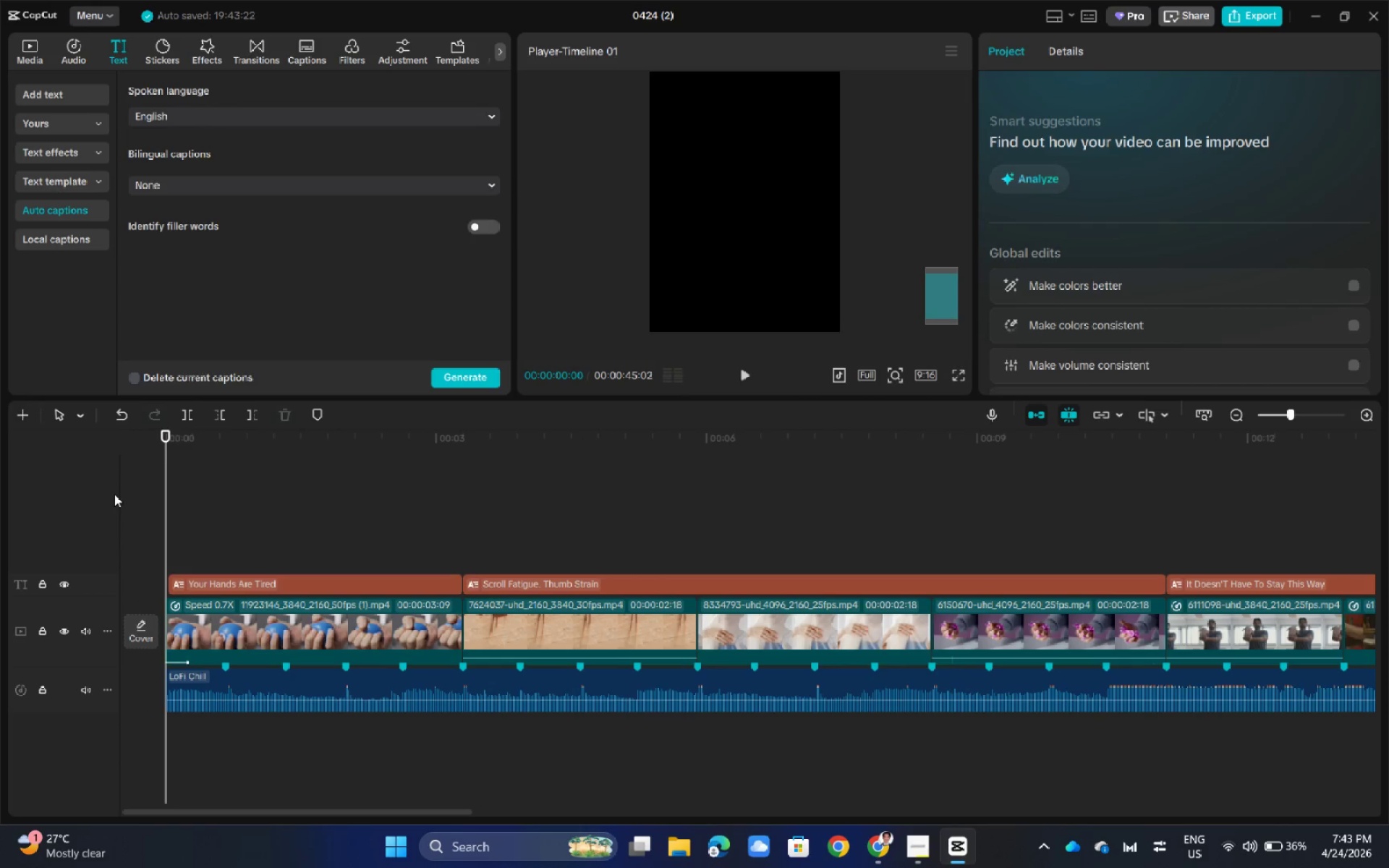 
key(Space)
 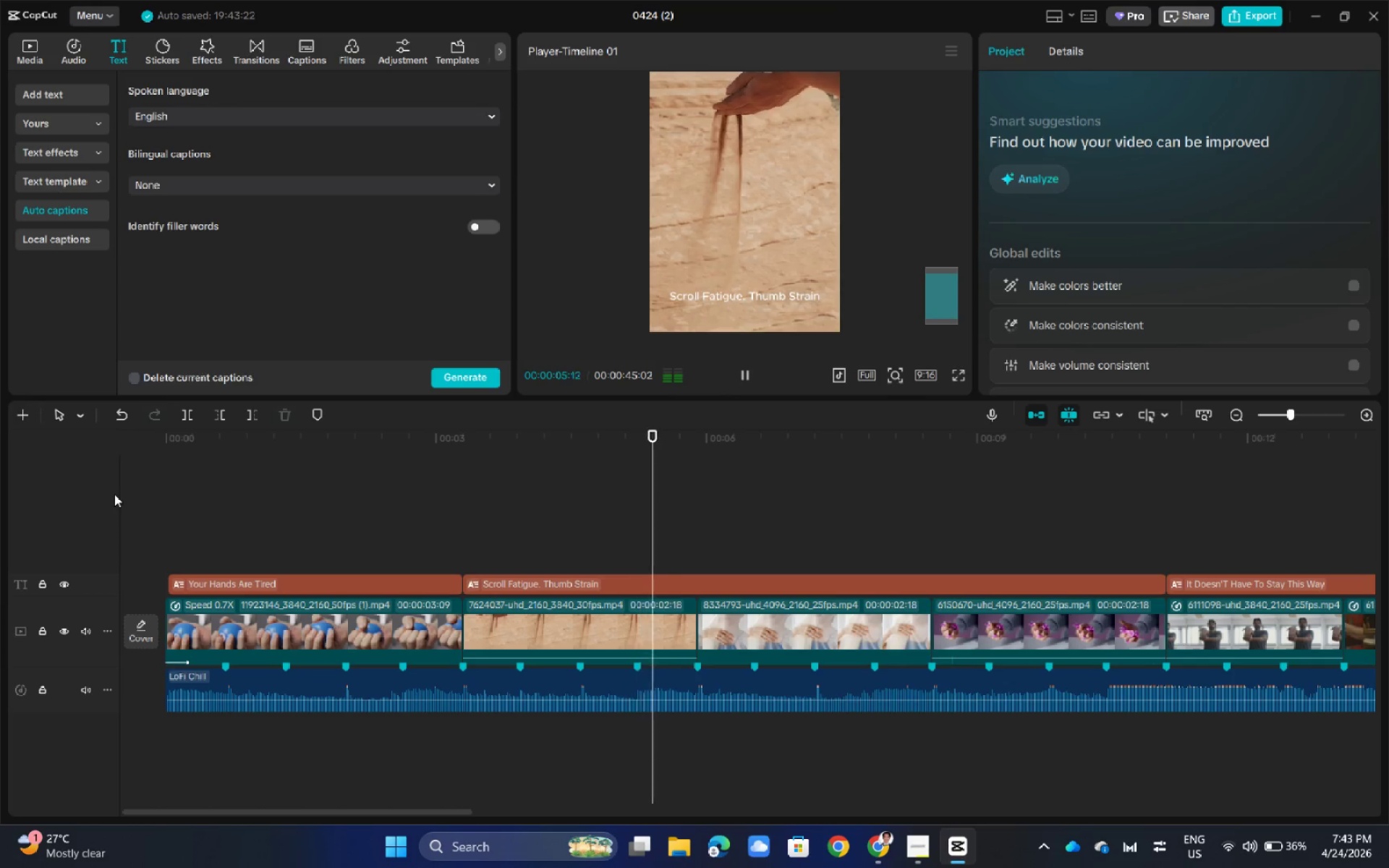 
wait(7.33)
 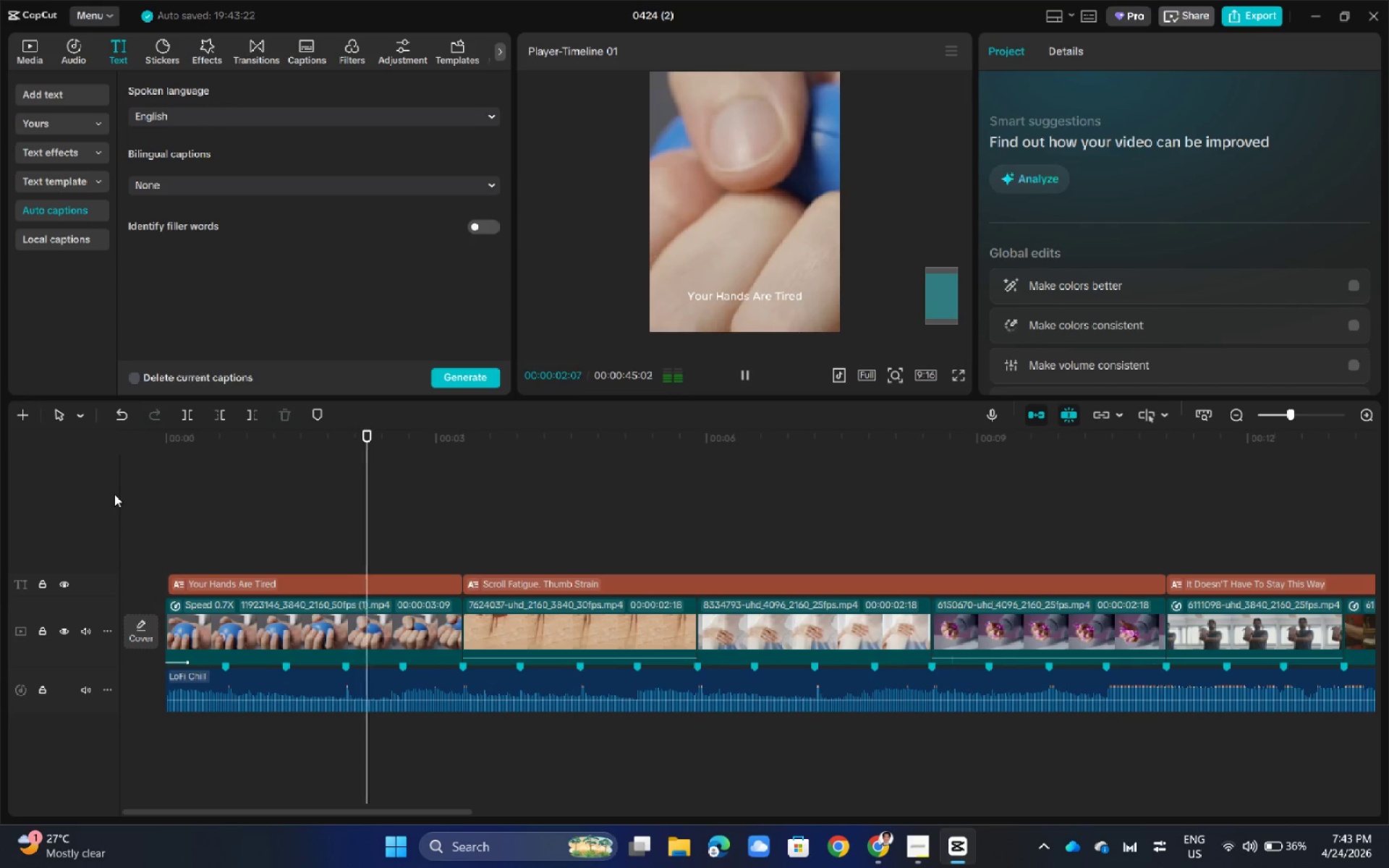 
key(Space)
 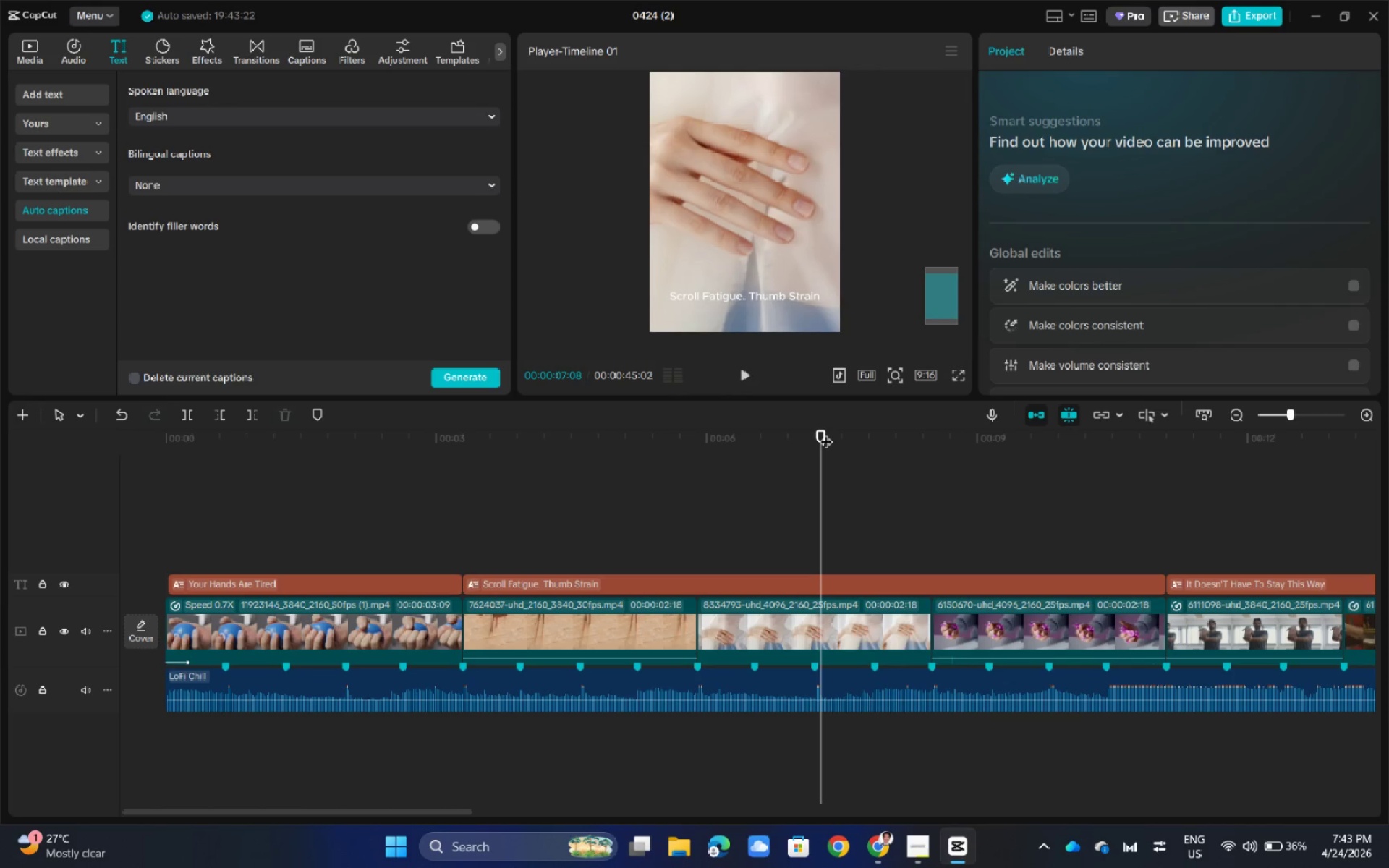 
left_click_drag(start_coordinate=[826, 432], to_coordinate=[562, 471])
 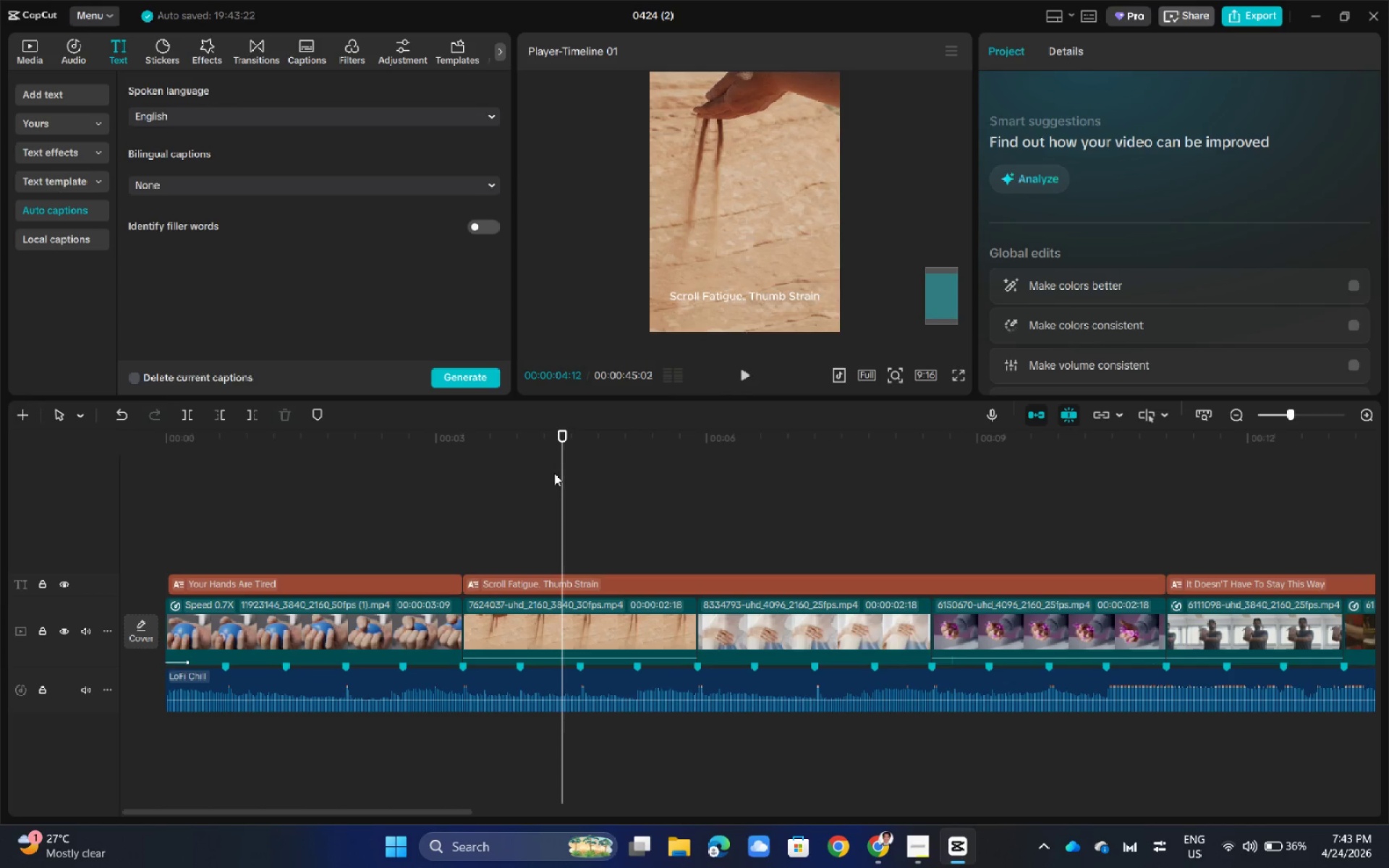 
left_click([846, 237])
 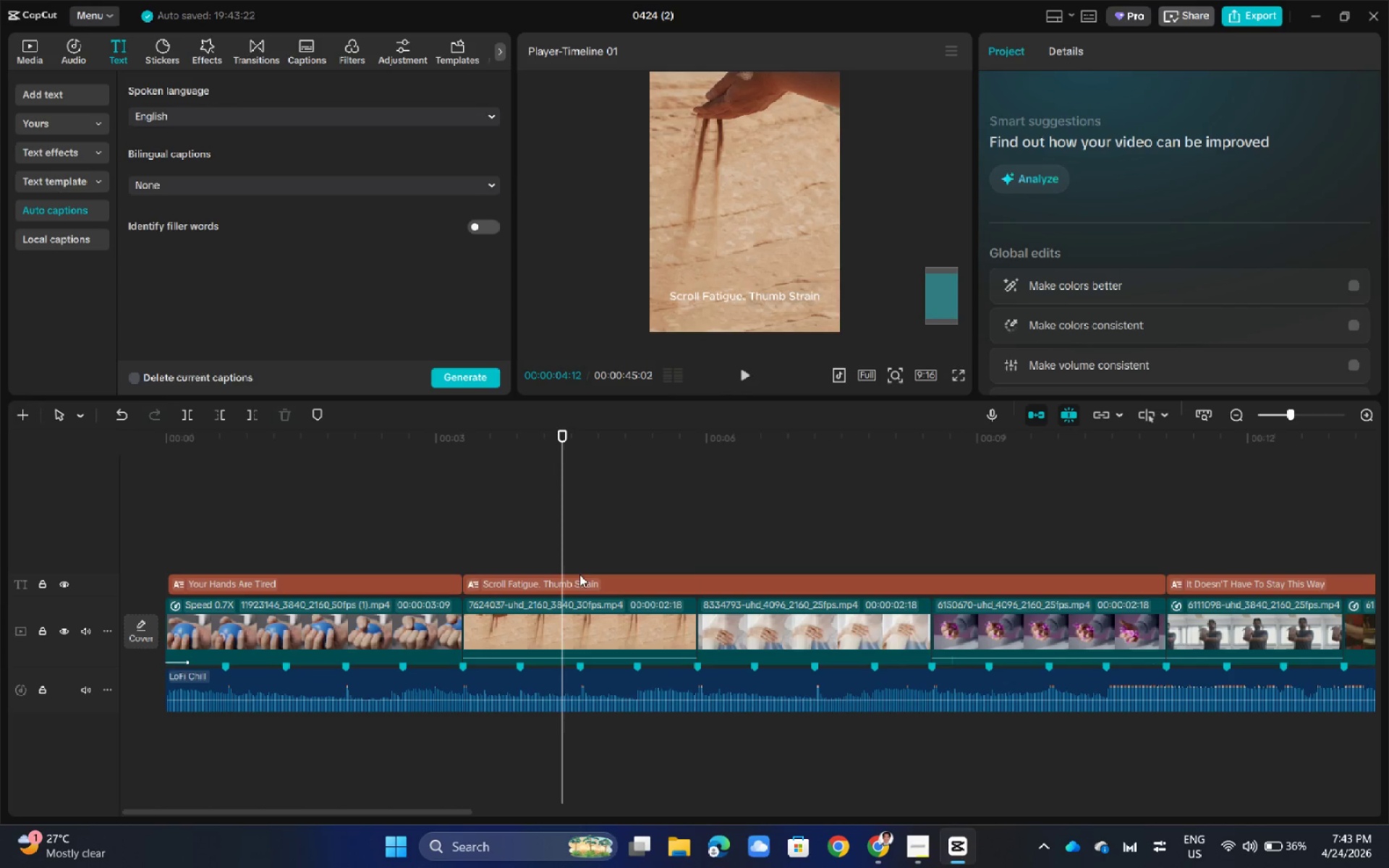 
left_click([577, 584])
 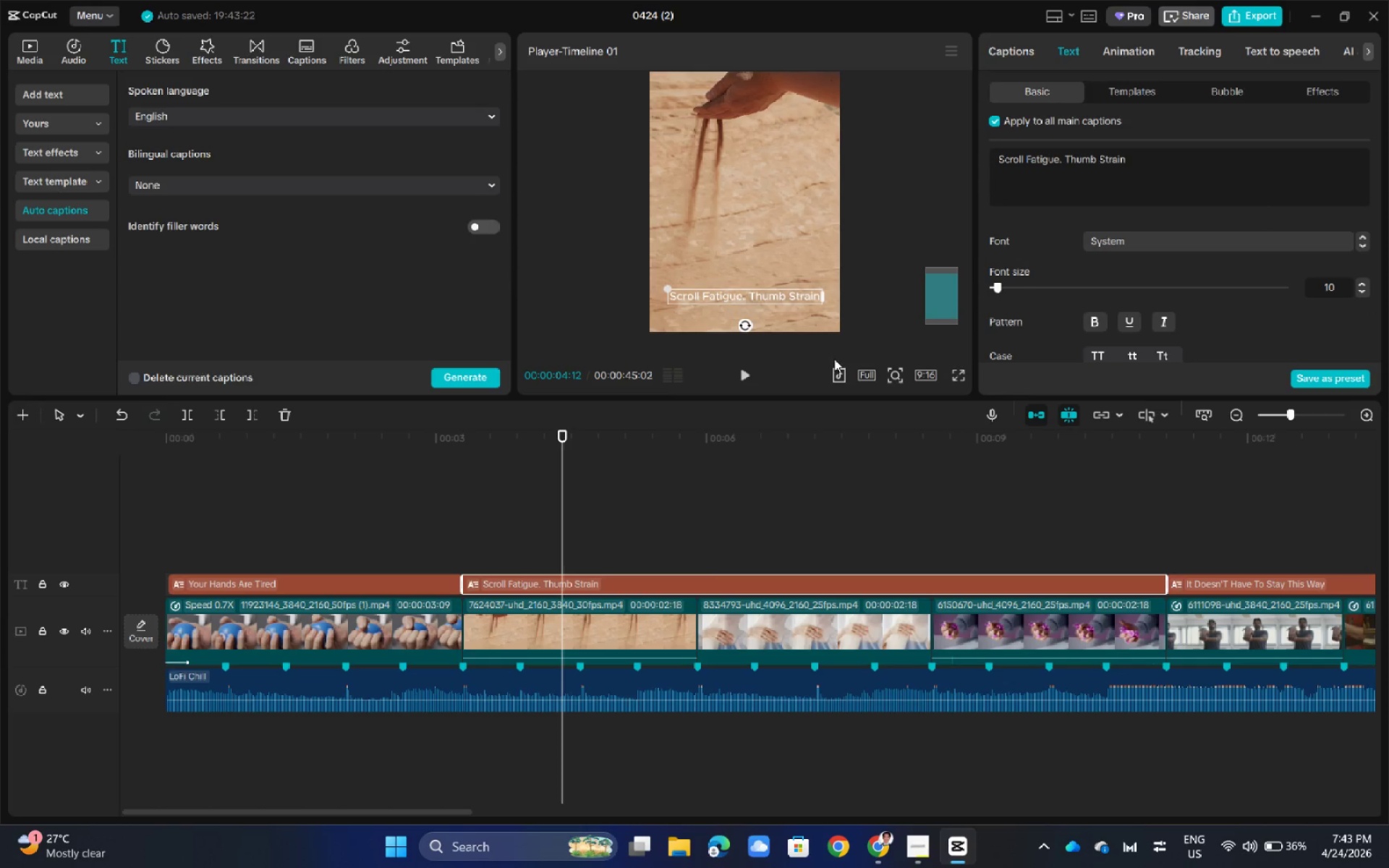 
hold_key(key=ControlLeft, duration=1.7)
scroll: coordinate [632, 501], scroll_direction: down, amount: 20.0
 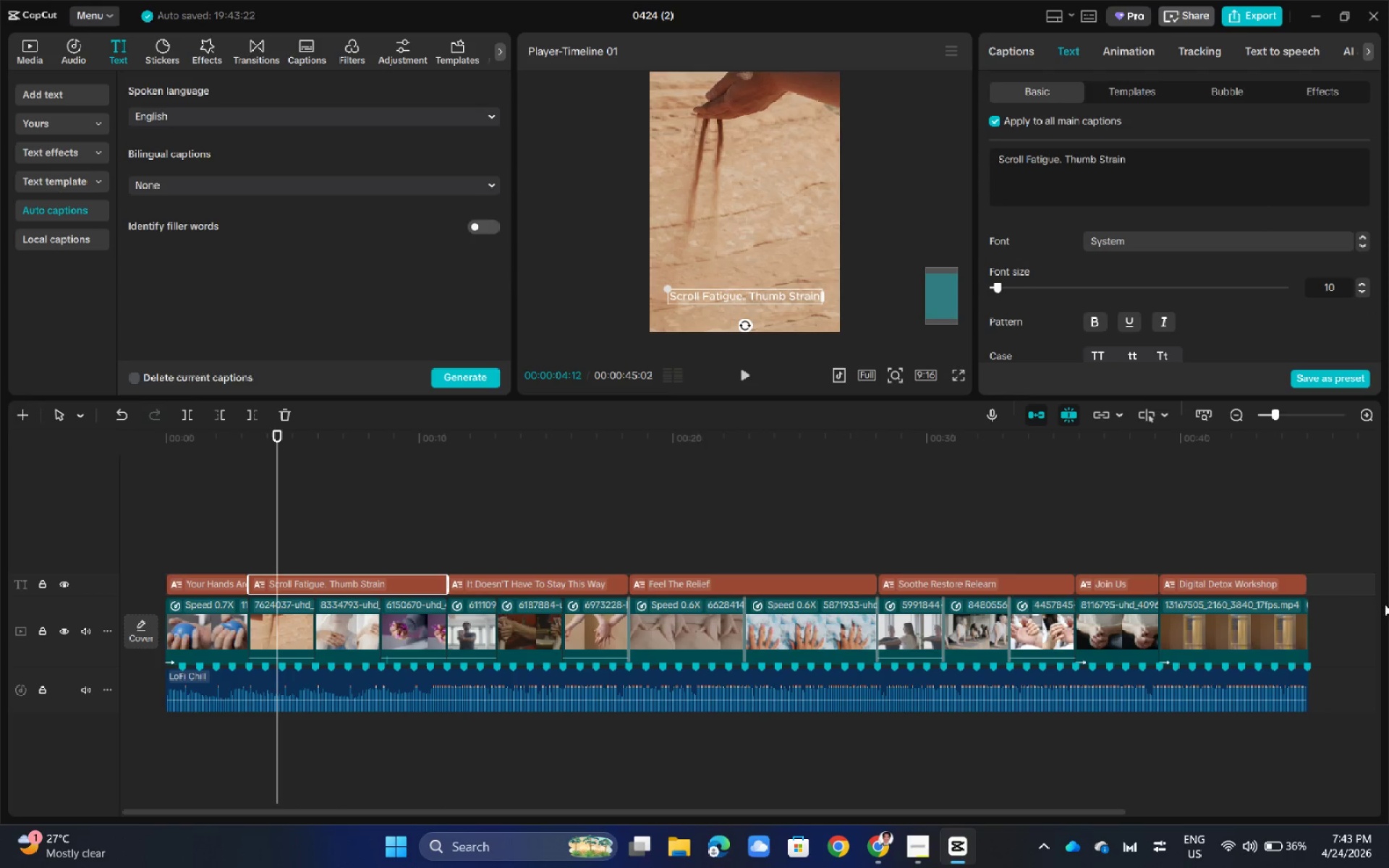 
left_click([1341, 588])
 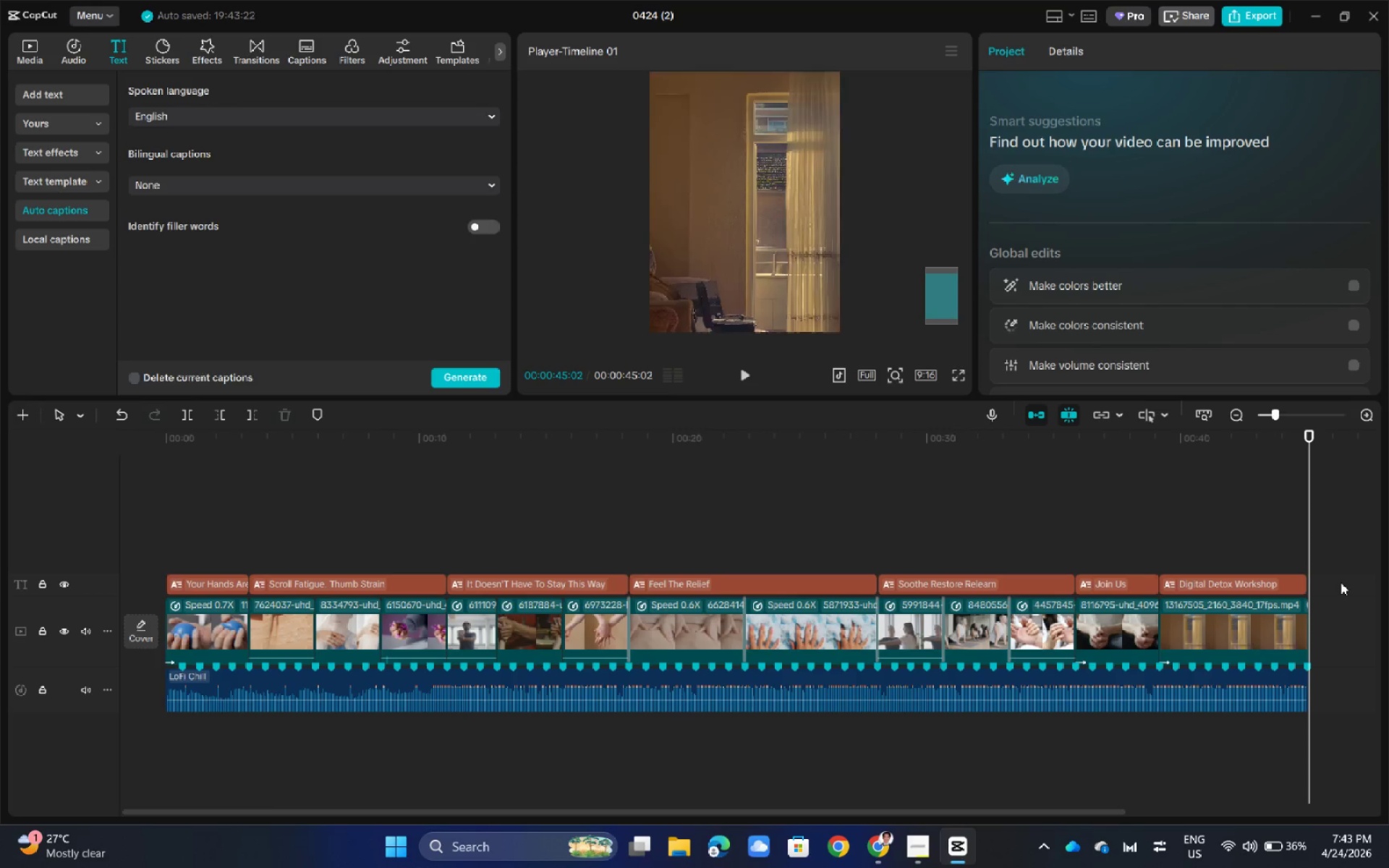 
left_click_drag(start_coordinate=[1341, 582], to_coordinate=[219, 587])
 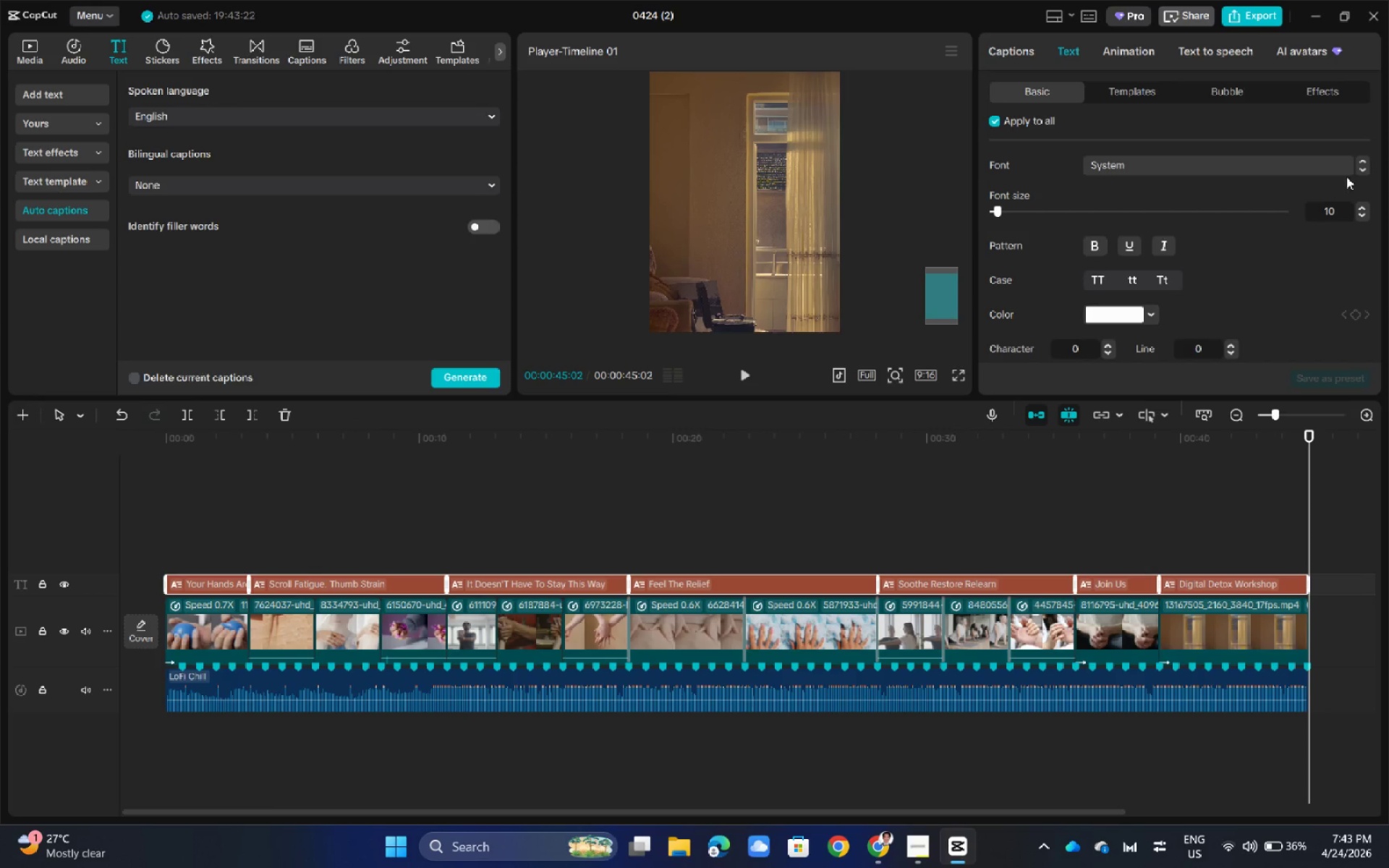 
left_click([1338, 169])
 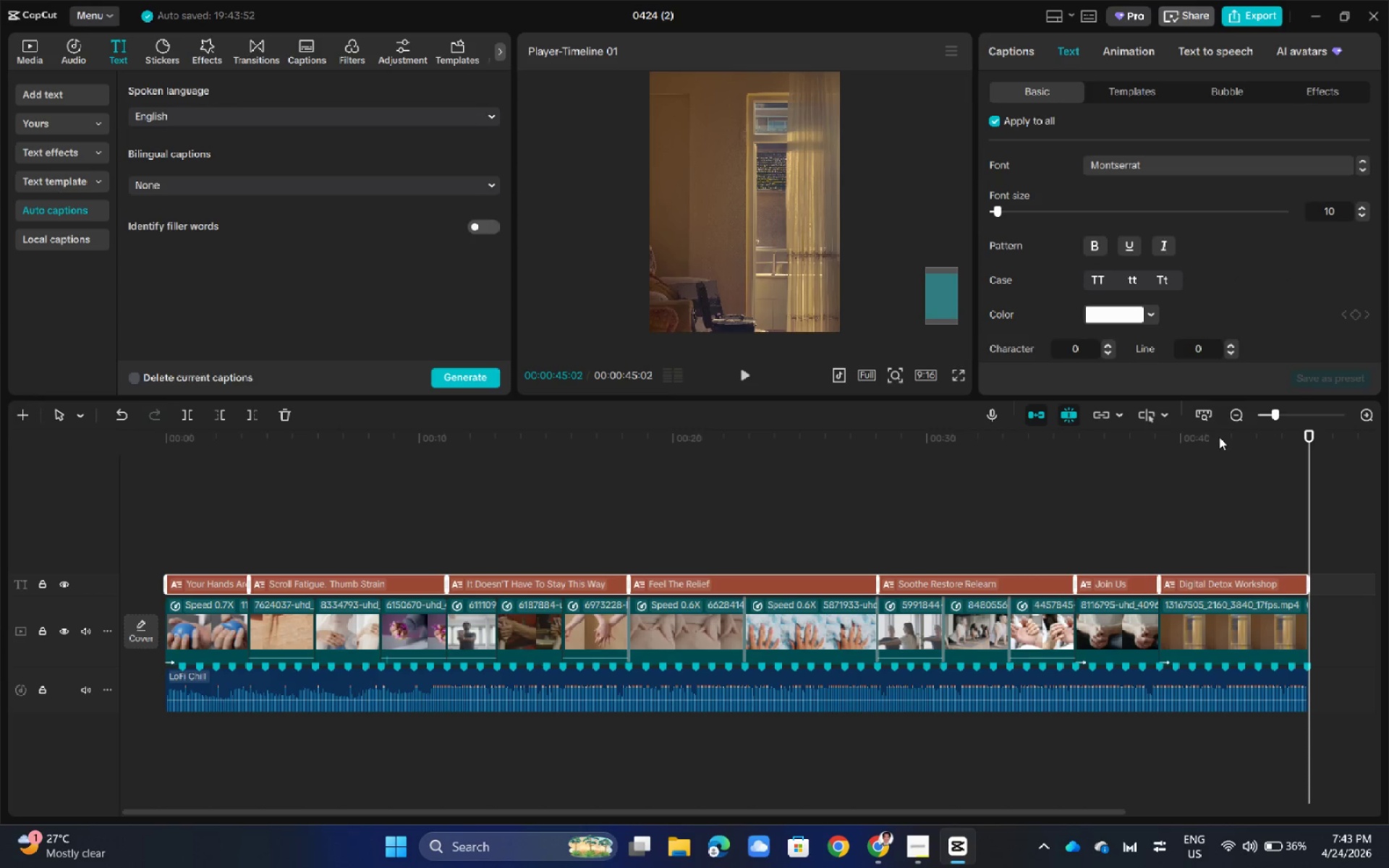 
wait(5.92)
 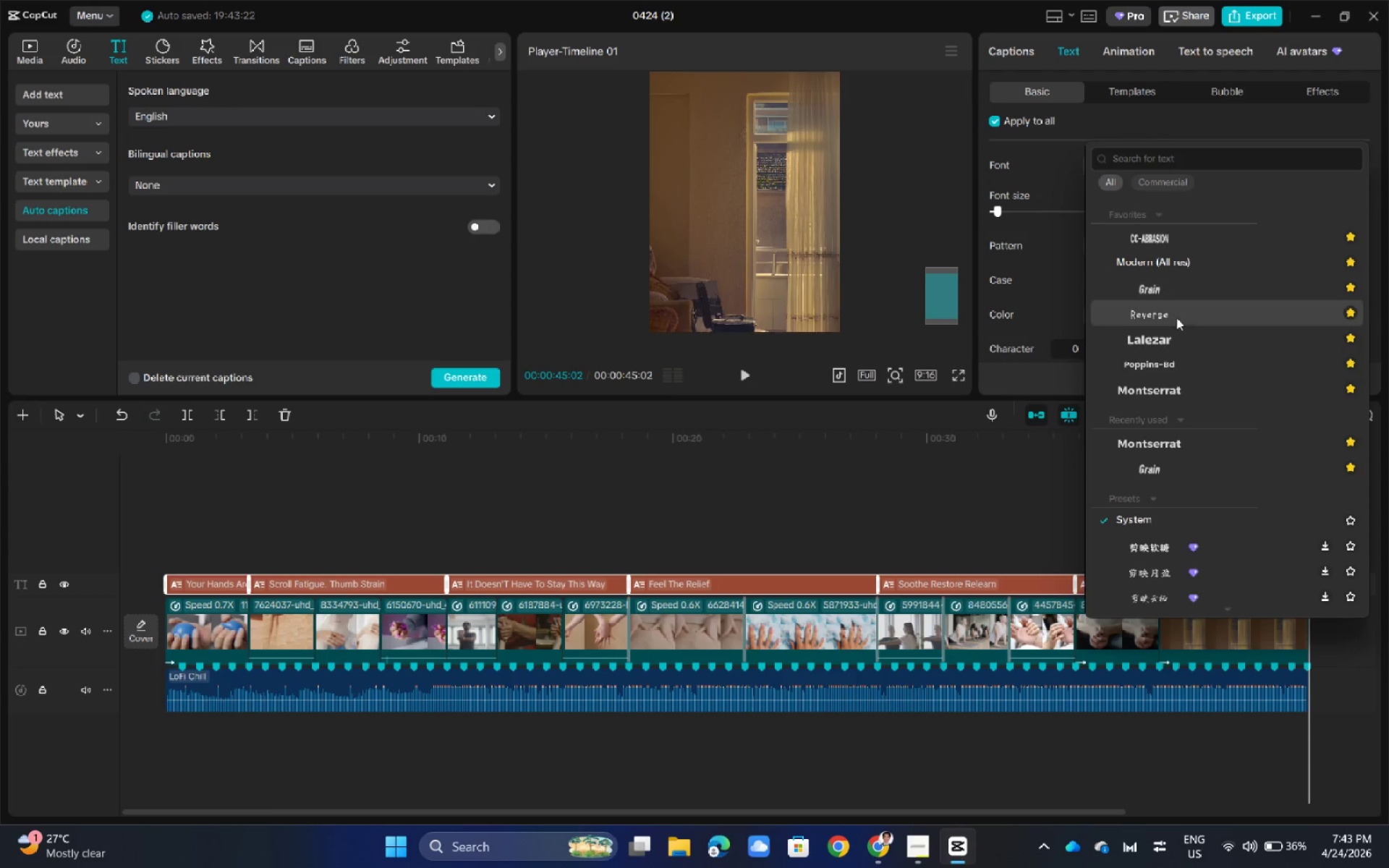 
left_click_drag(start_coordinate=[1309, 433], to_coordinate=[1247, 441])
 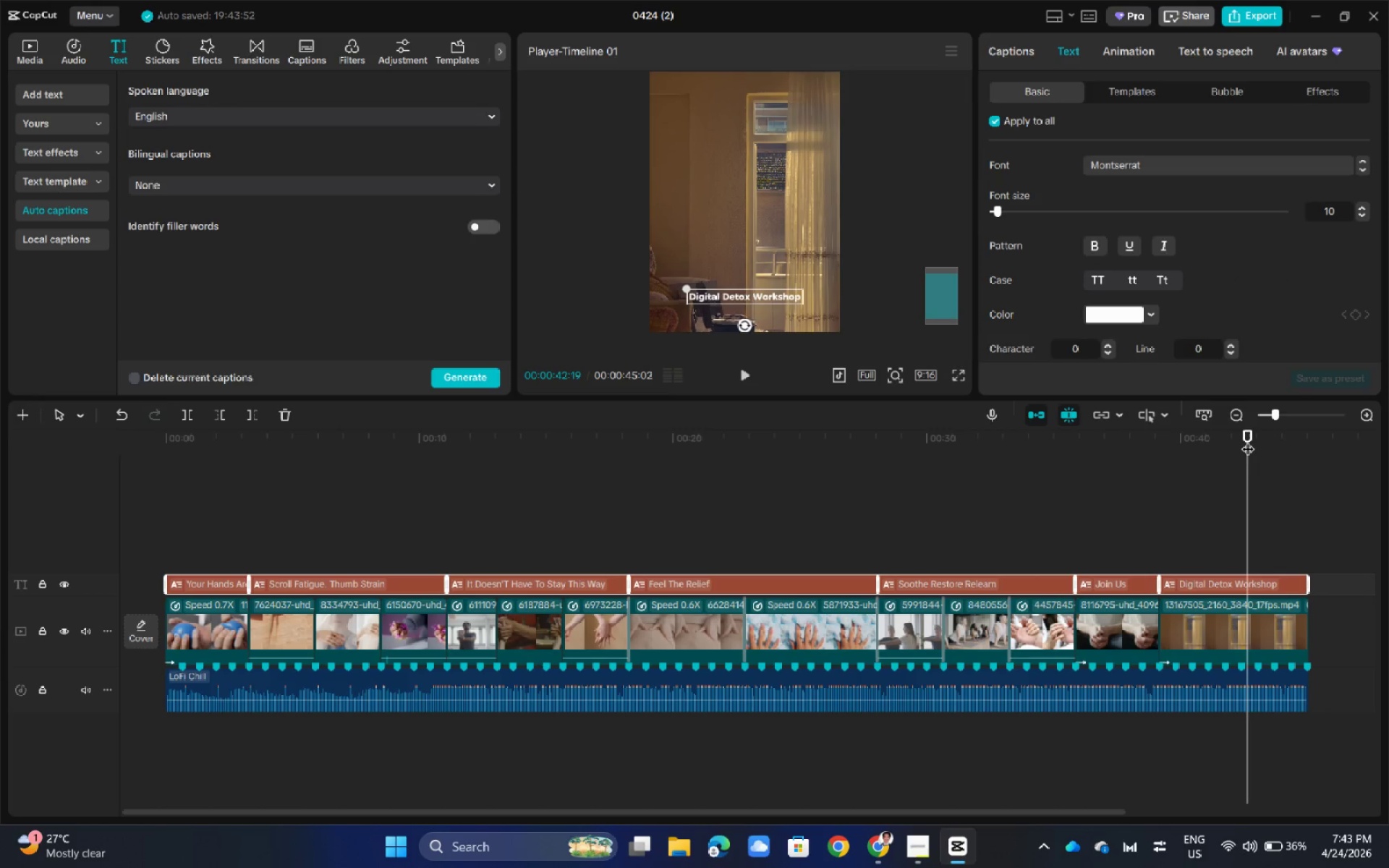 
left_click_drag(start_coordinate=[1248, 440], to_coordinate=[101, 558])
 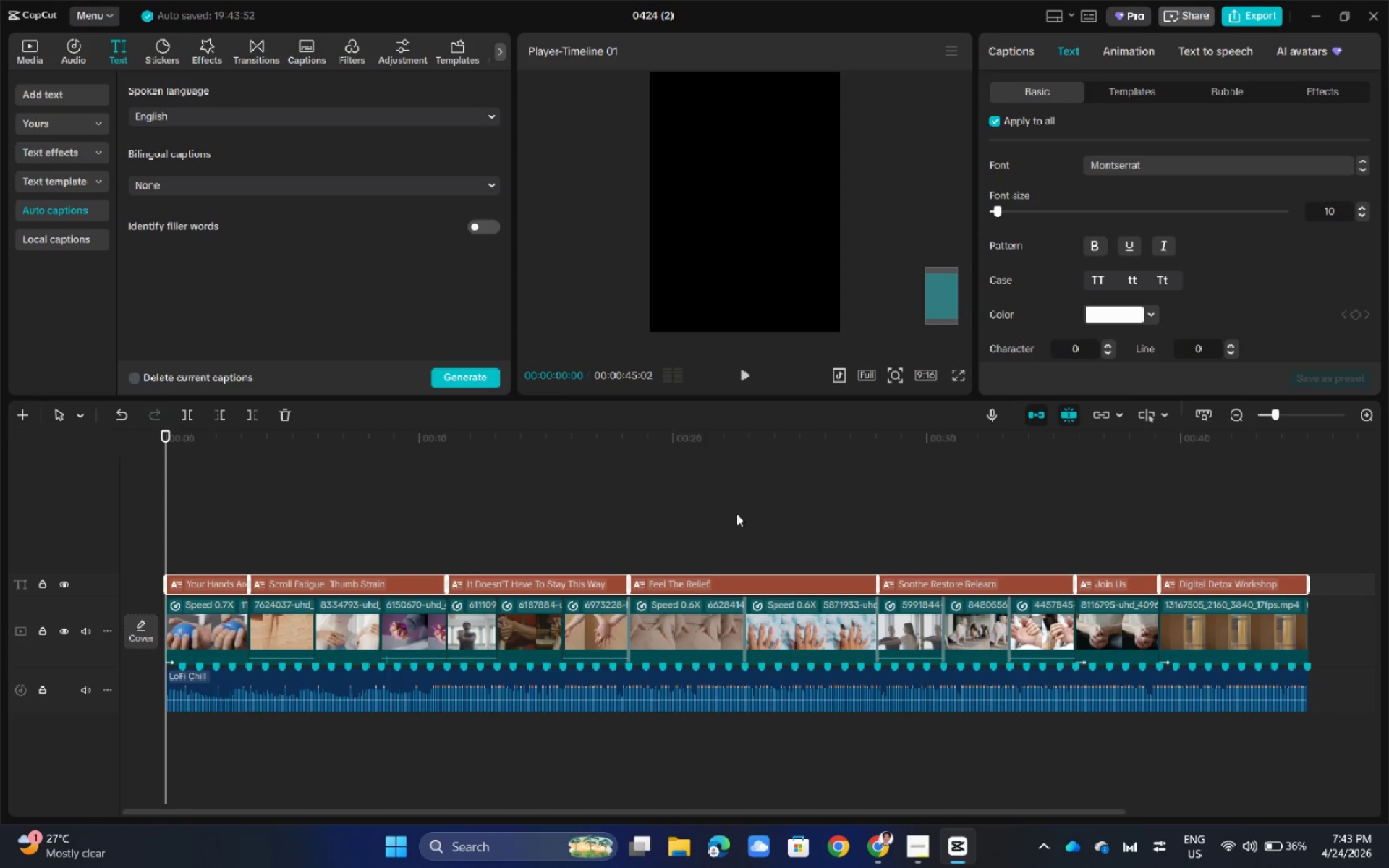 
hold_key(key=ShiftLeft, duration=0.55)
scroll: coordinate [736, 514], scroll_direction: up, amount: 8.0
 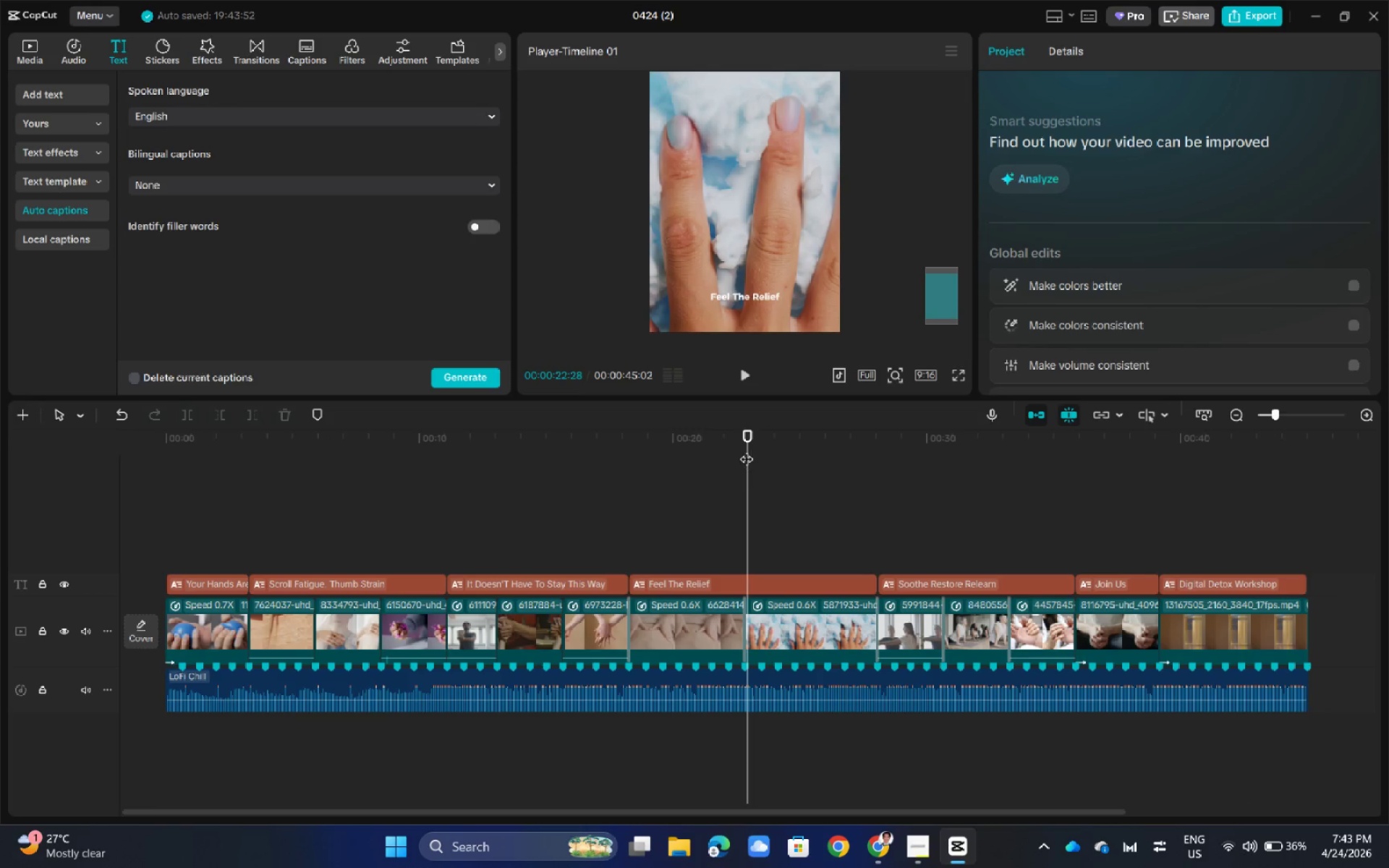 
left_click_drag(start_coordinate=[747, 435], to_coordinate=[182, 503])
 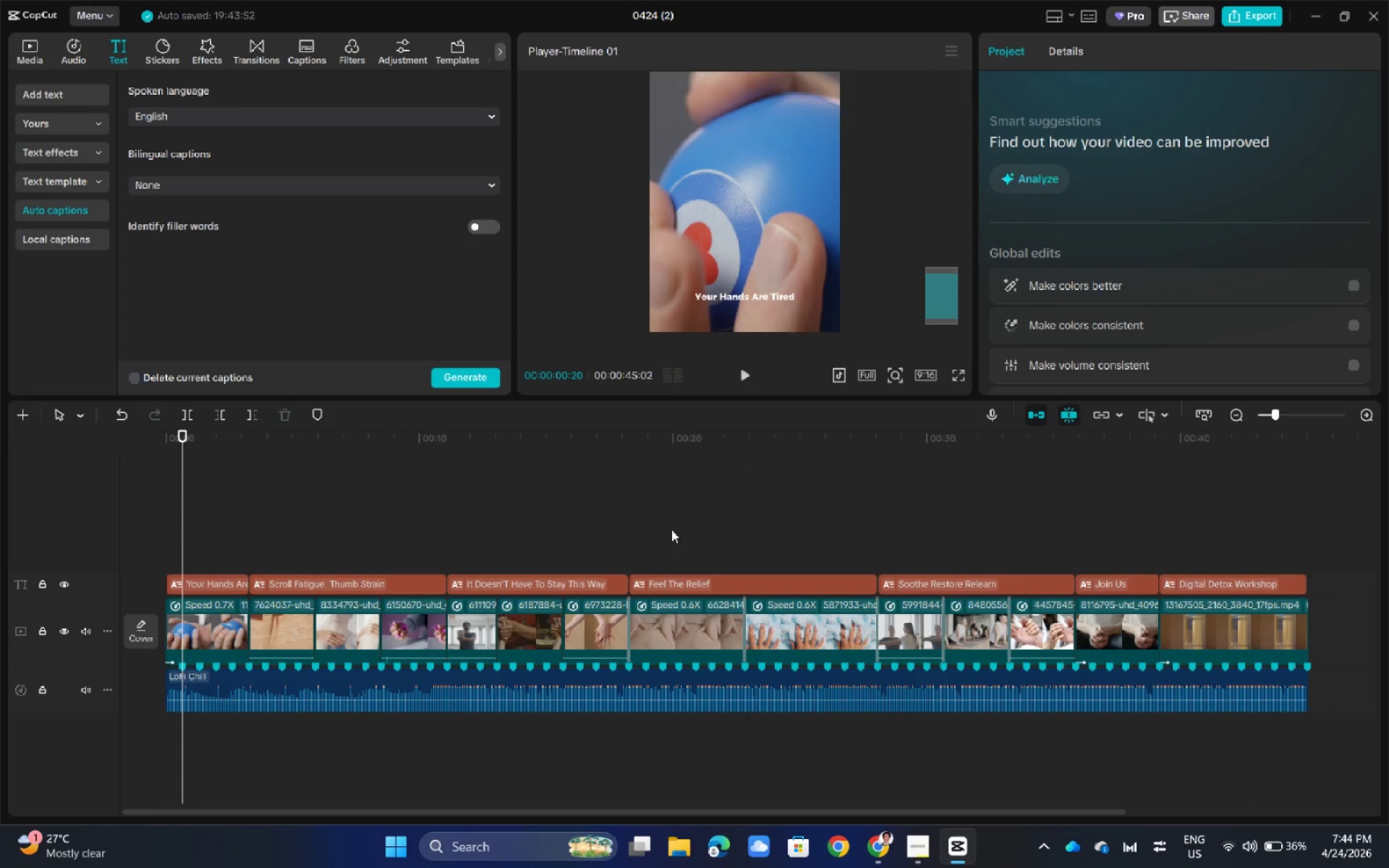 
hold_key(key=ControlLeft, duration=0.62)
scroll: coordinate [675, 529], scroll_direction: up, amount: 6.0
 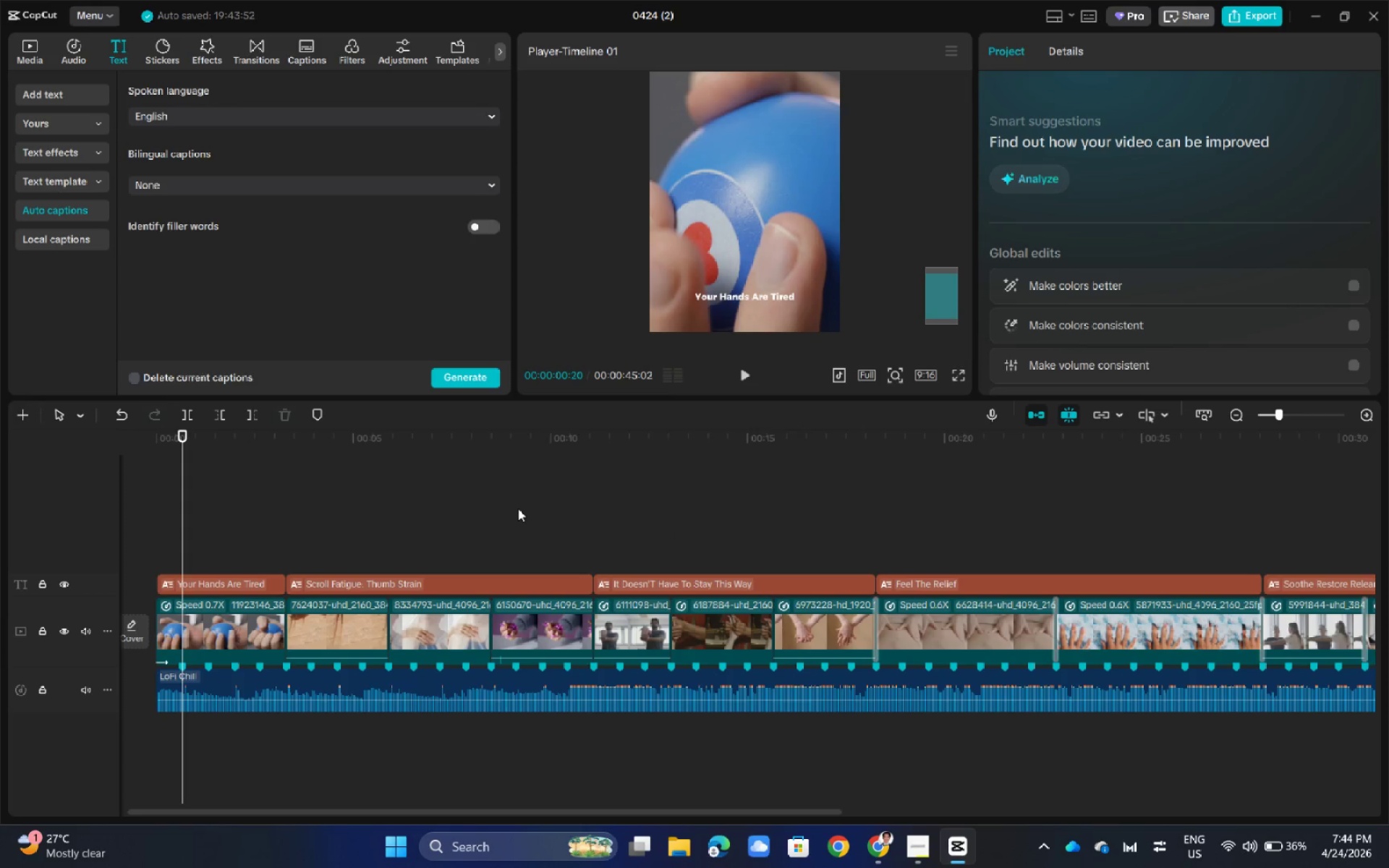 
hold_key(key=ControlLeft, duration=0.64)
scroll: coordinate [522, 509], scroll_direction: down, amount: 14.0
 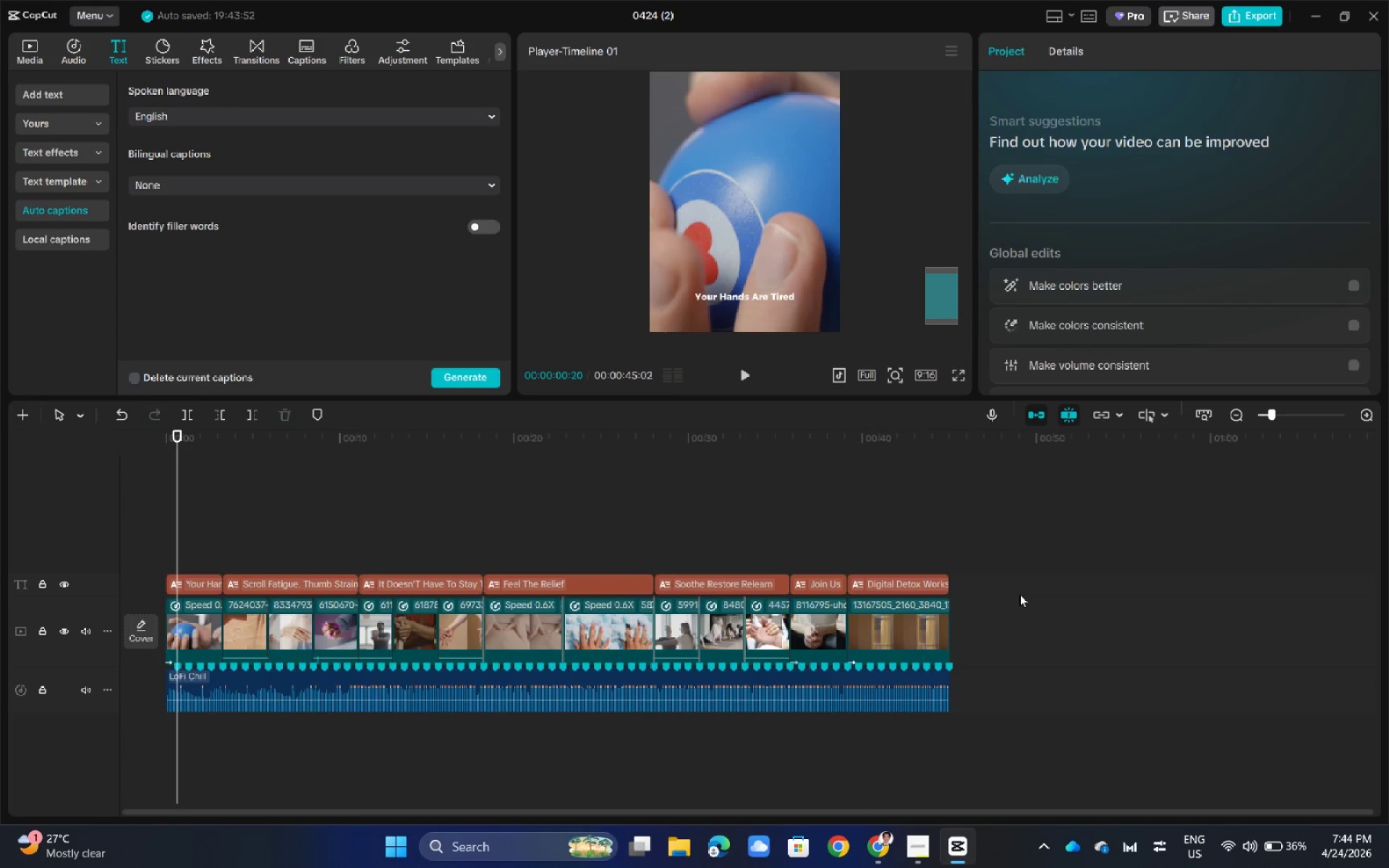 
left_click_drag(start_coordinate=[1009, 579], to_coordinate=[212, 585])
 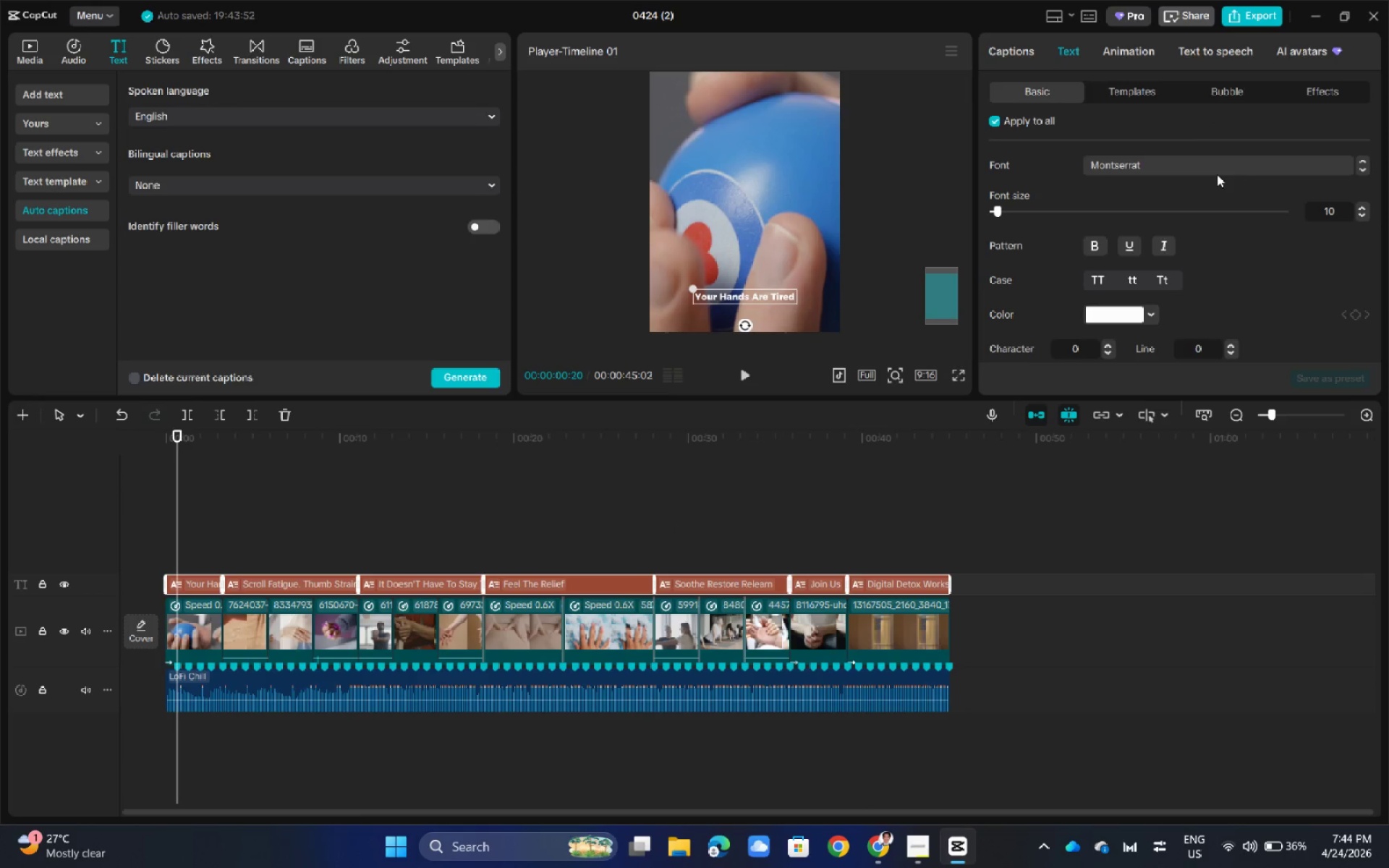 
scroll: coordinate [1231, 277], scroll_direction: down, amount: 46.0
 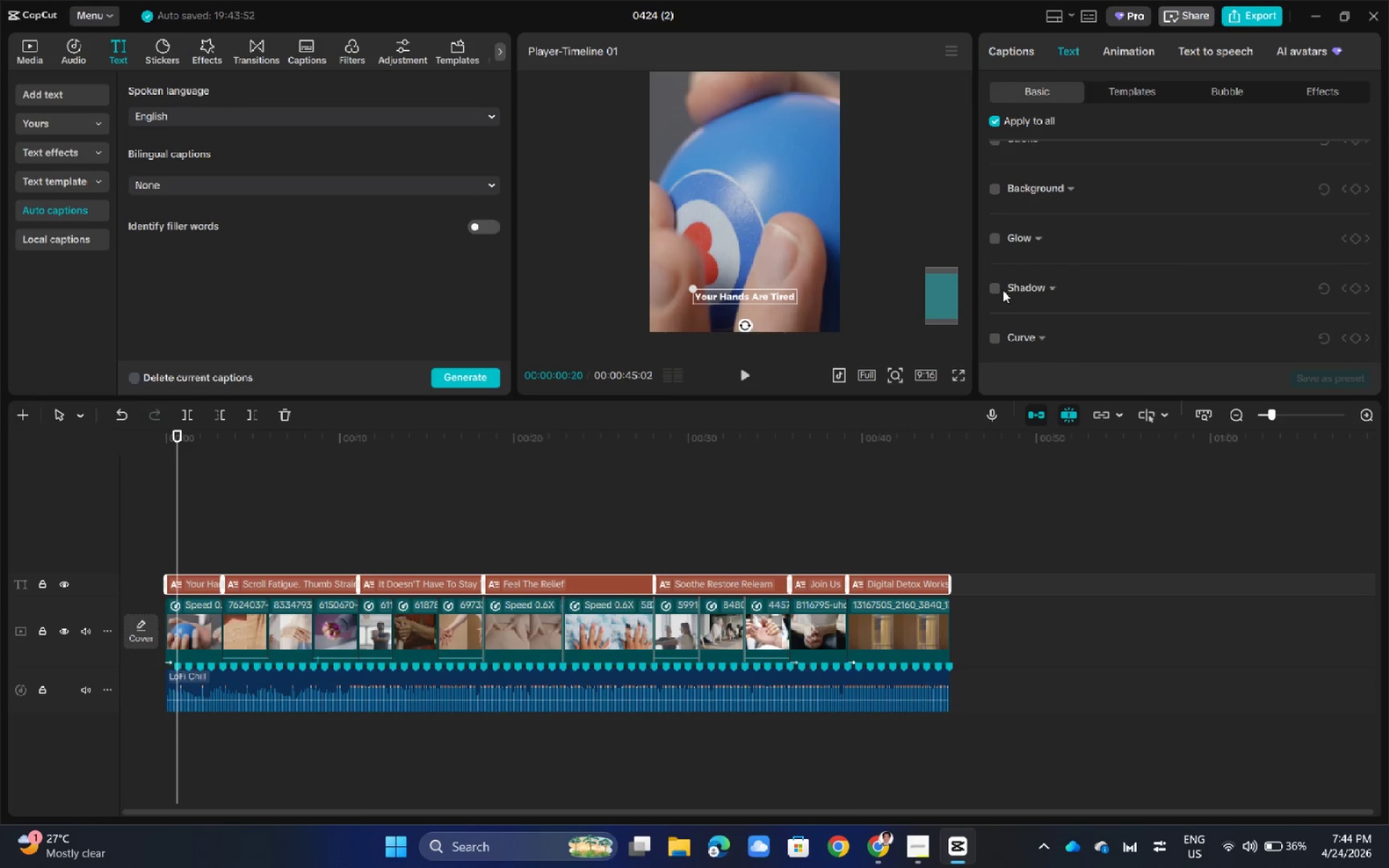 
left_click([998, 289])
 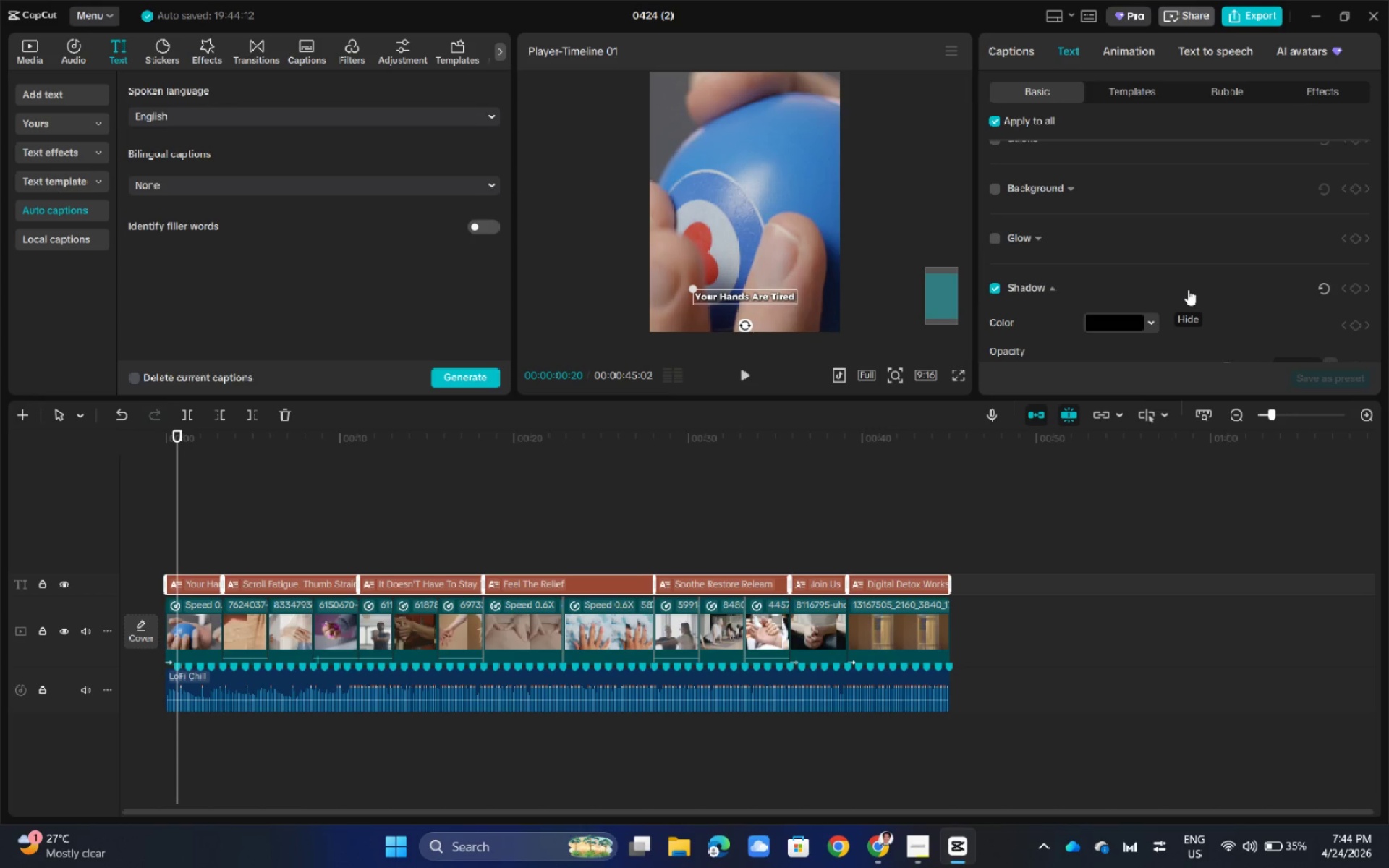 
scroll: coordinate [1188, 289], scroll_direction: down, amount: 1.0
 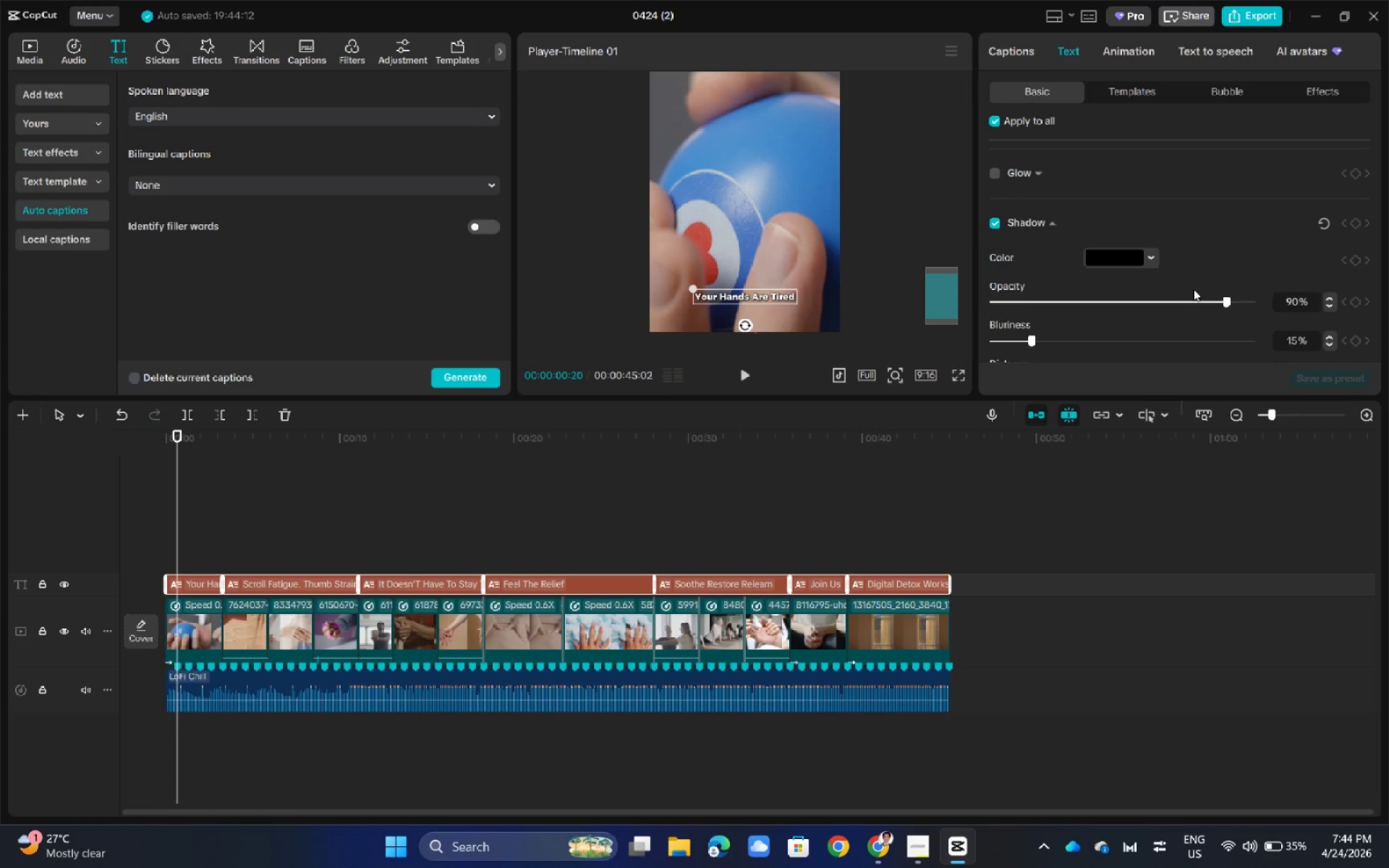 
wait(6.3)
 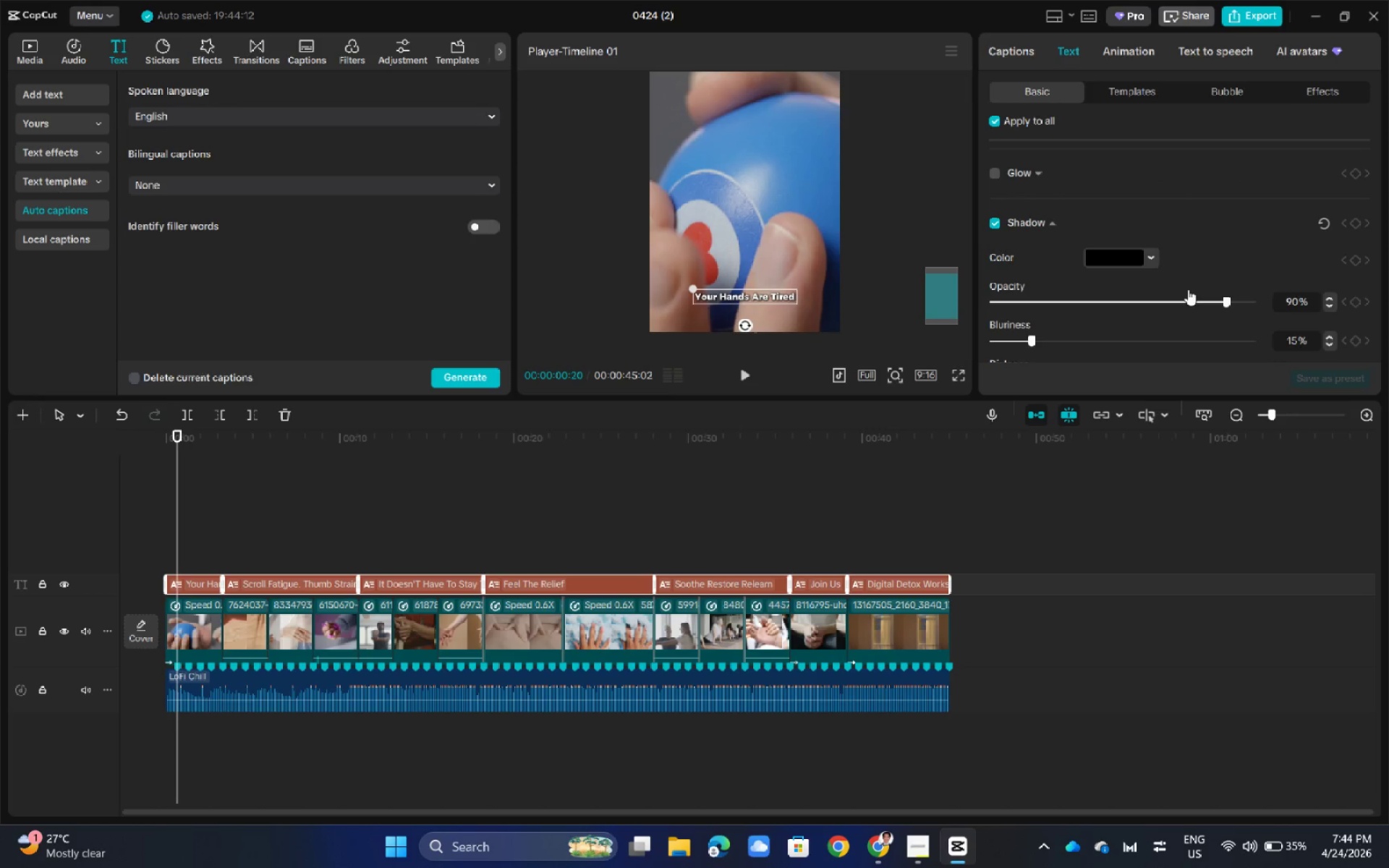 
left_click_drag(start_coordinate=[1223, 302], to_coordinate=[1126, 305])
 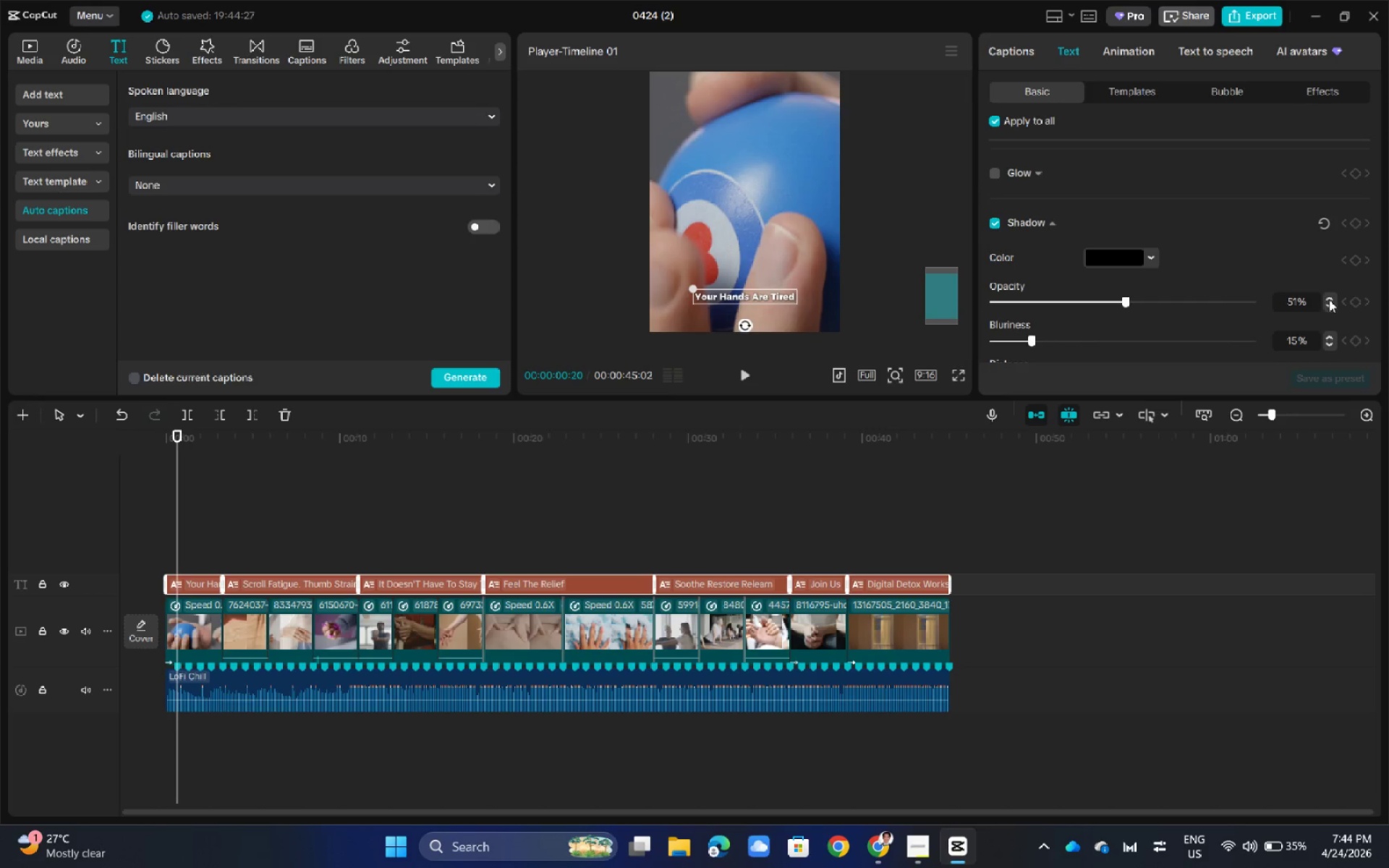 
left_click([1333, 304])
 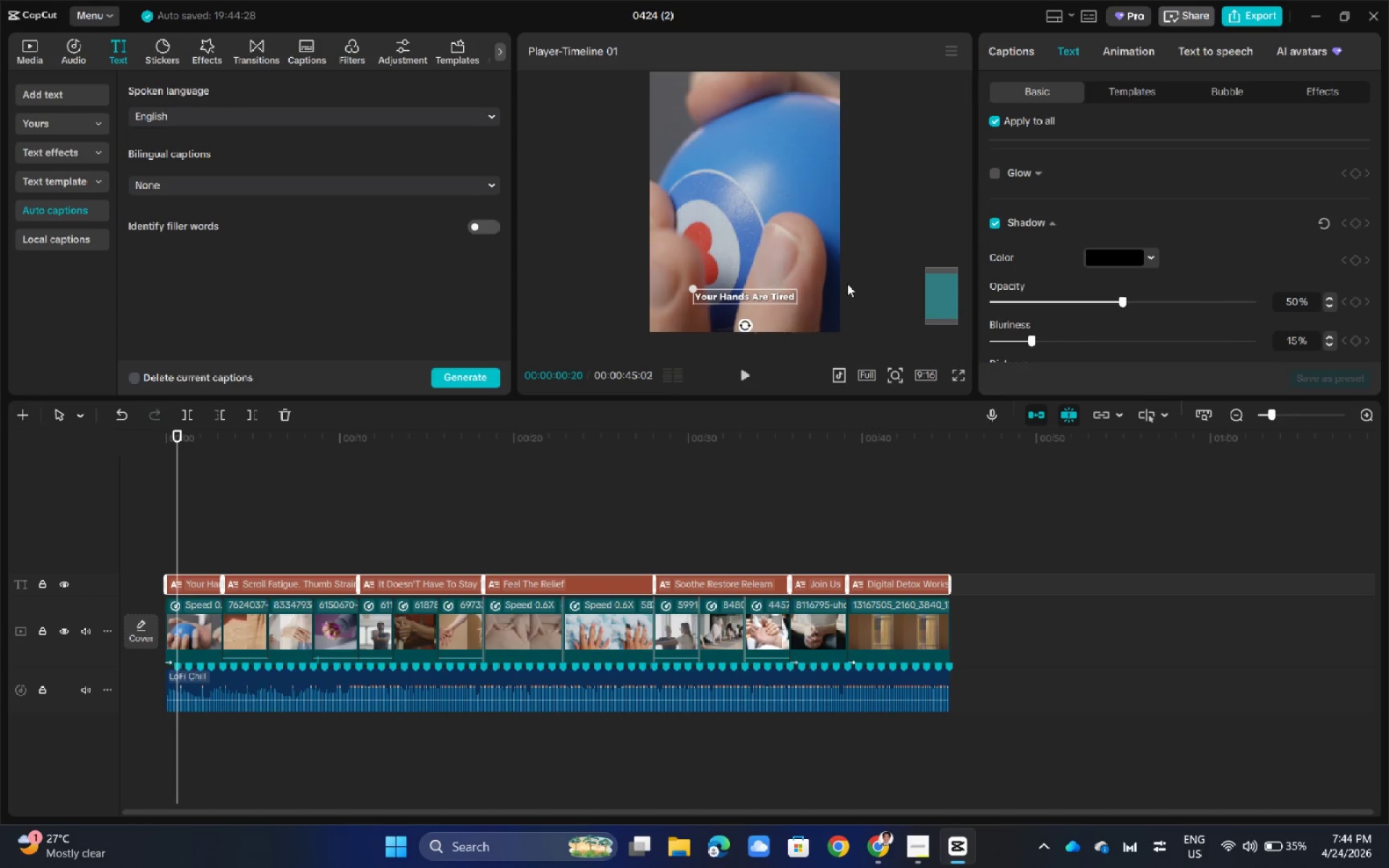 
hold_key(key=ControlLeft, duration=0.62)
scroll: coordinate [872, 244], scroll_direction: up, amount: 1.0
 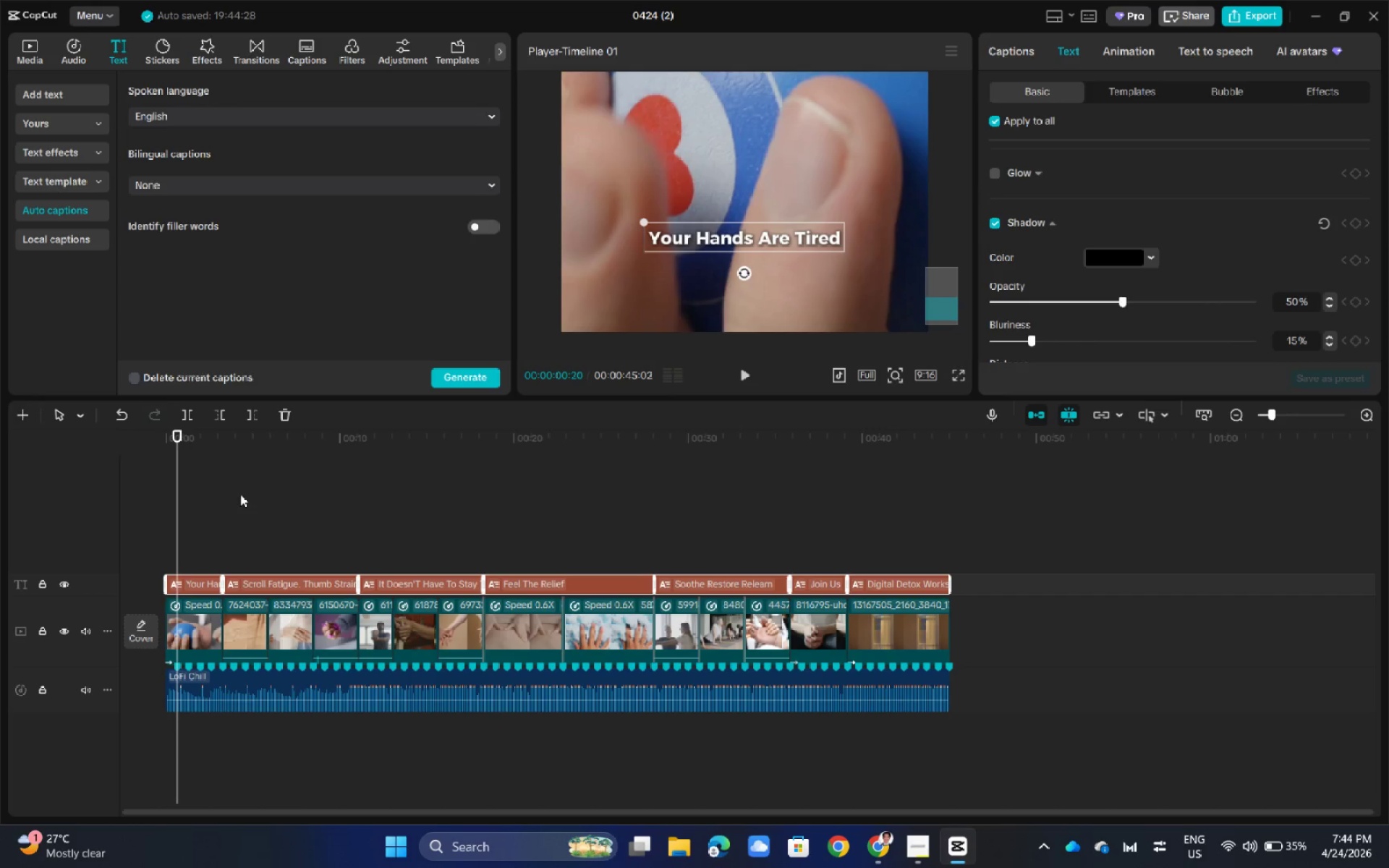 
left_click_drag(start_coordinate=[177, 433], to_coordinate=[150, 435])
 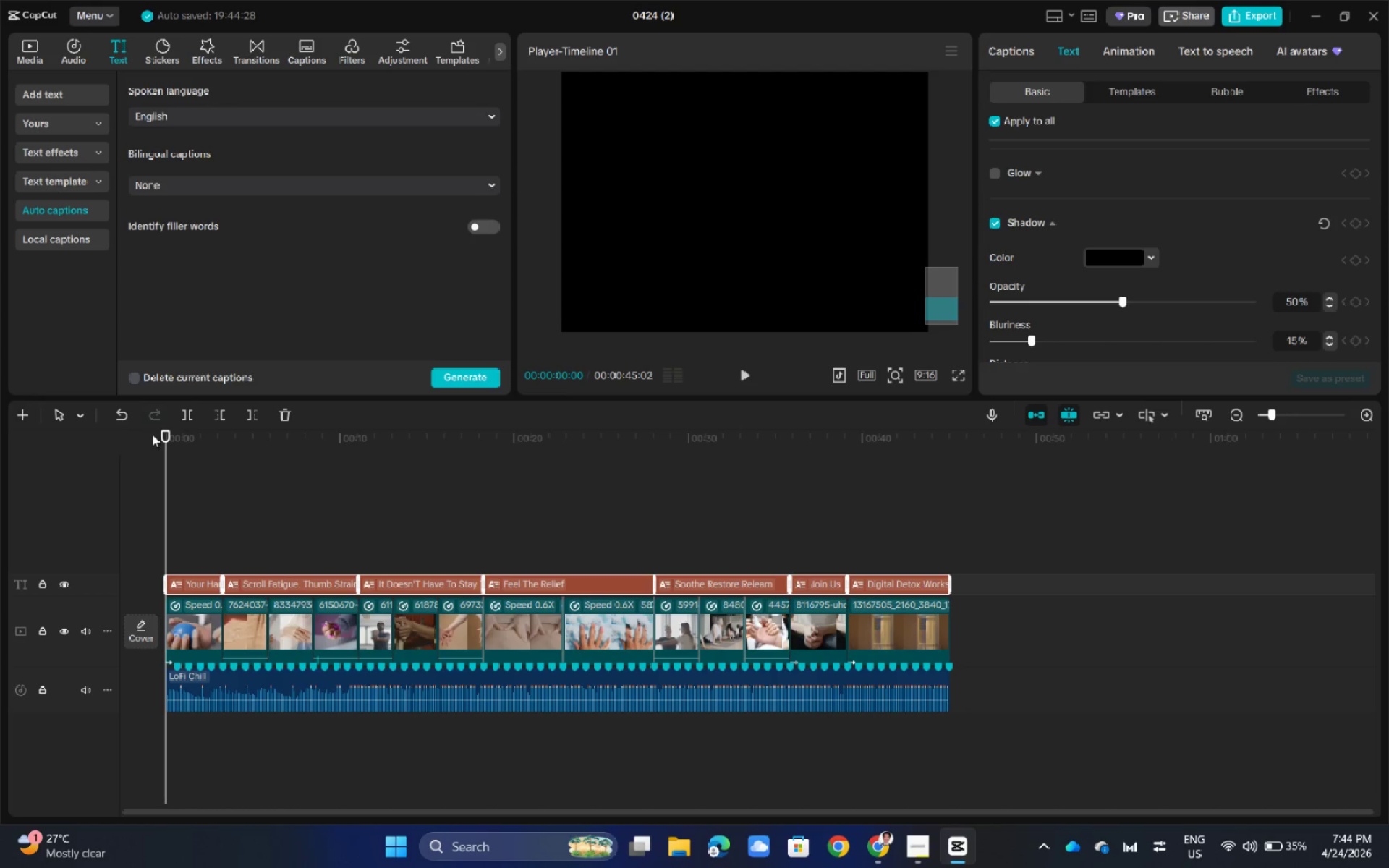 
key(Space)
 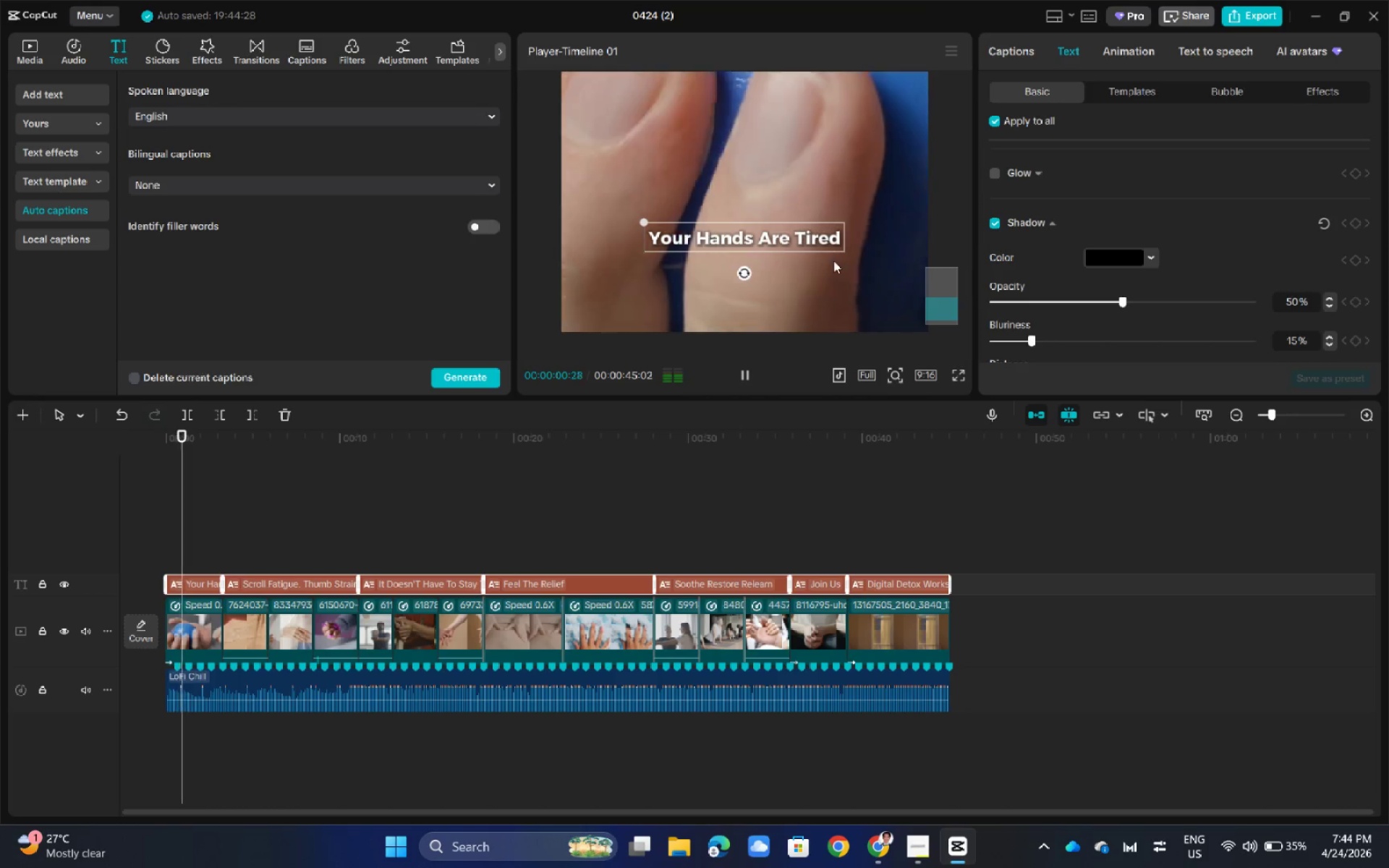 
hold_key(key=ControlLeft, duration=0.73)
 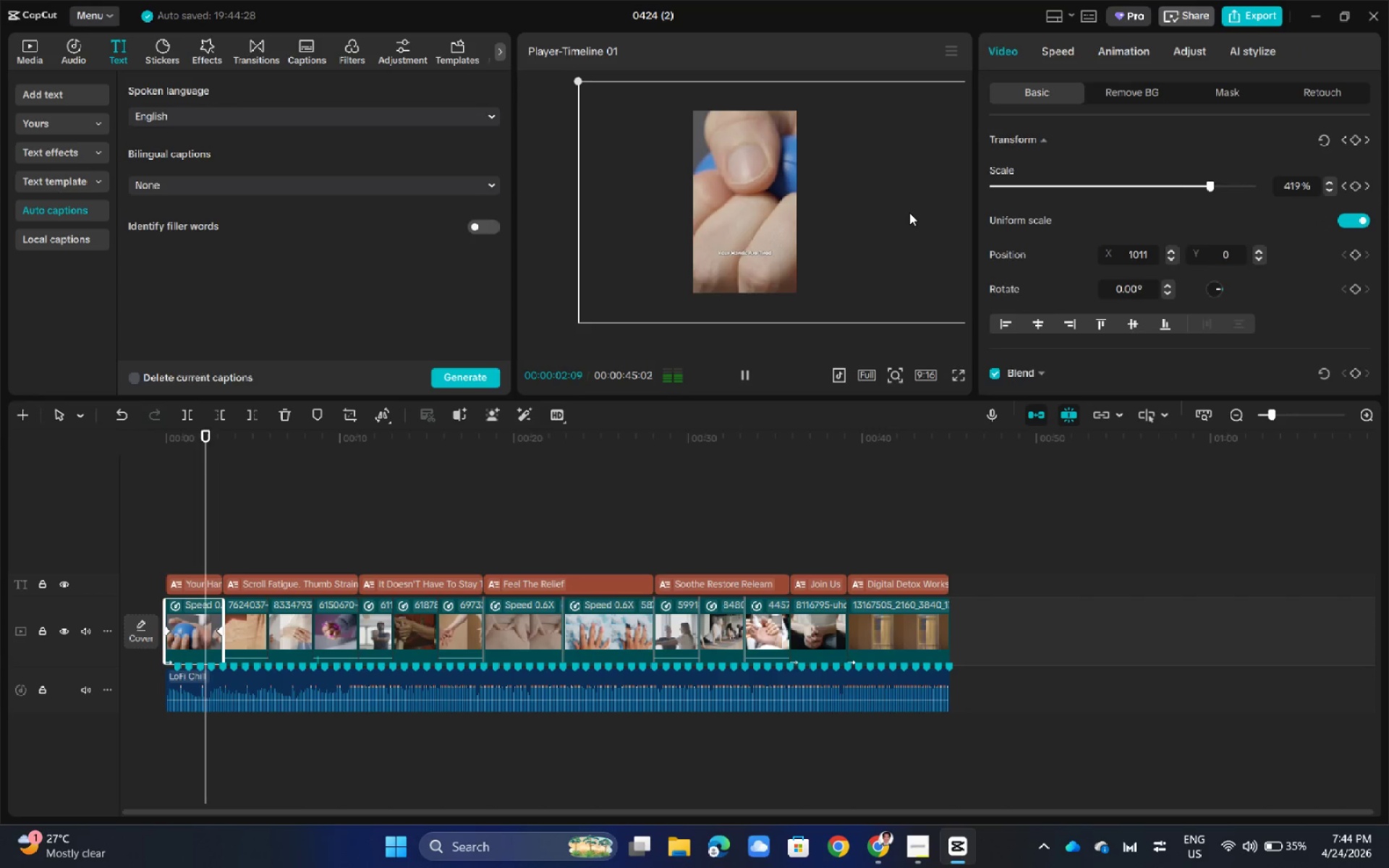 
left_click([909, 213])
 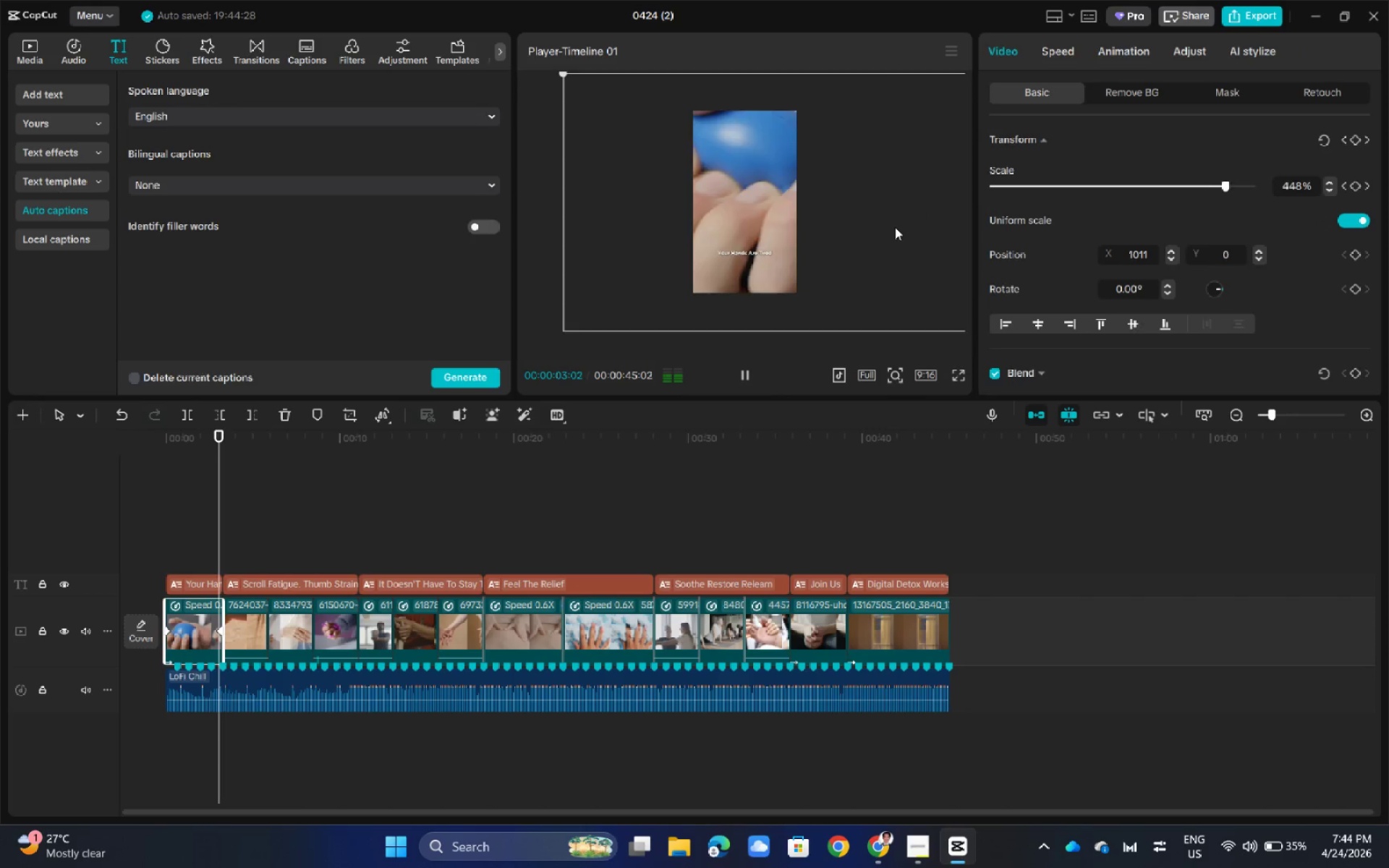 
scroll: coordinate [869, 250], scroll_direction: down, amount: 8.0
 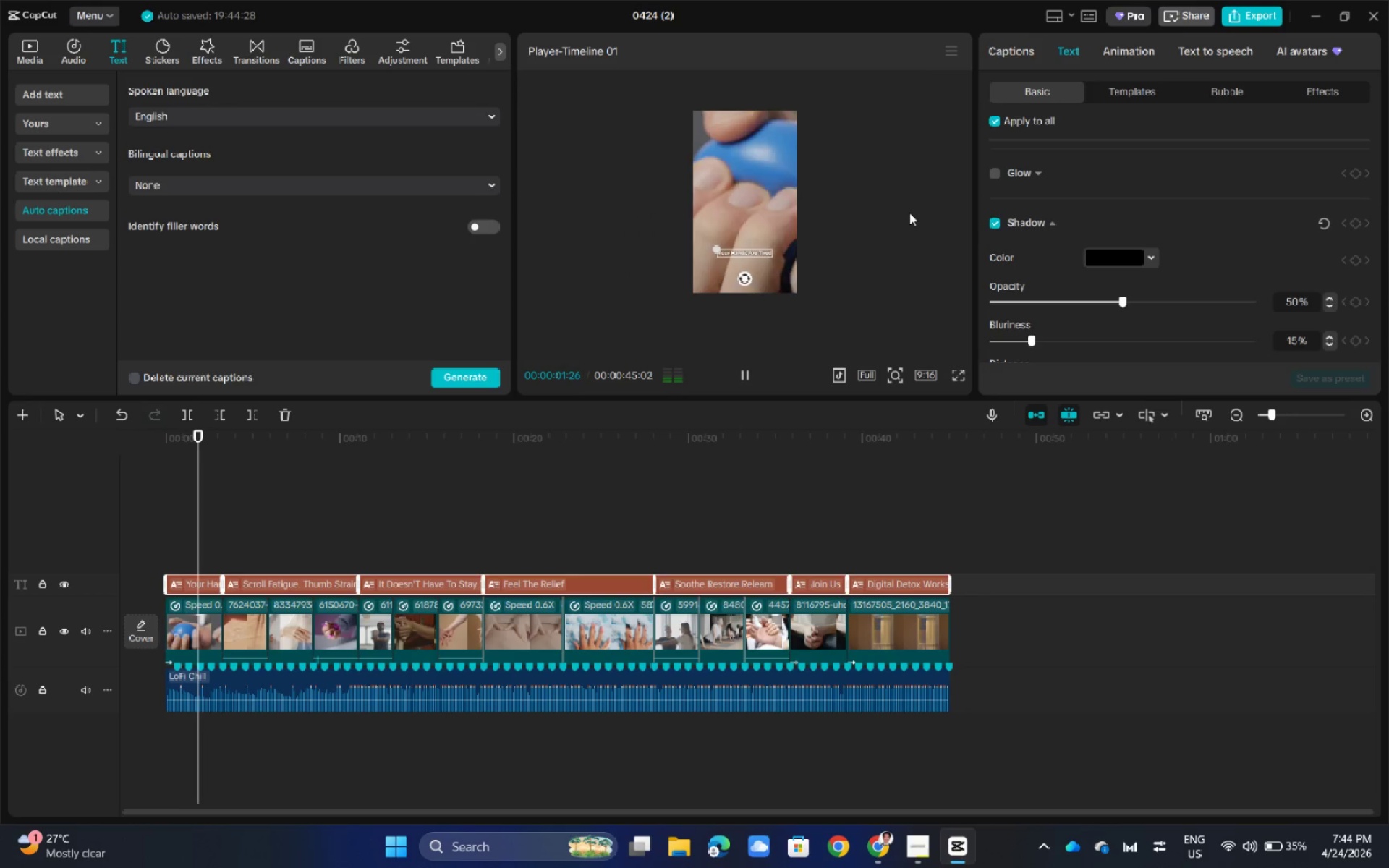 
hold_key(key=ControlLeft, duration=0.91)
scroll: coordinate [895, 227], scroll_direction: up, amount: 2.0
 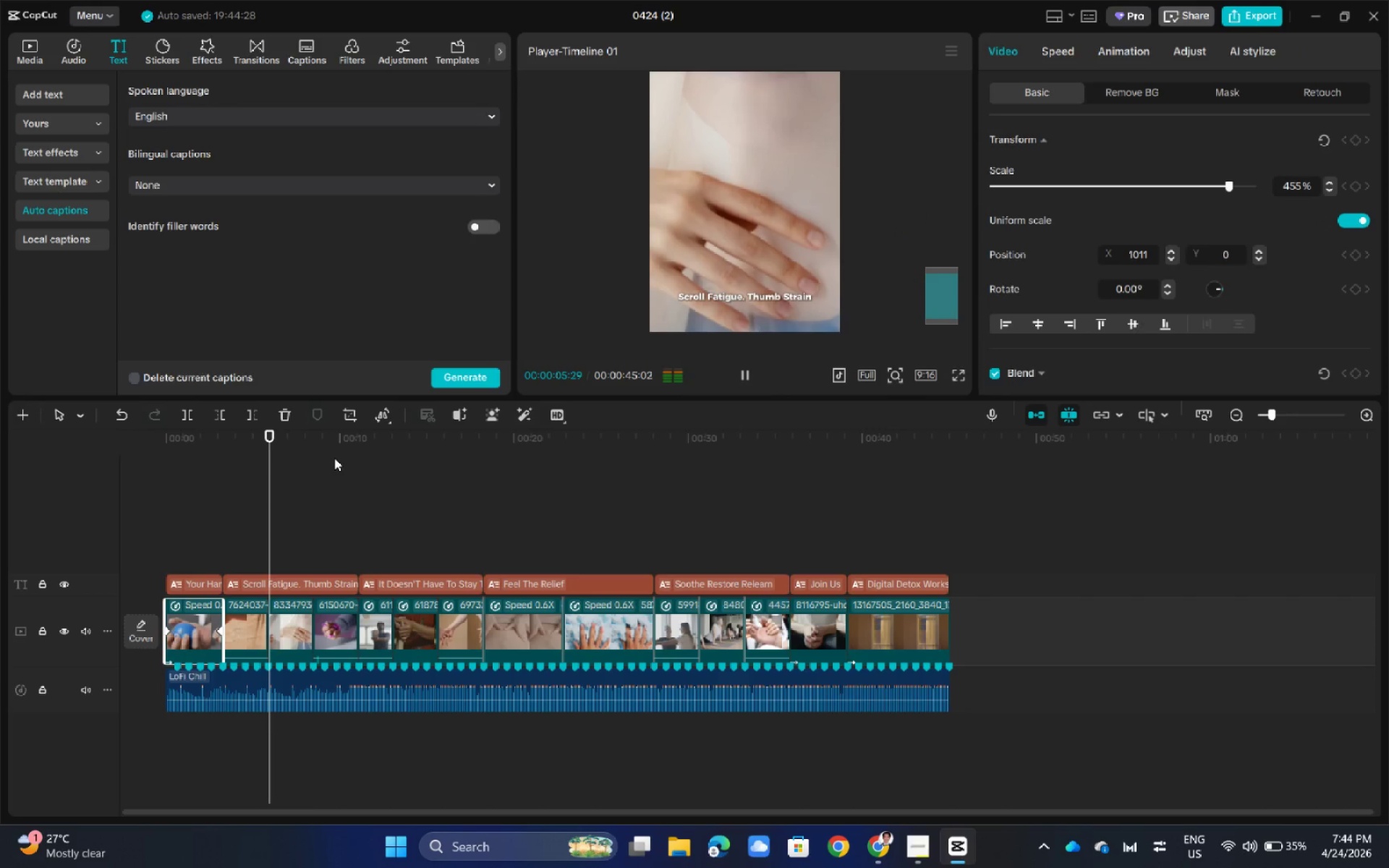 
left_click_drag(start_coordinate=[282, 438], to_coordinate=[85, 456])
 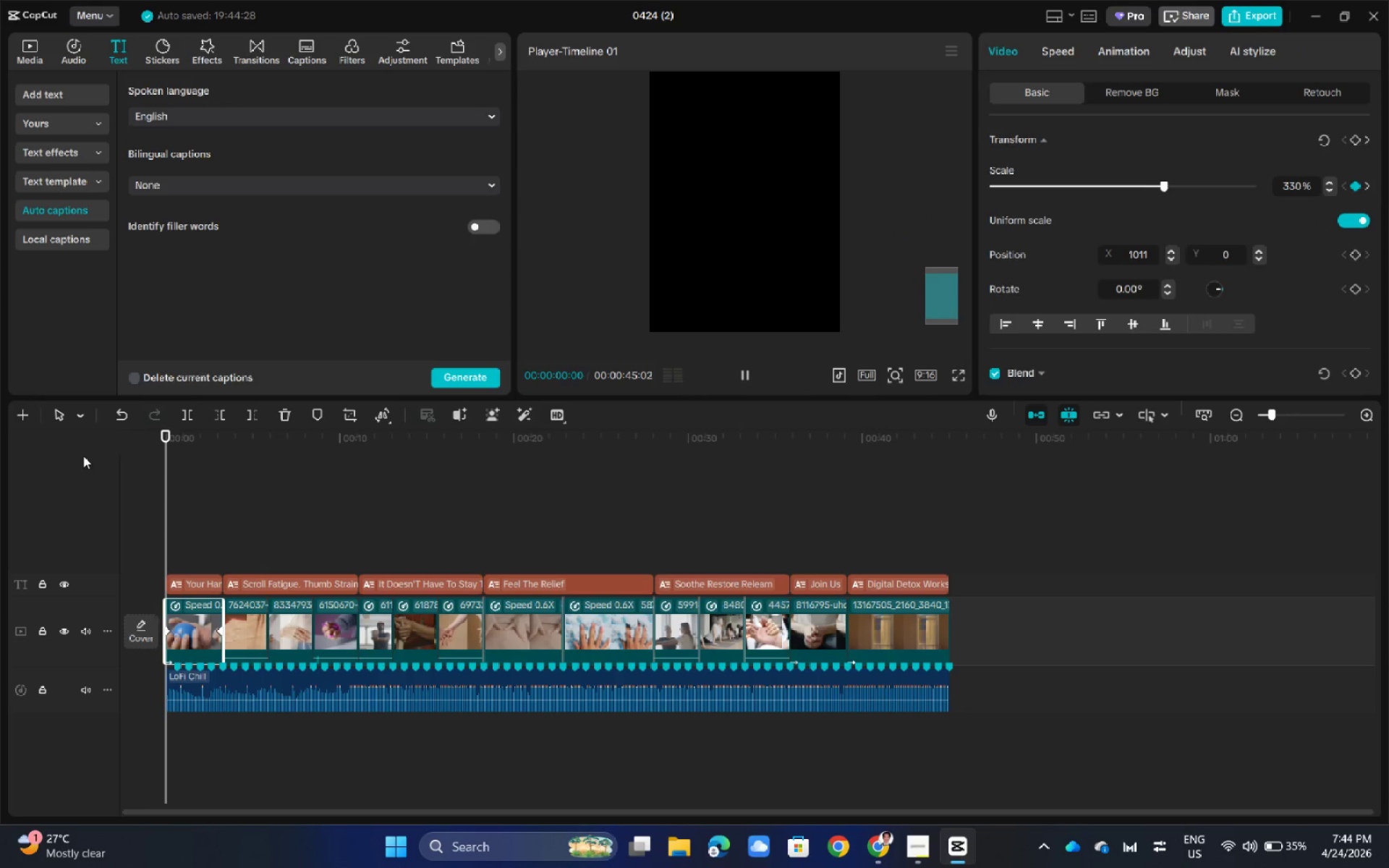 
key(Space)
 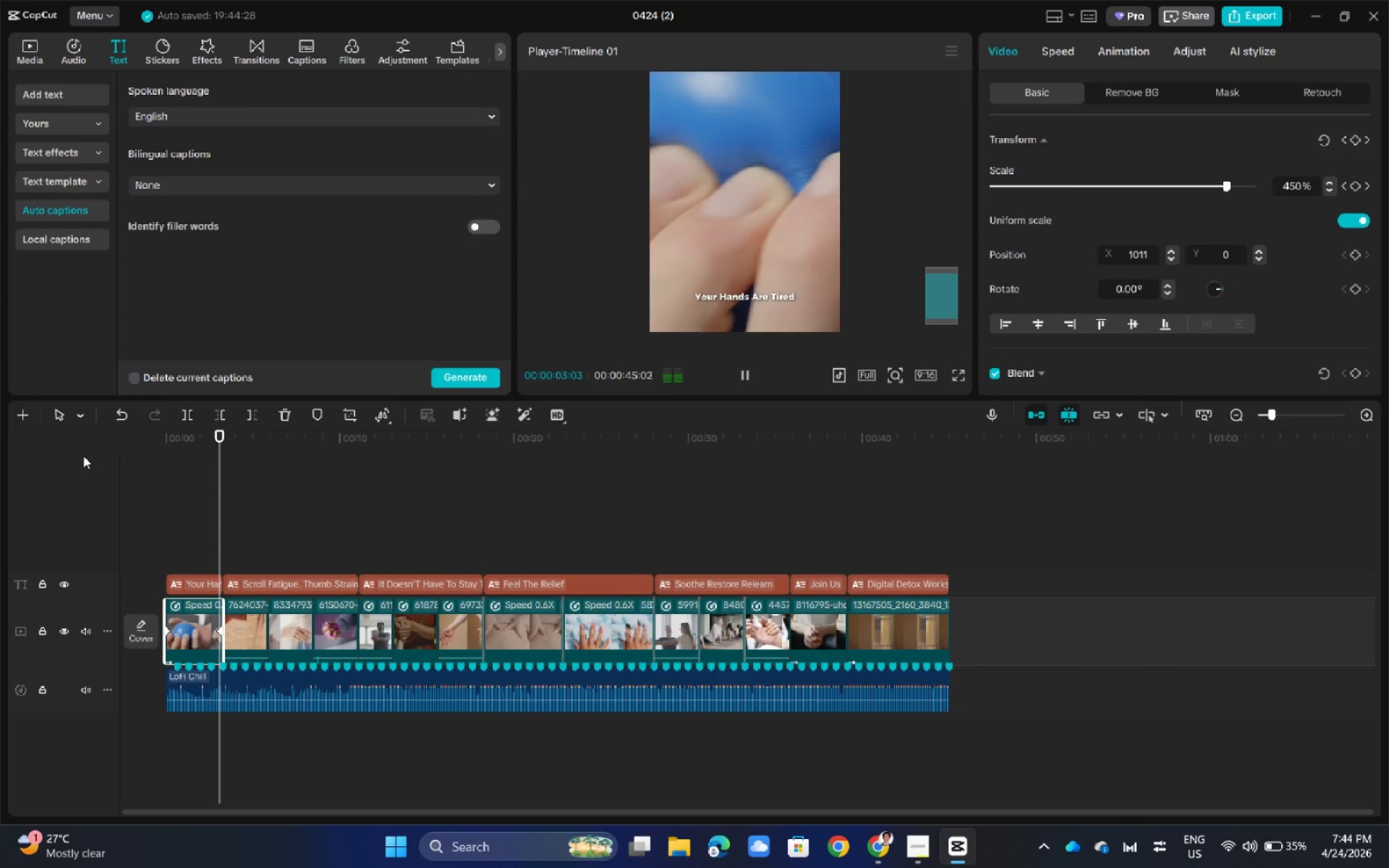 
left_click([597, 228])
 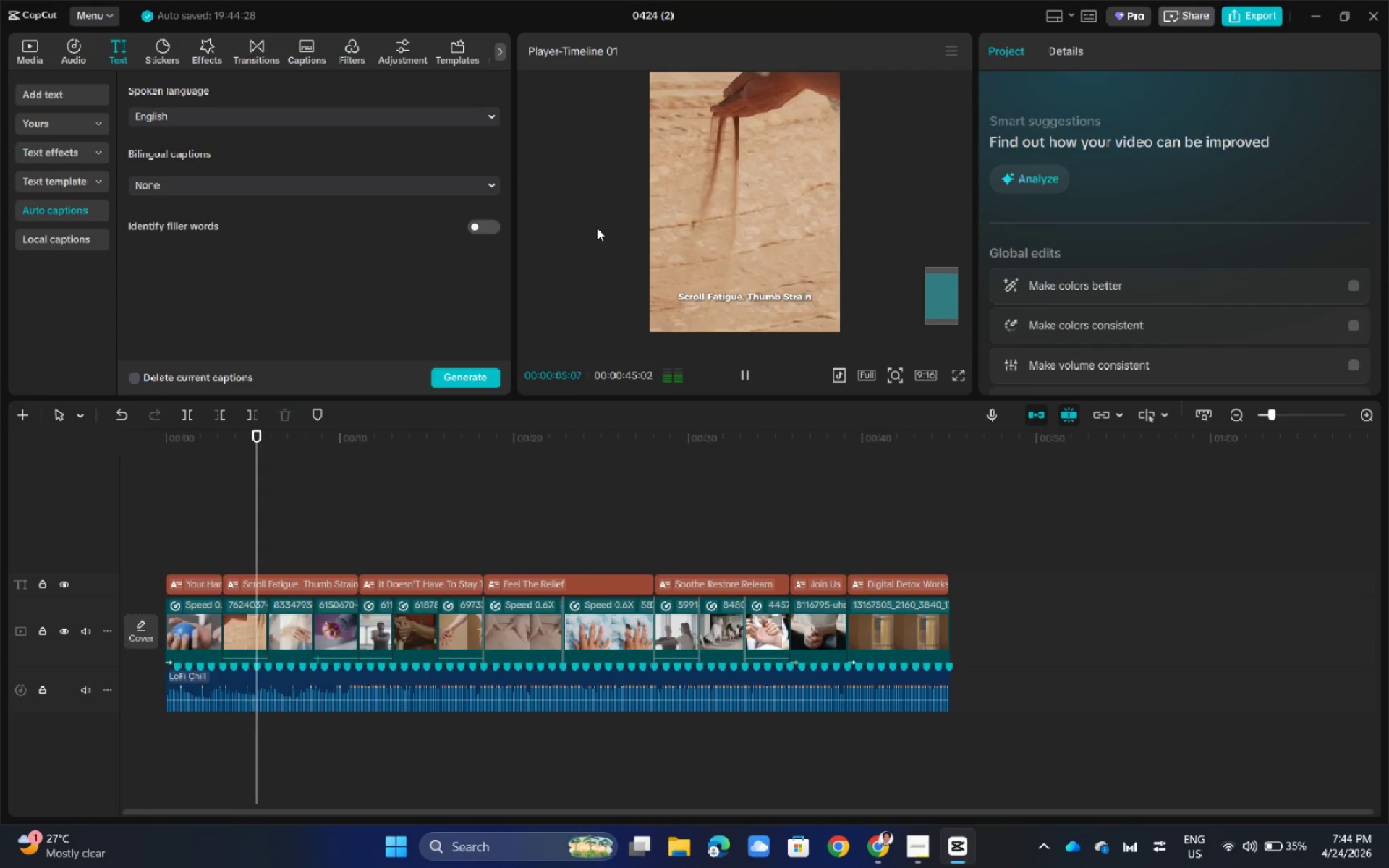 
key(Space)
 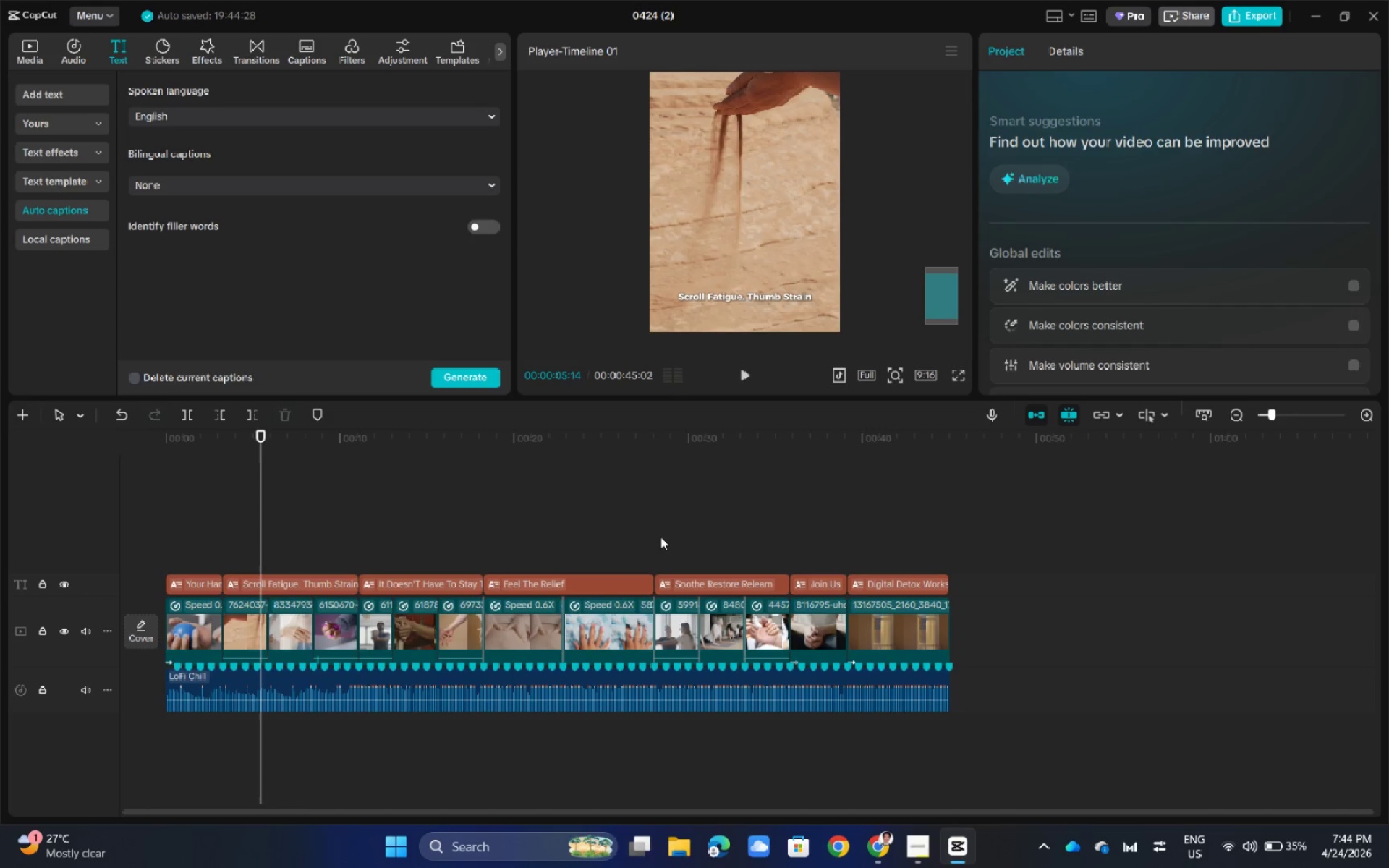 
hold_key(key=ControlLeft, duration=1.61)
scroll: coordinate [677, 539], scroll_direction: up, amount: 16.0
 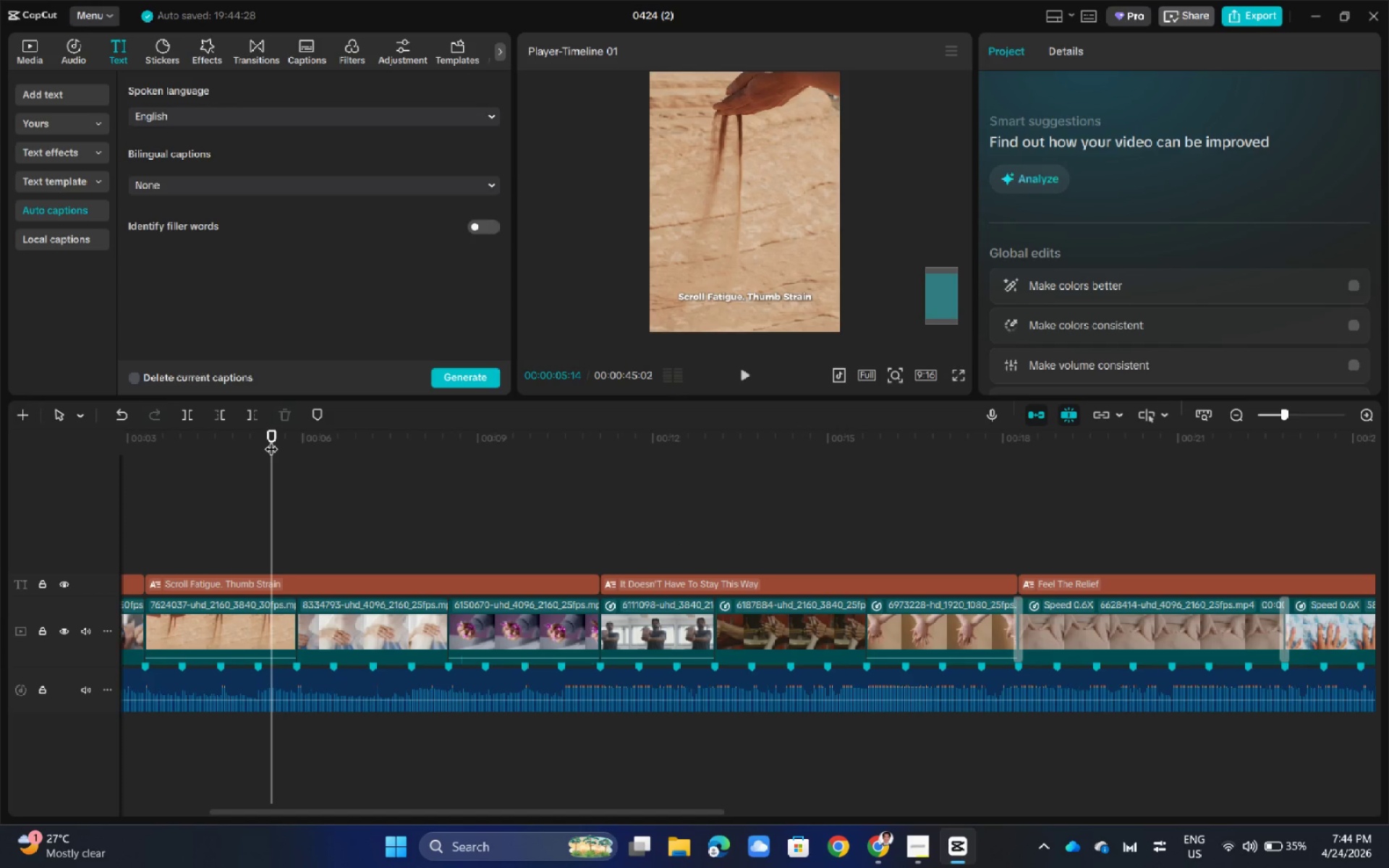 
key(Control+ControlLeft)
 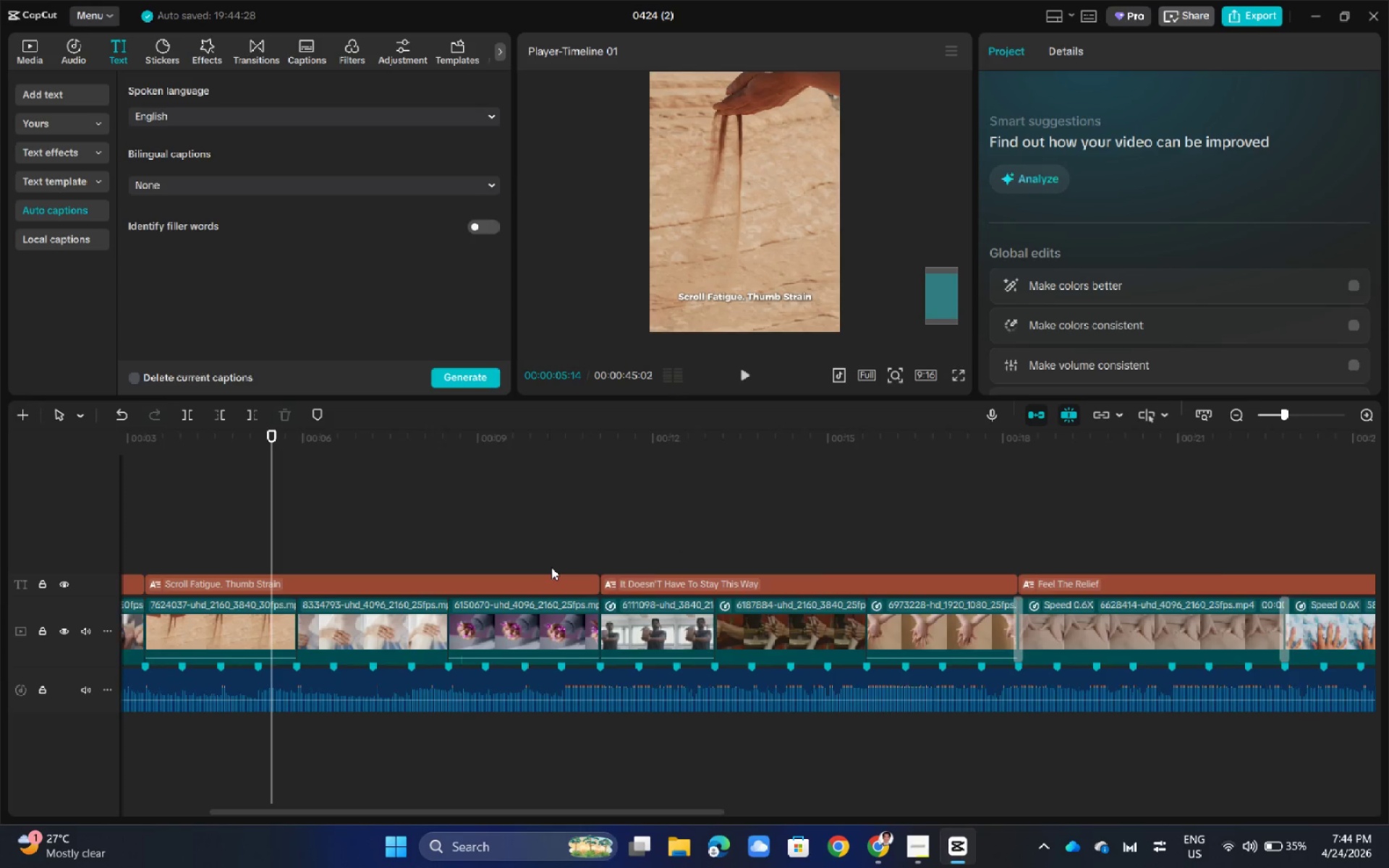 
scroll: coordinate [551, 567], scroll_direction: up, amount: 4.0
 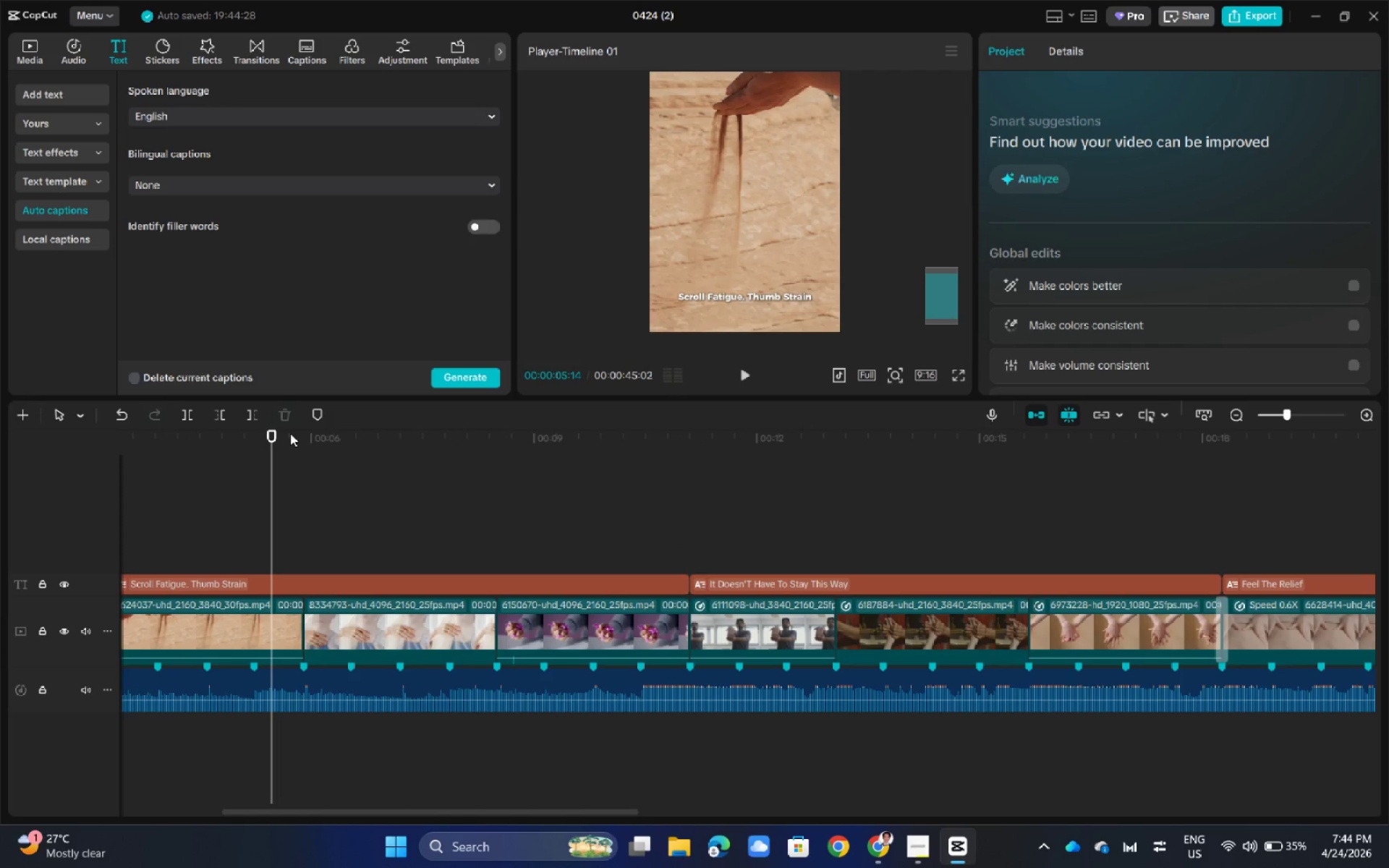 
left_click_drag(start_coordinate=[272, 436], to_coordinate=[349, 477])
 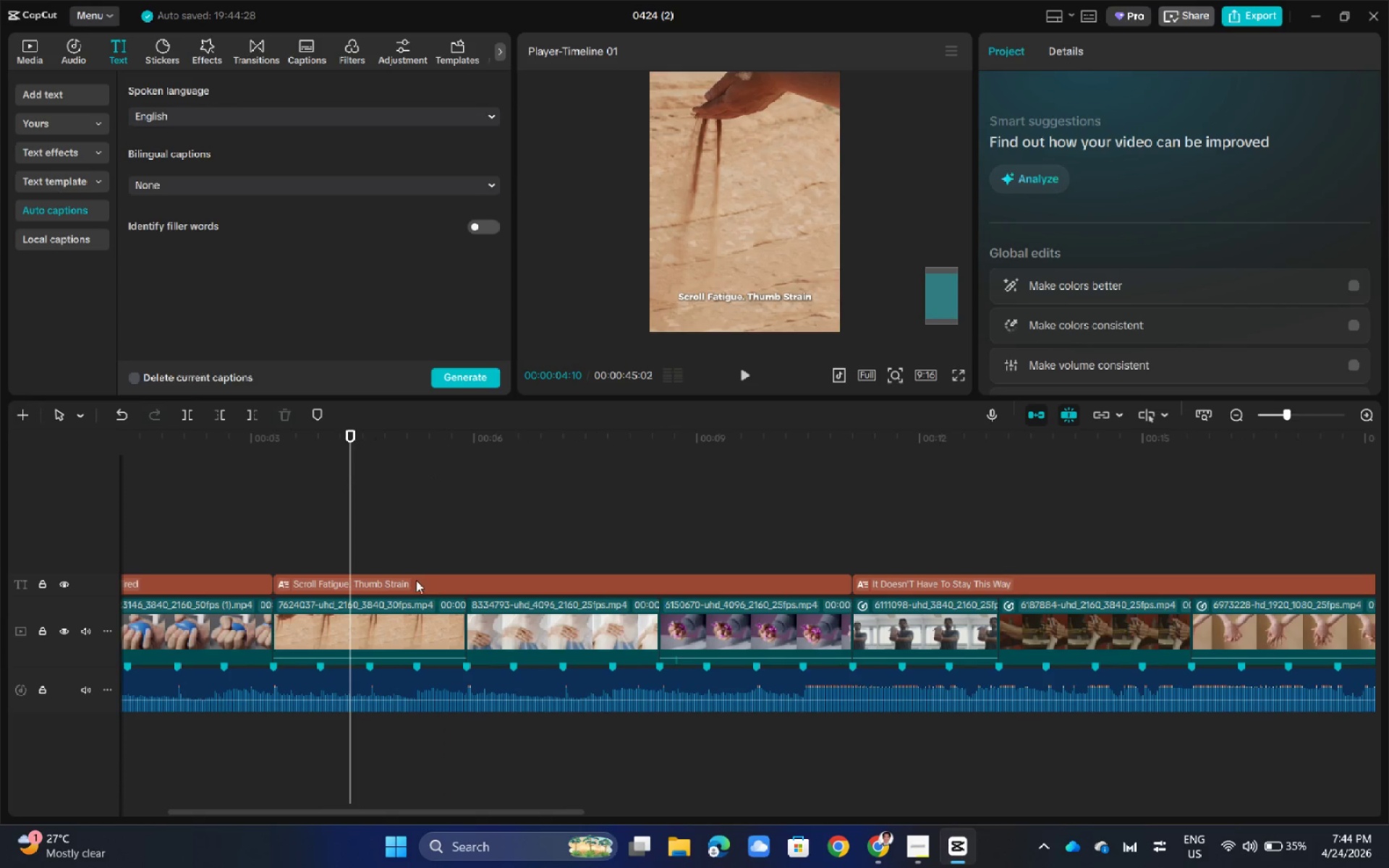 
left_click([401, 580])
 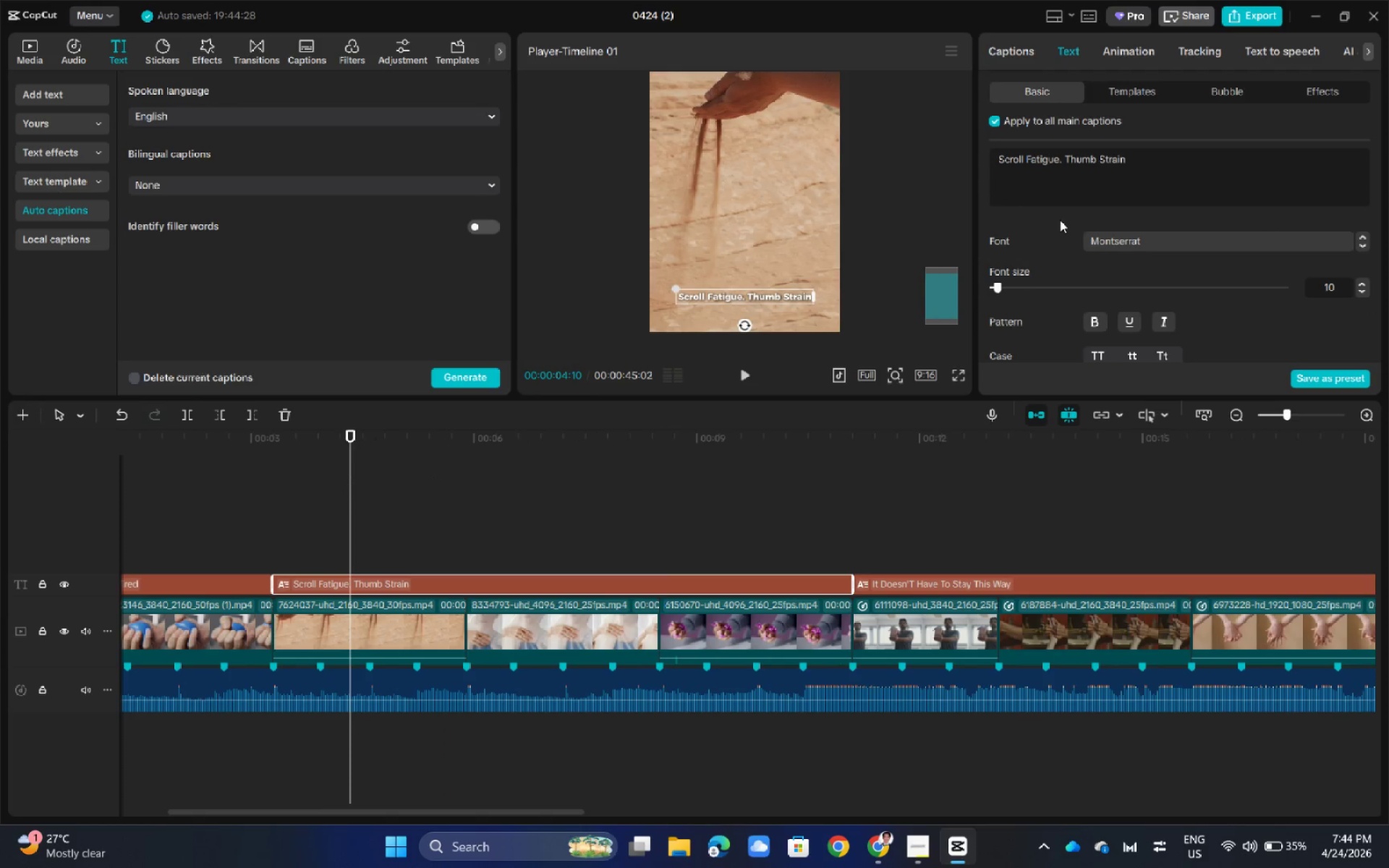 
left_click_drag(start_coordinate=[1152, 161], to_coordinate=[1066, 159])
 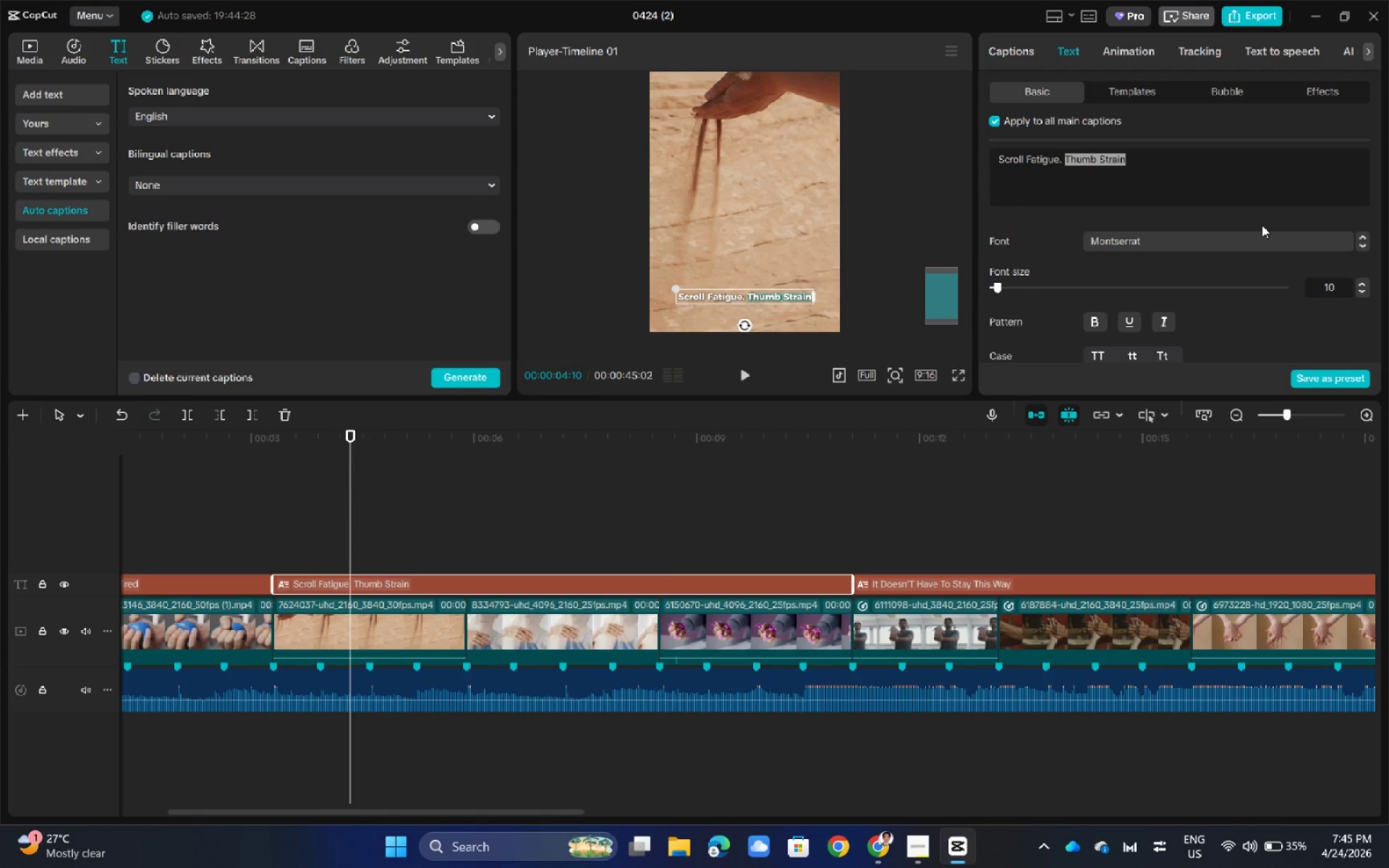 
key(Control+B)
 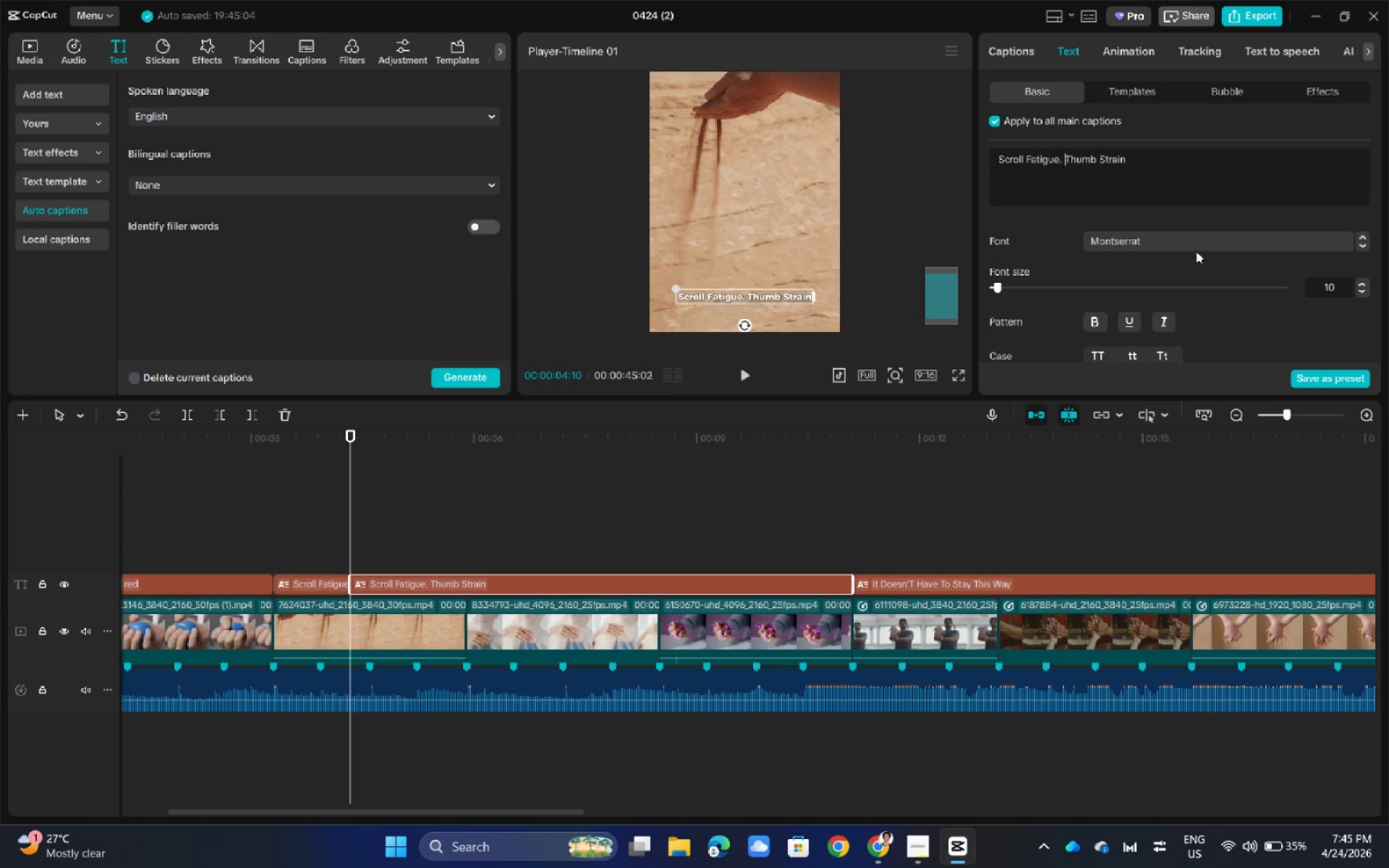 
scroll: coordinate [1181, 268], scroll_direction: down, amount: 3.0
 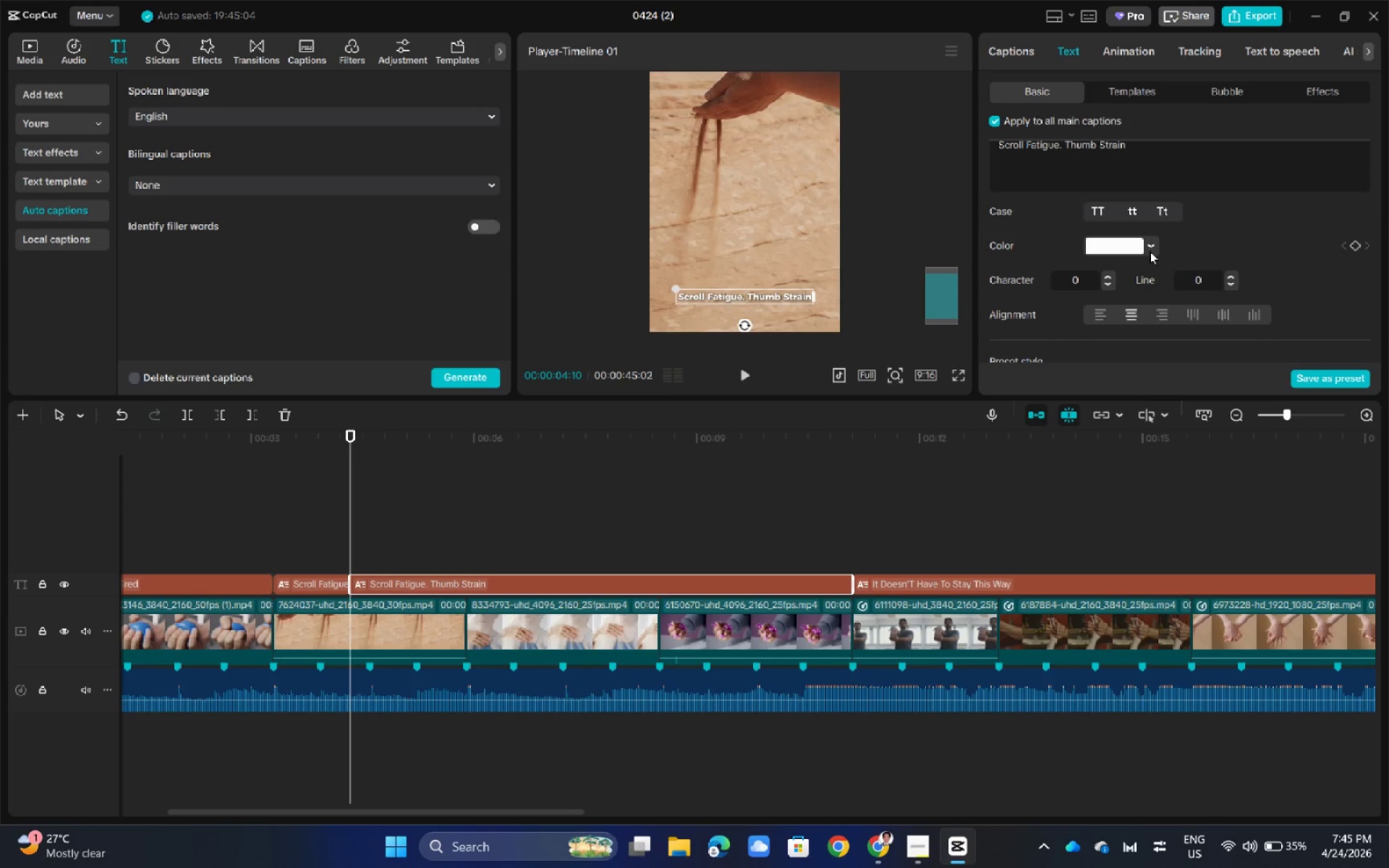 
left_click([1151, 247])
 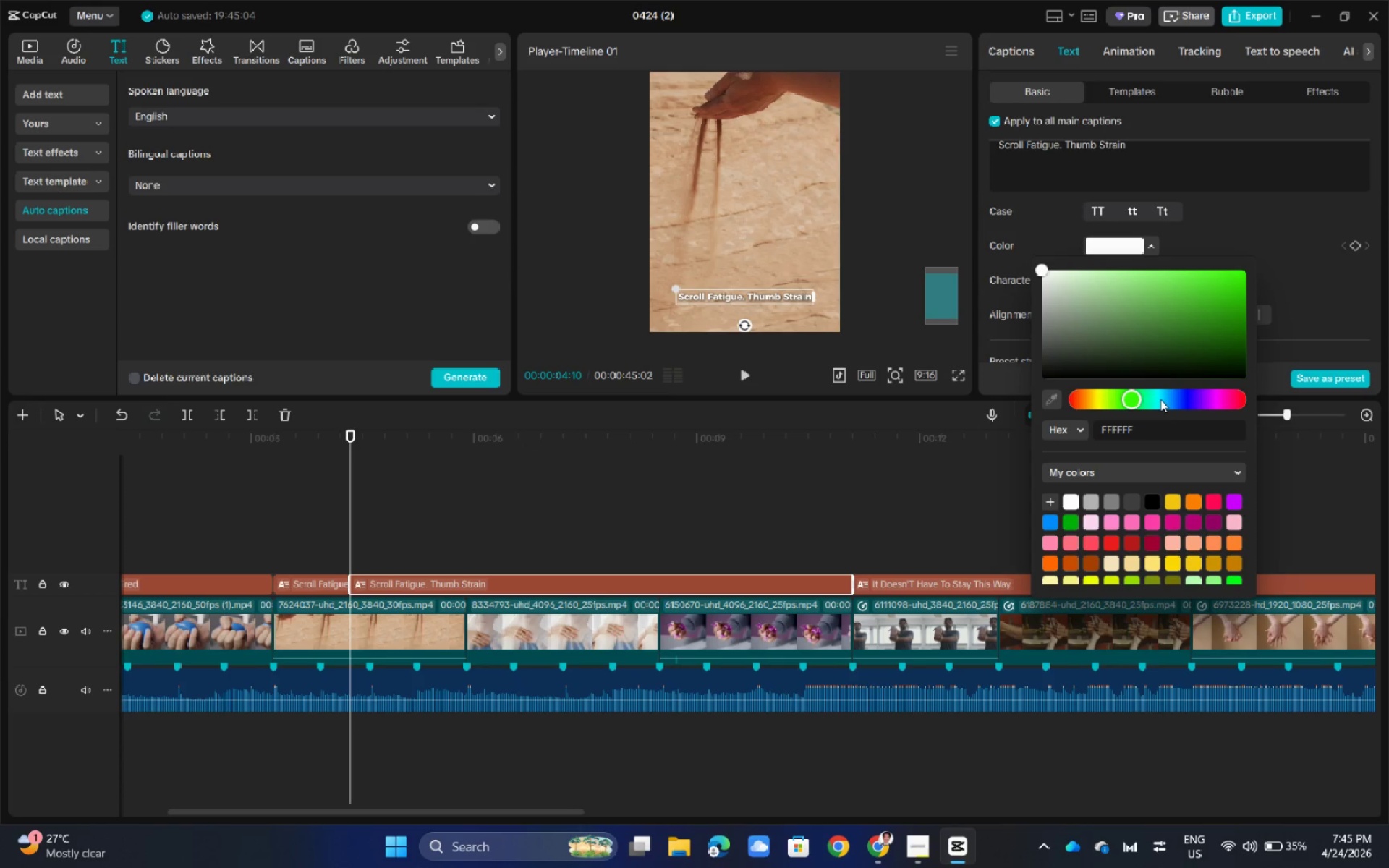 
left_click_drag(start_coordinate=[1204, 328], to_coordinate=[1241, 307])
 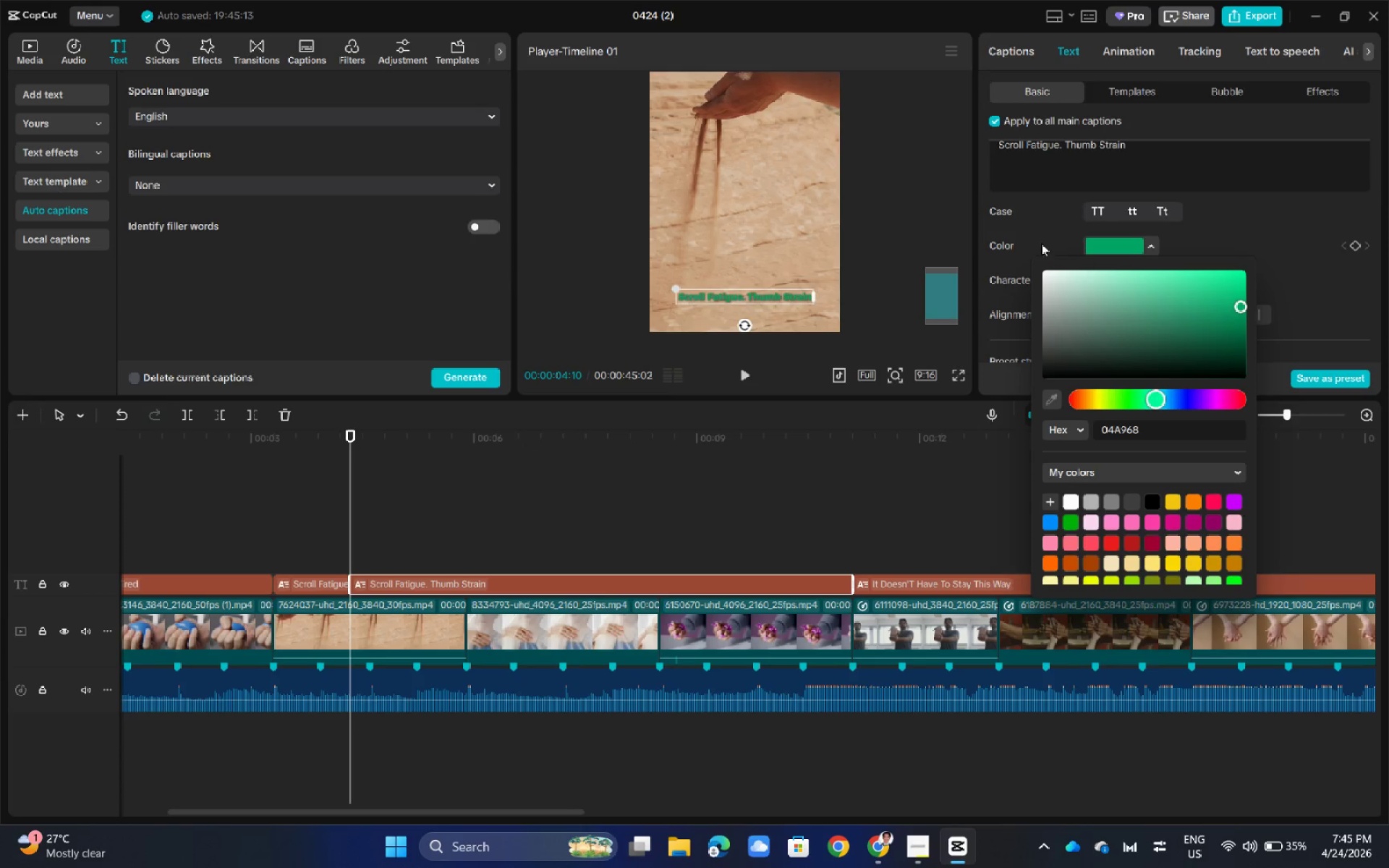 
left_click([904, 220])
 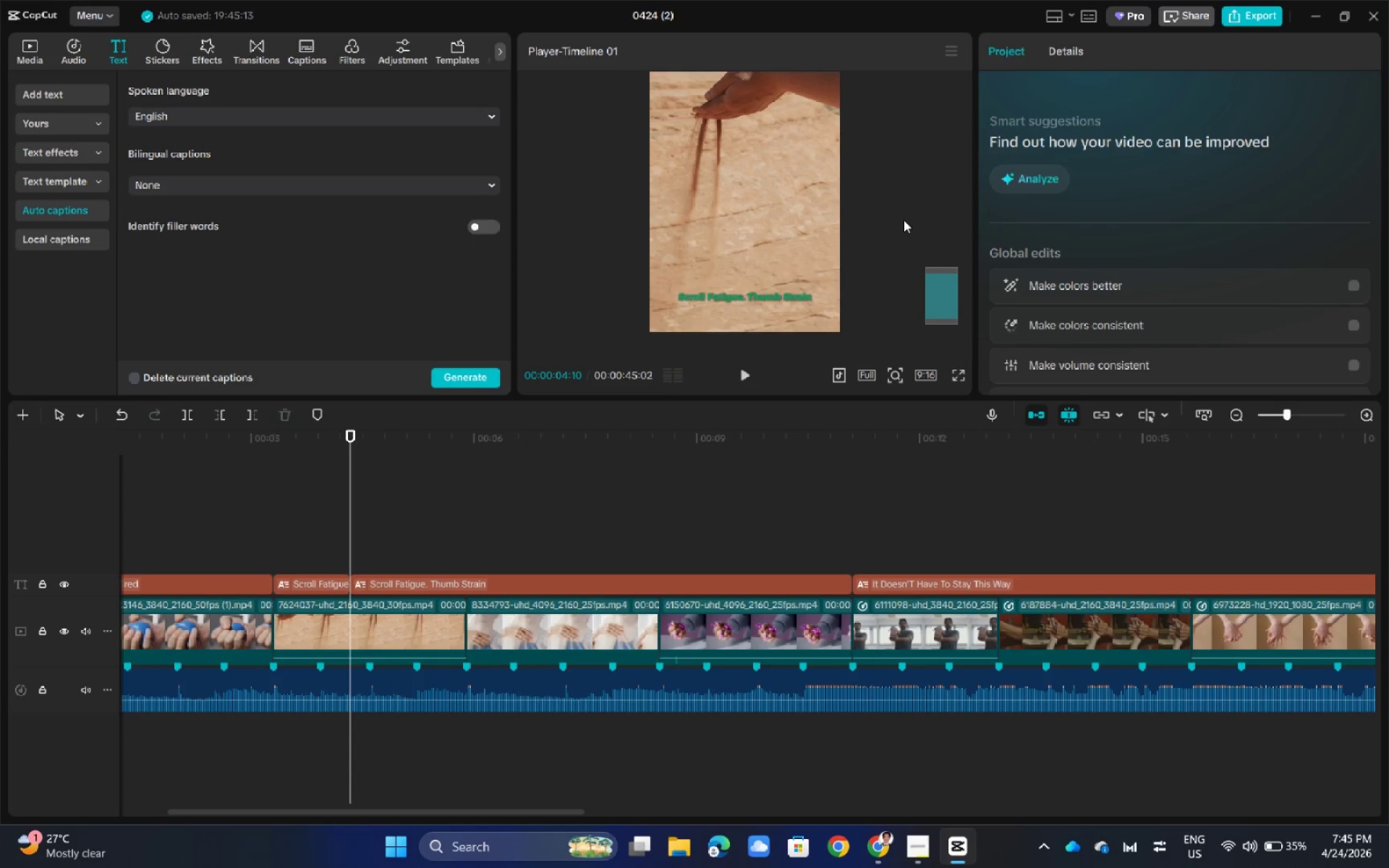 
key(Control+Z)
 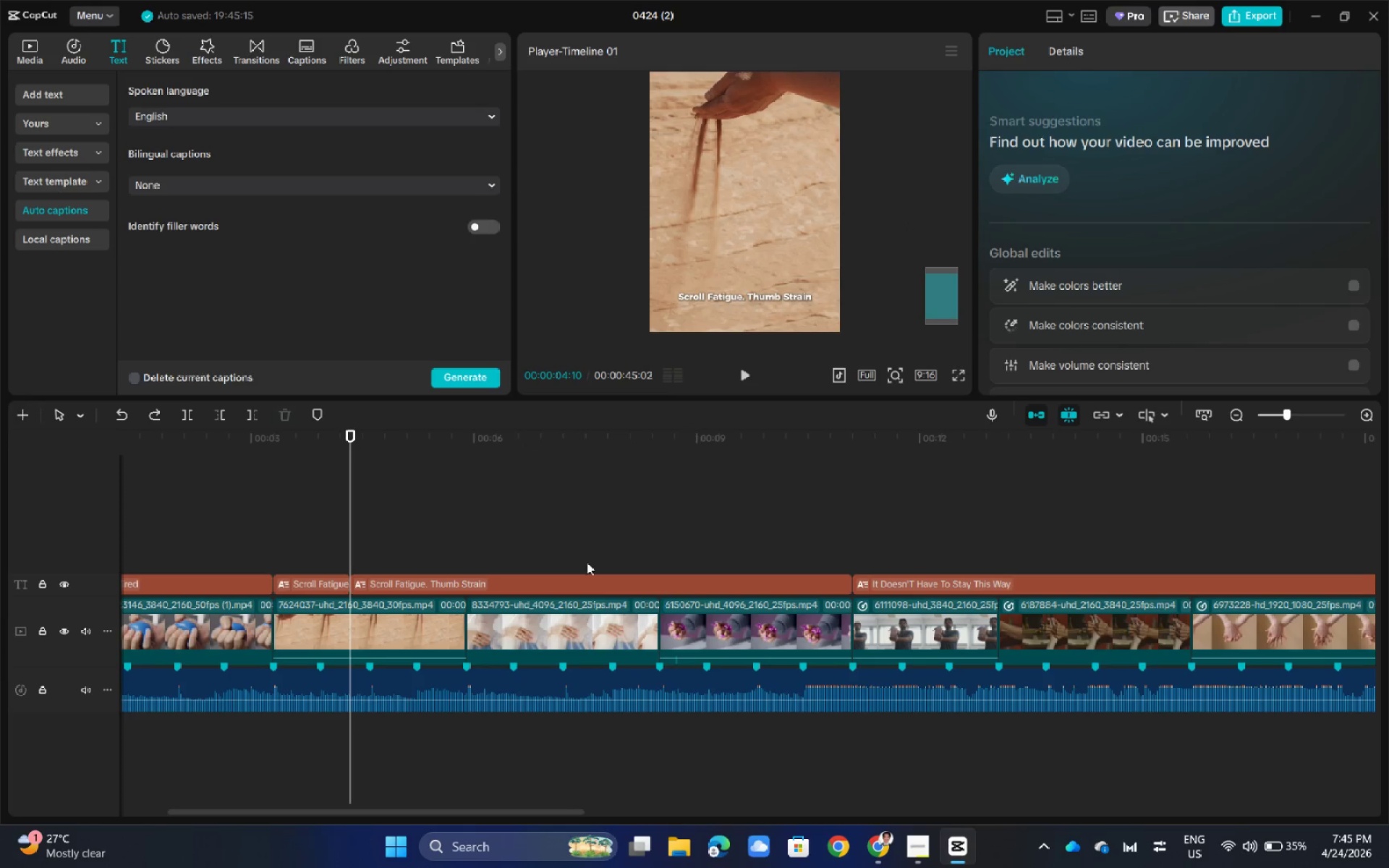 
left_click([420, 581])
 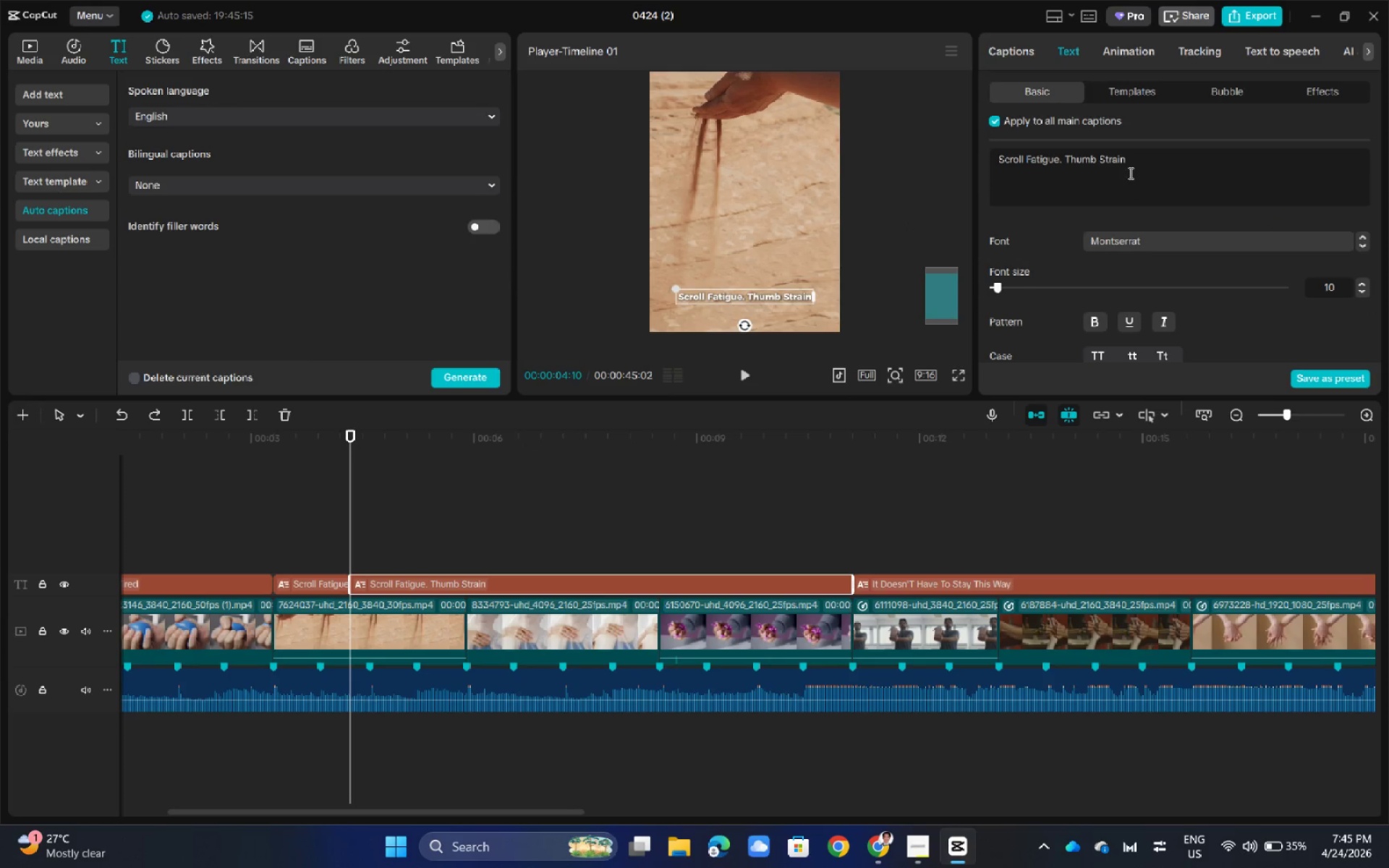 
left_click_drag(start_coordinate=[1134, 161], to_coordinate=[1067, 162])
 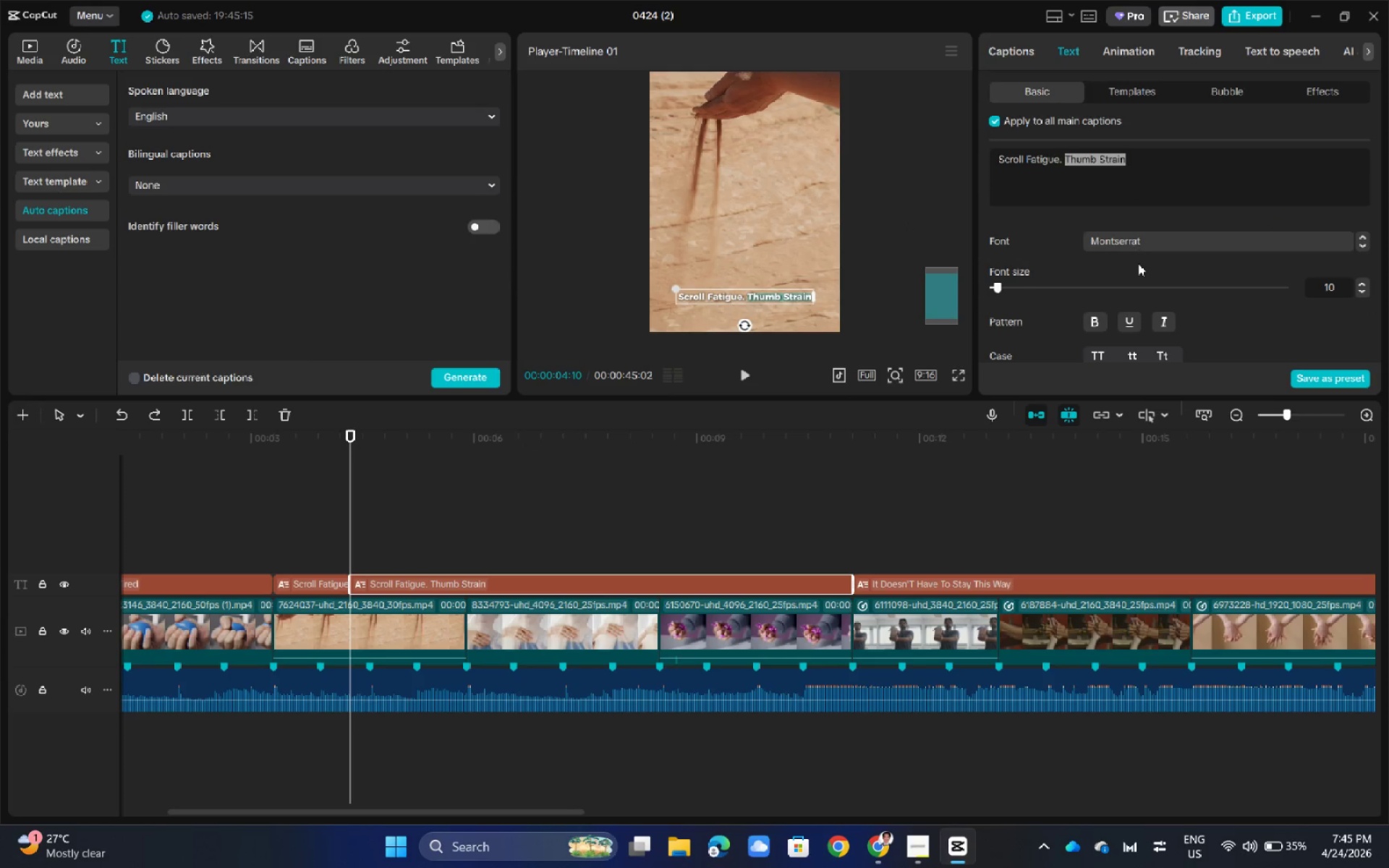 
hold_key(key=ControlLeft, duration=0.47)
 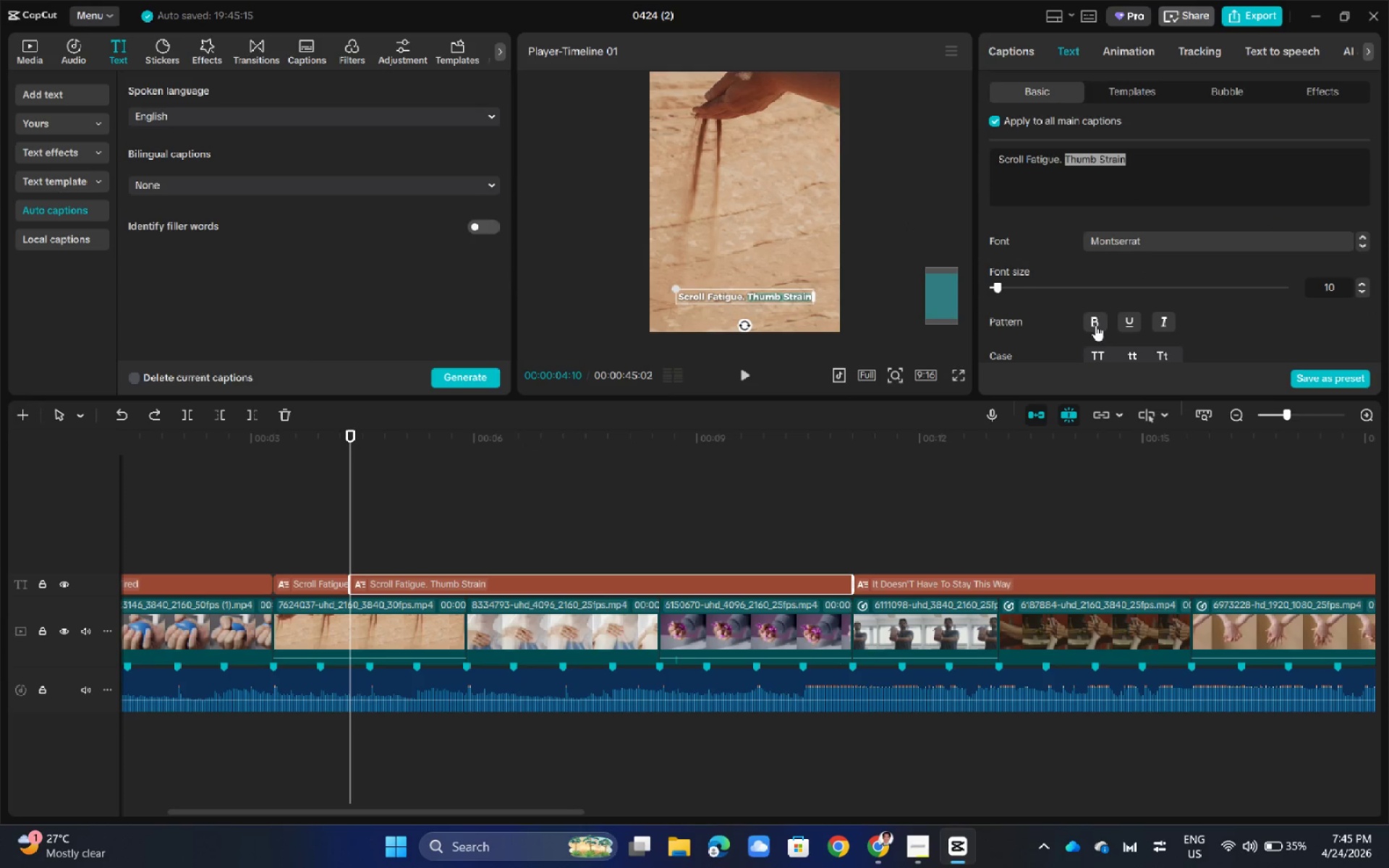 
left_click([1095, 325])
 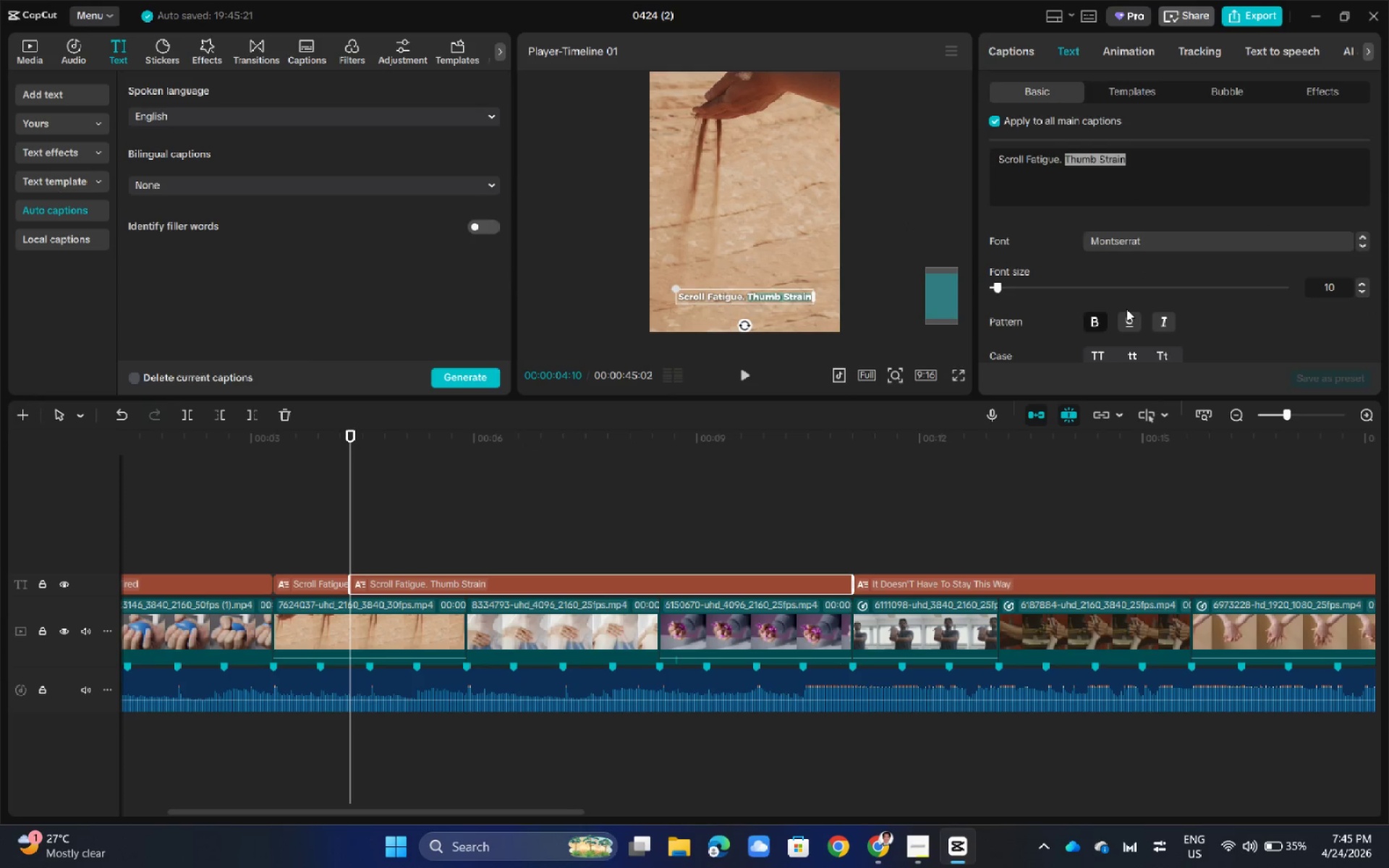 
scroll: coordinate [1126, 309], scroll_direction: down, amount: 3.0
 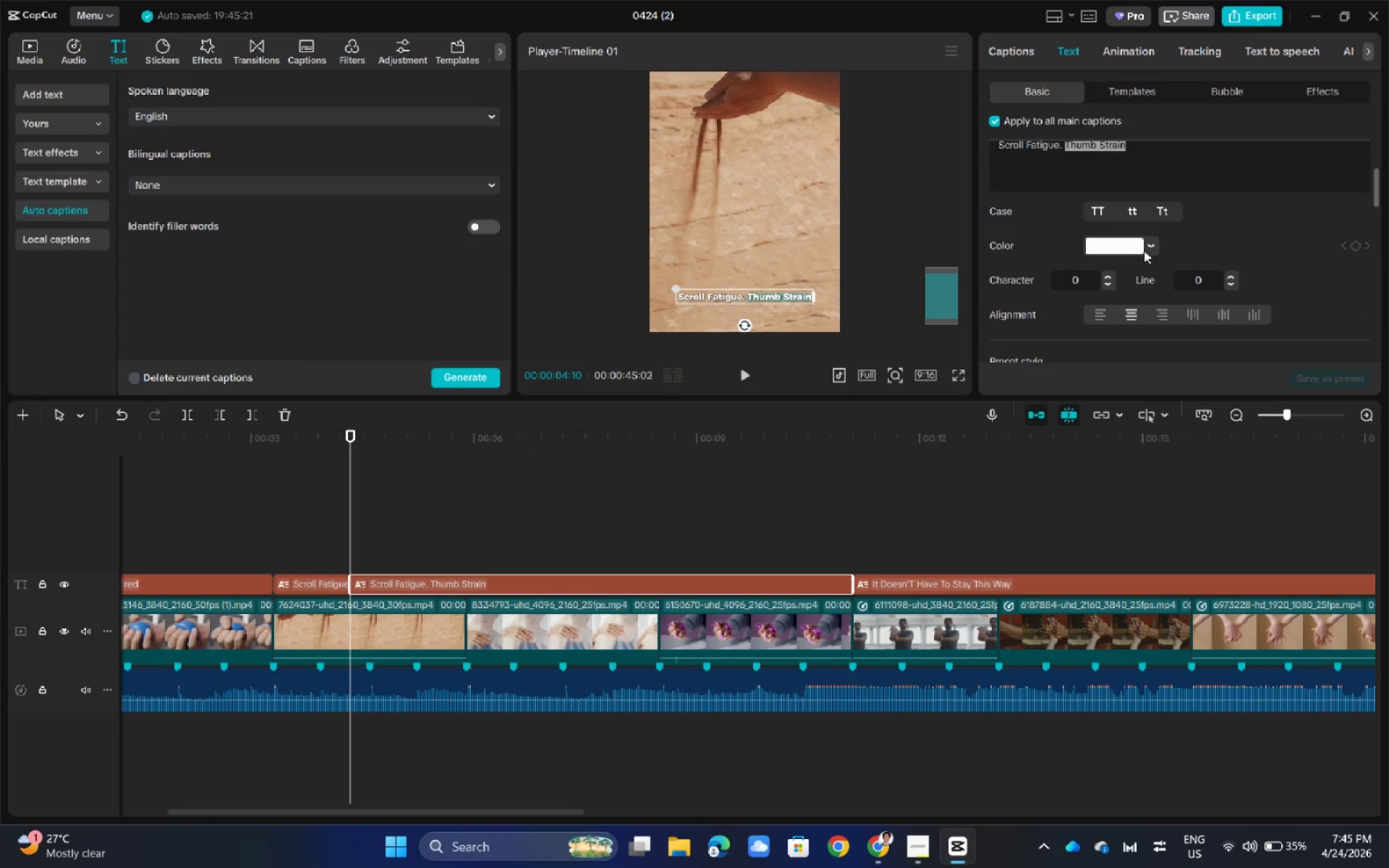 
left_click([1154, 247])
 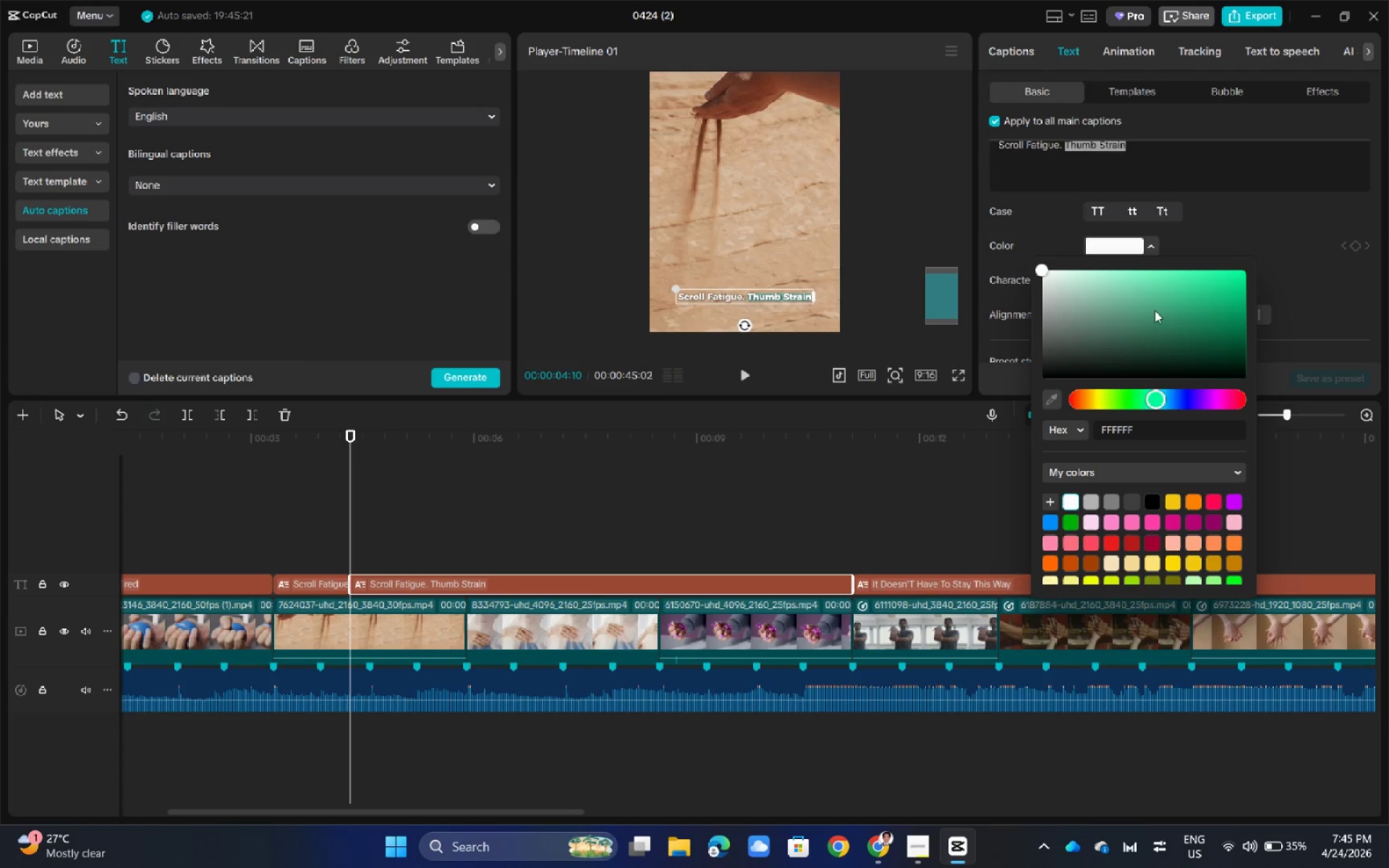 
left_click_drag(start_coordinate=[1155, 313], to_coordinate=[1205, 297])
 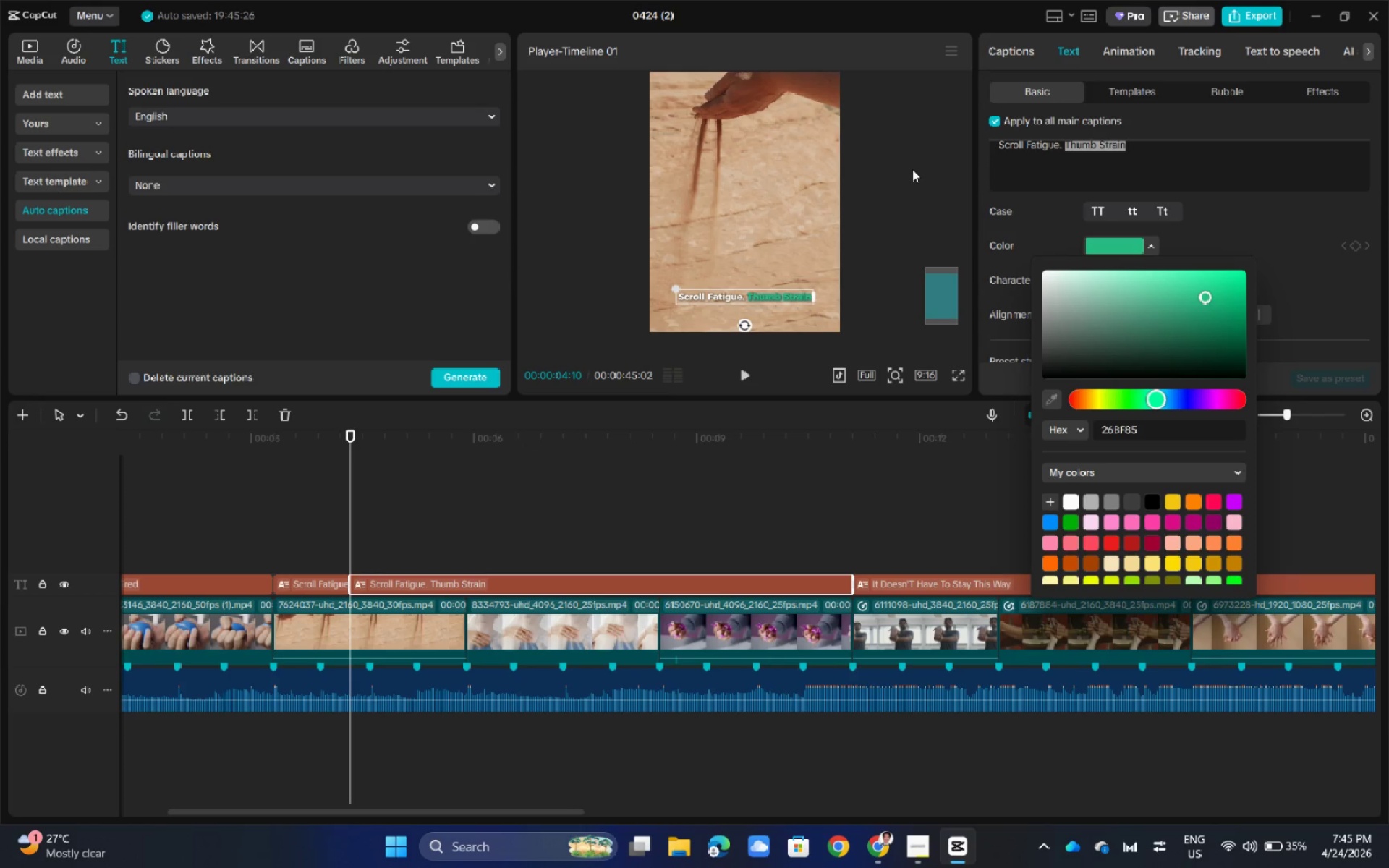 
left_click([913, 171])
 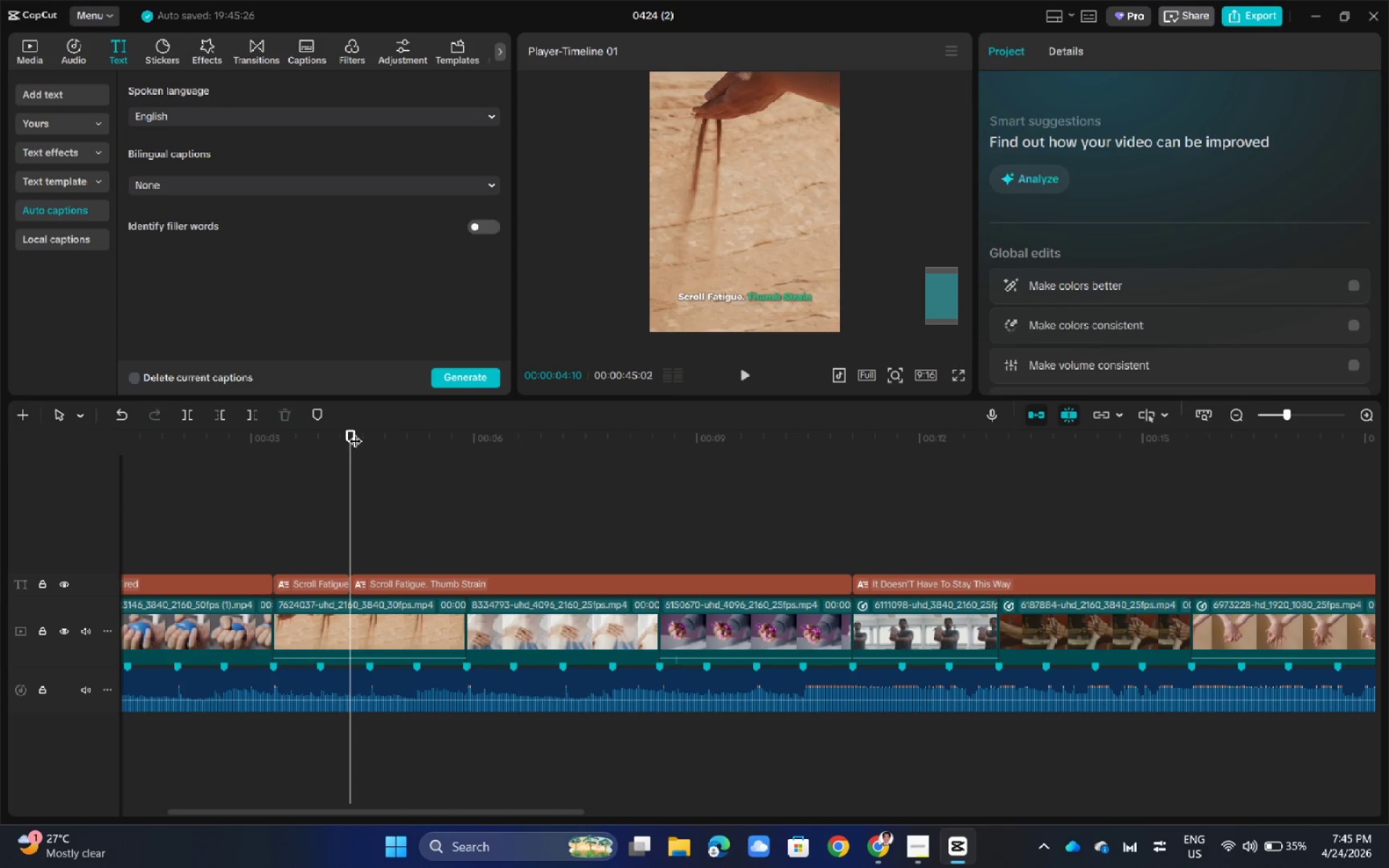 
left_click([424, 578])
 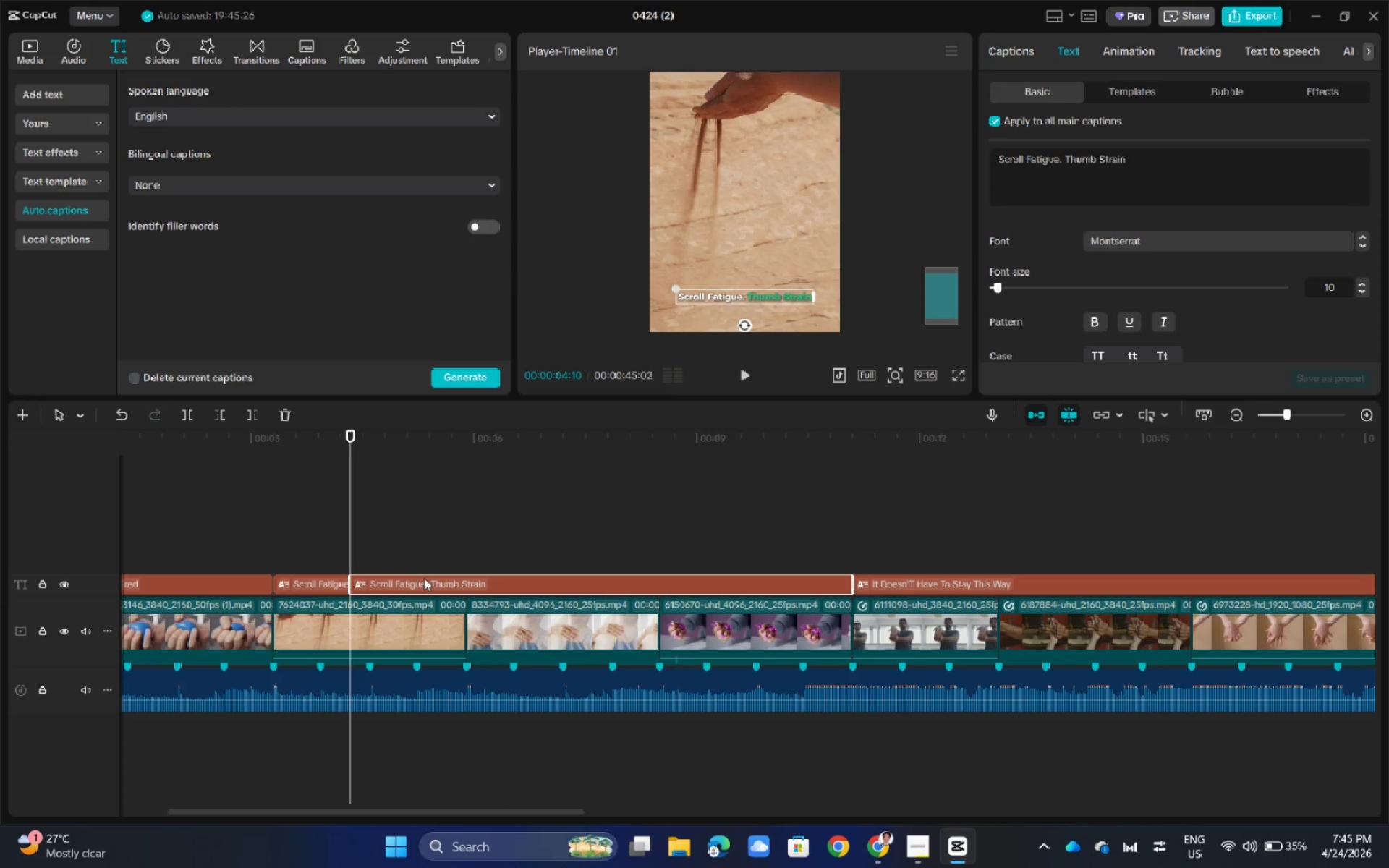 
left_click_drag(start_coordinate=[424, 578], to_coordinate=[430, 553])
 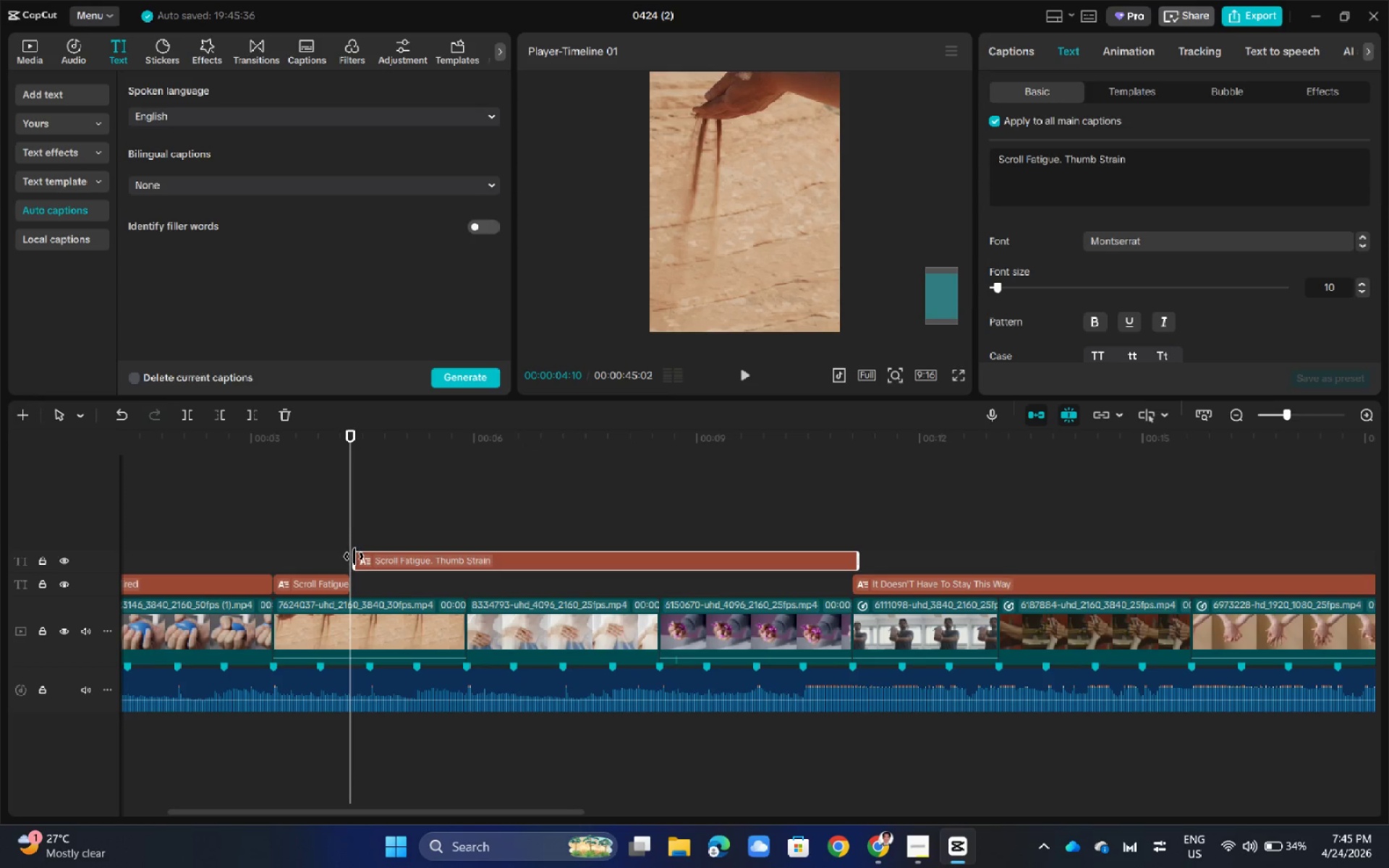 
left_click_drag(start_coordinate=[354, 556], to_coordinate=[271, 556])
 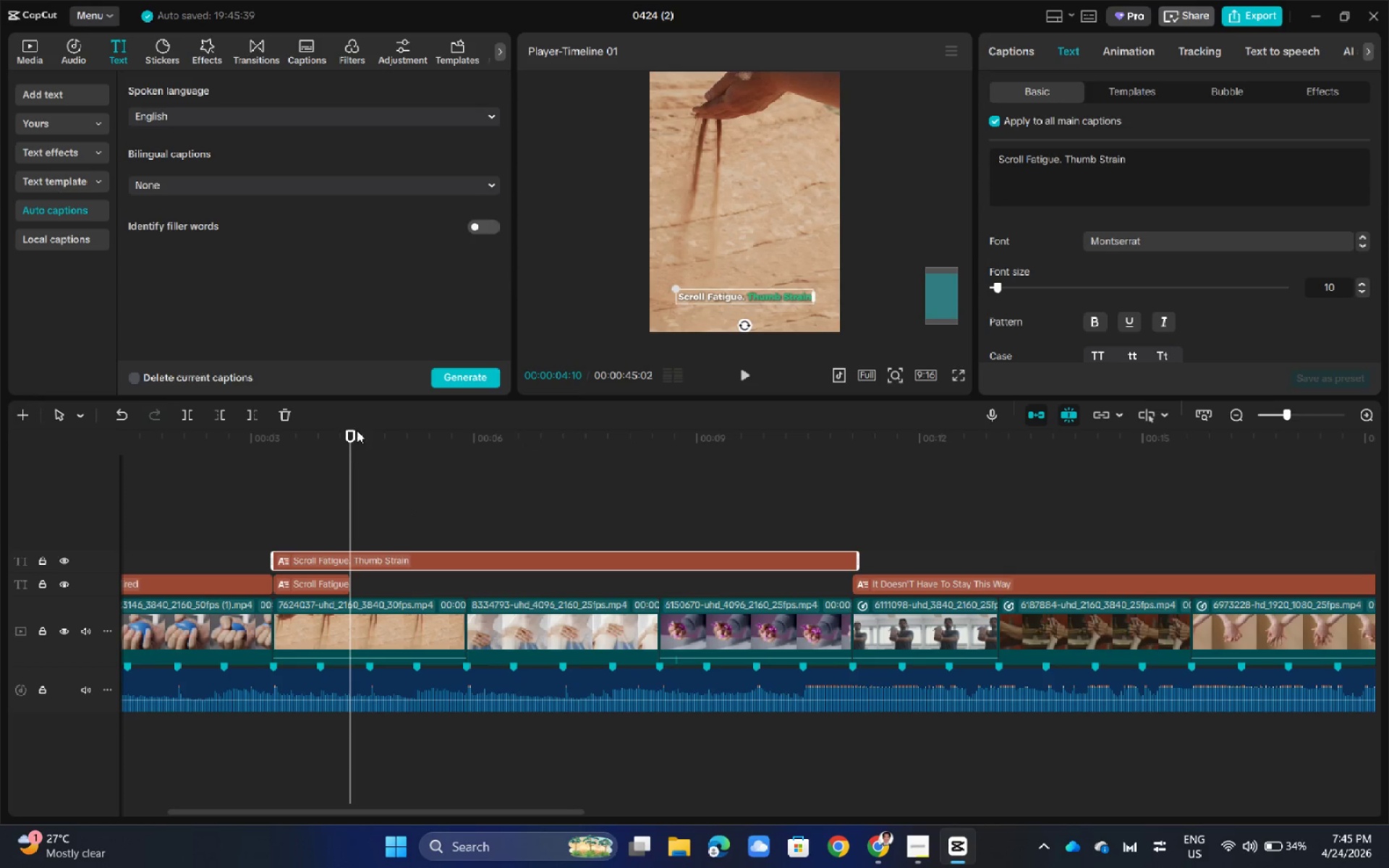 
left_click_drag(start_coordinate=[352, 433], to_coordinate=[272, 437])
 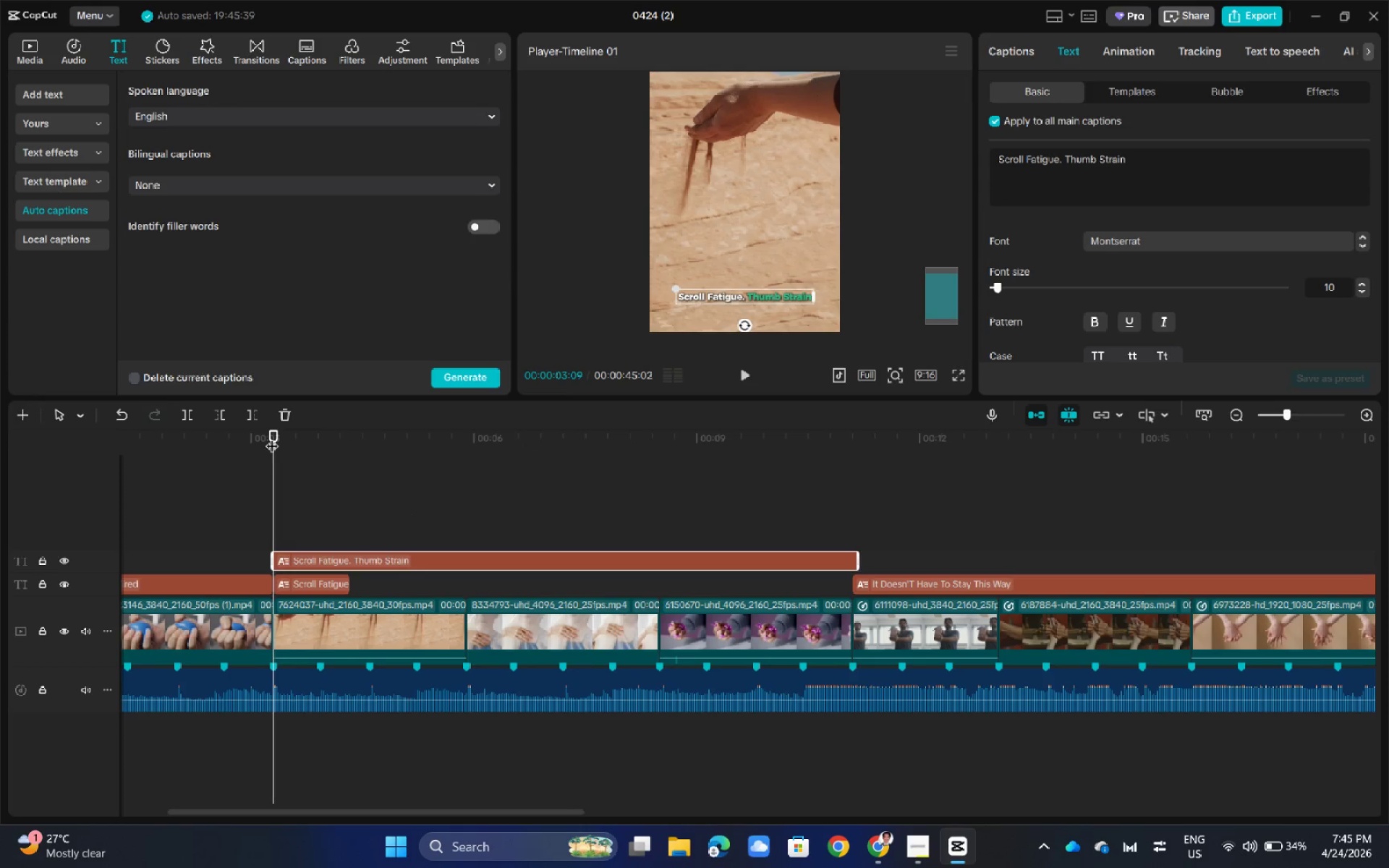 
key(Space)
 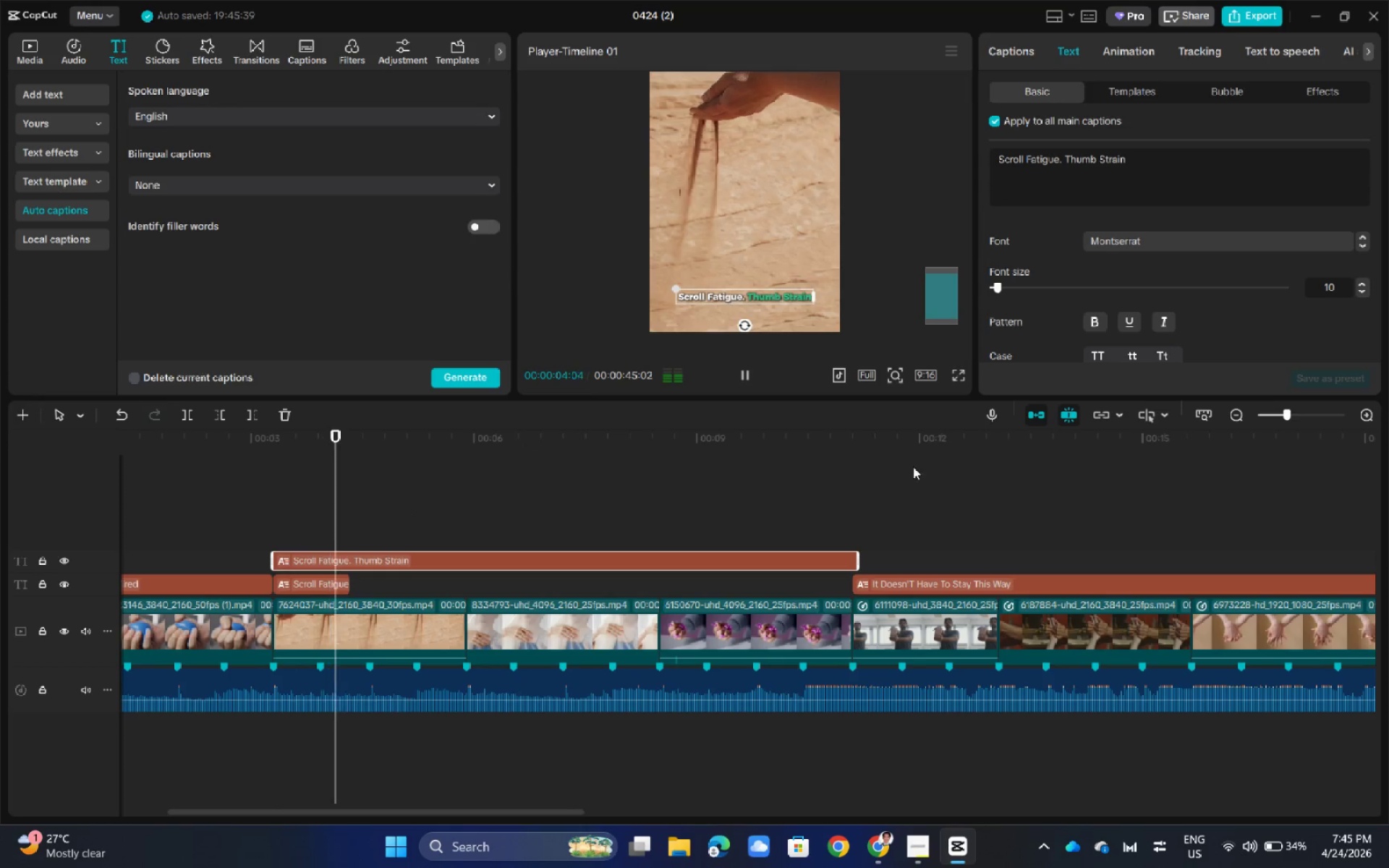 
hold_key(key=ControlLeft, duration=0.45)
hold_key(key=ControlLeft, duration=0.41)
scroll: coordinate [946, 478], scroll_direction: up, amount: 7.0
 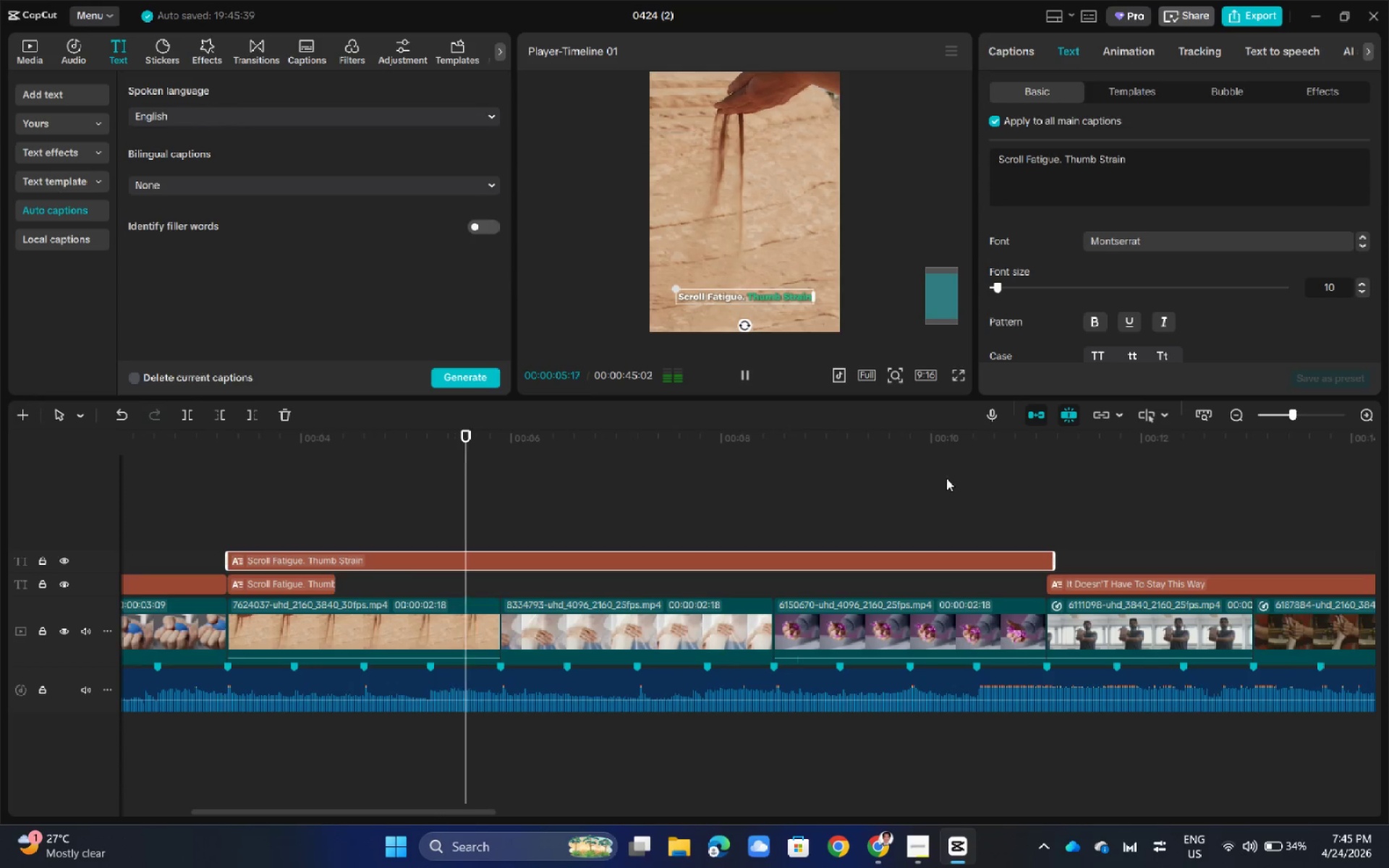 
hold_key(key=ControlLeft, duration=0.5)
scroll: coordinate [946, 478], scroll_direction: up, amount: 3.0
 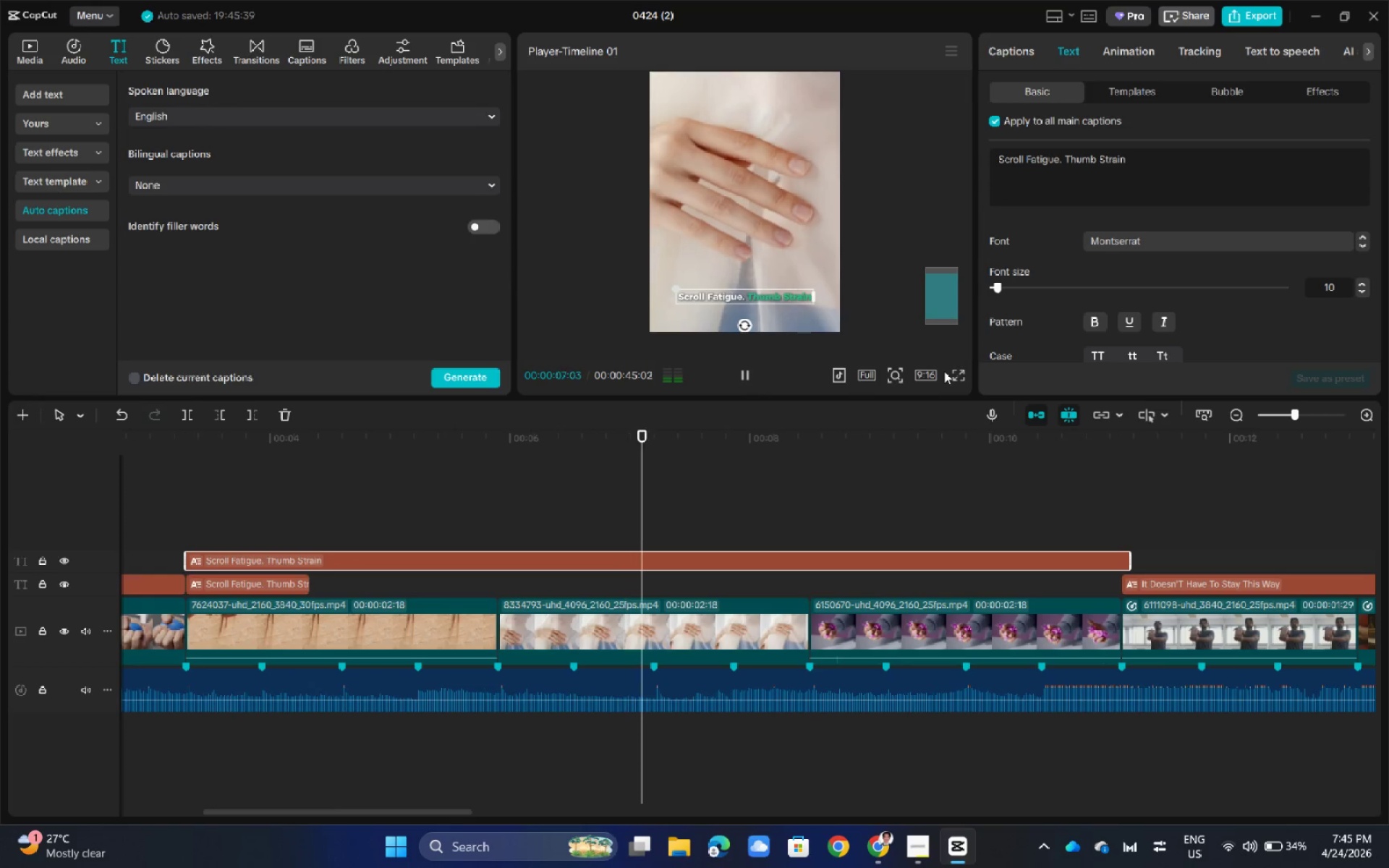 
left_click([928, 211])
 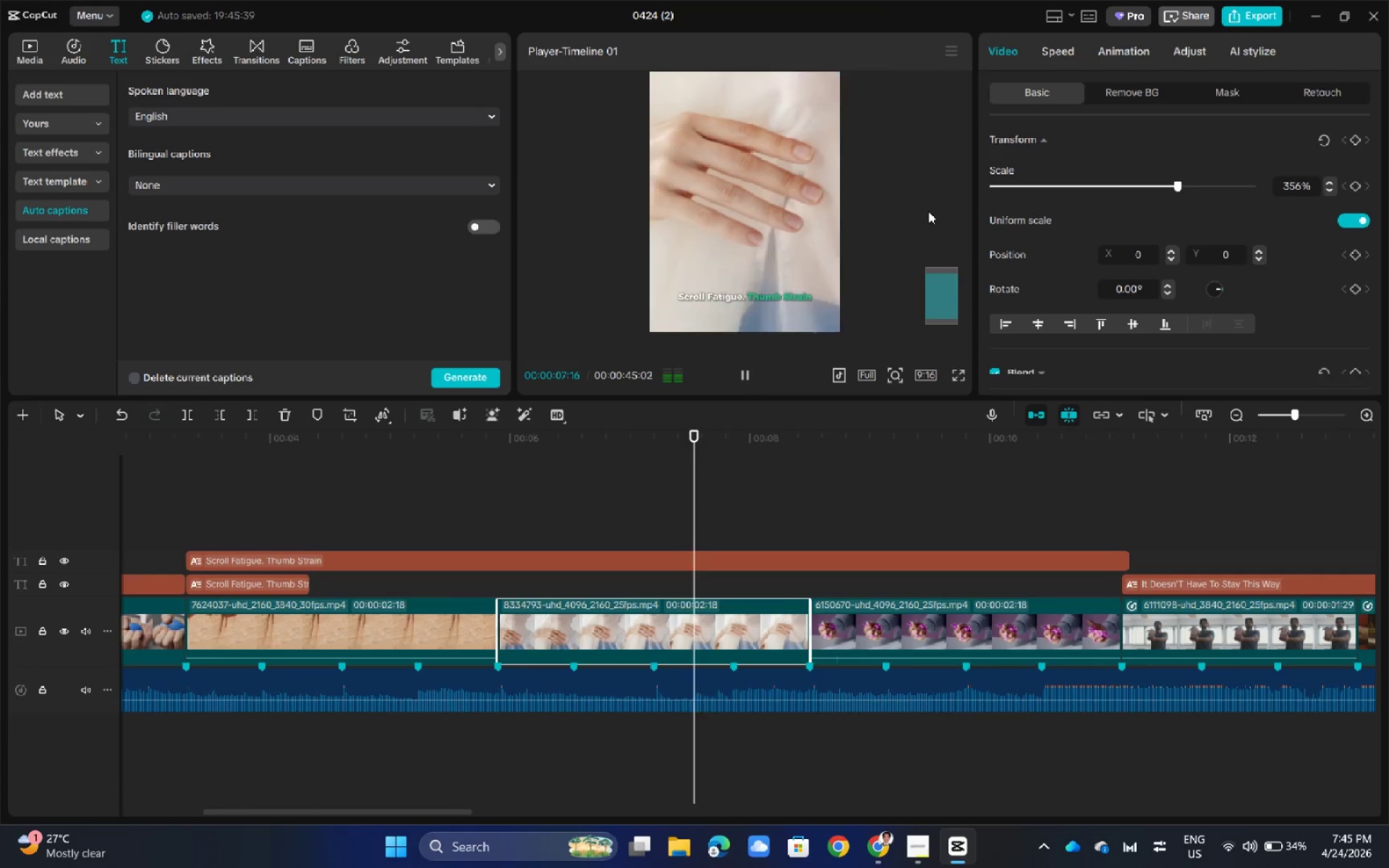 
key(Control+ControlLeft)
 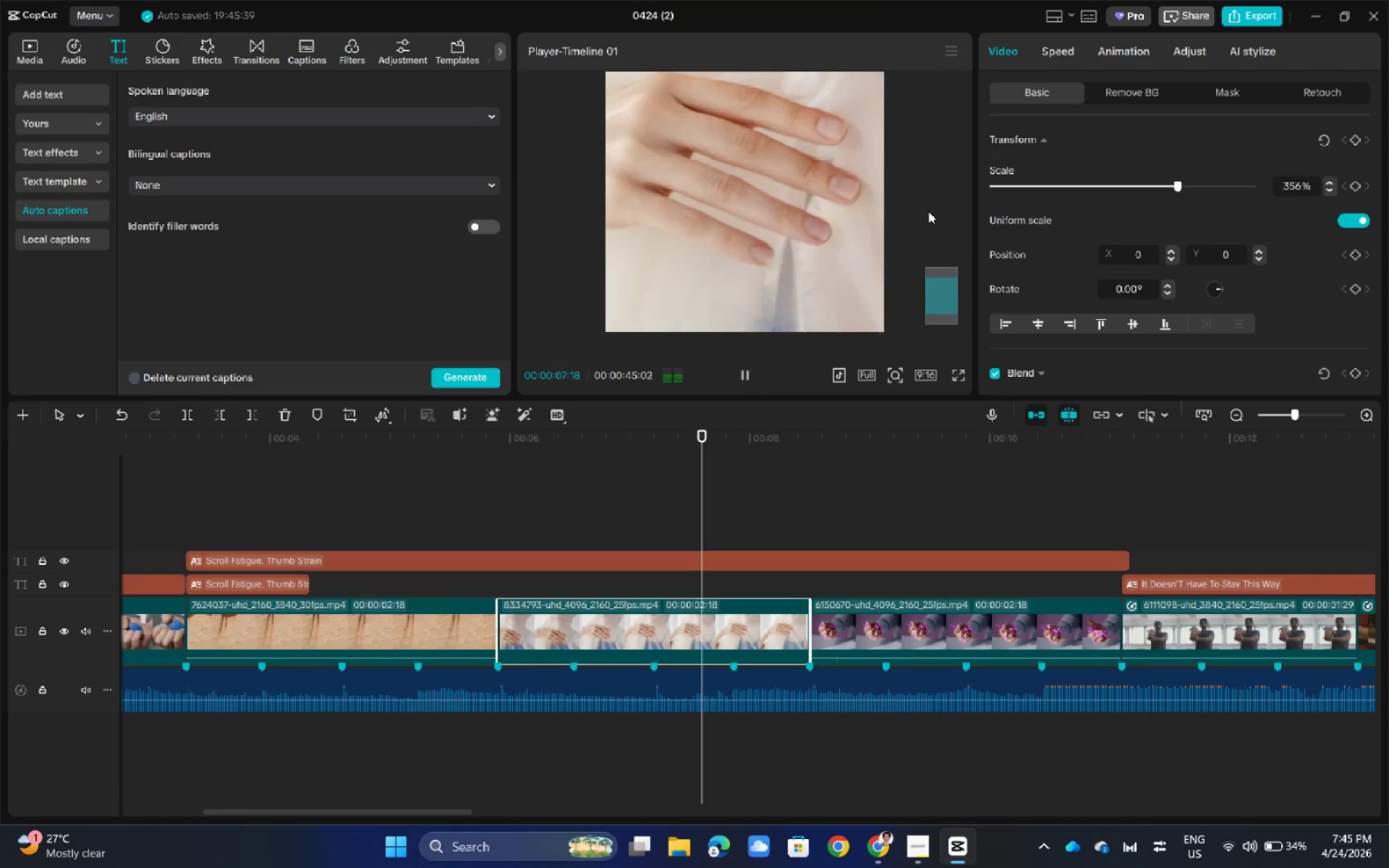 
scroll: coordinate [928, 211], scroll_direction: up, amount: 3.0
 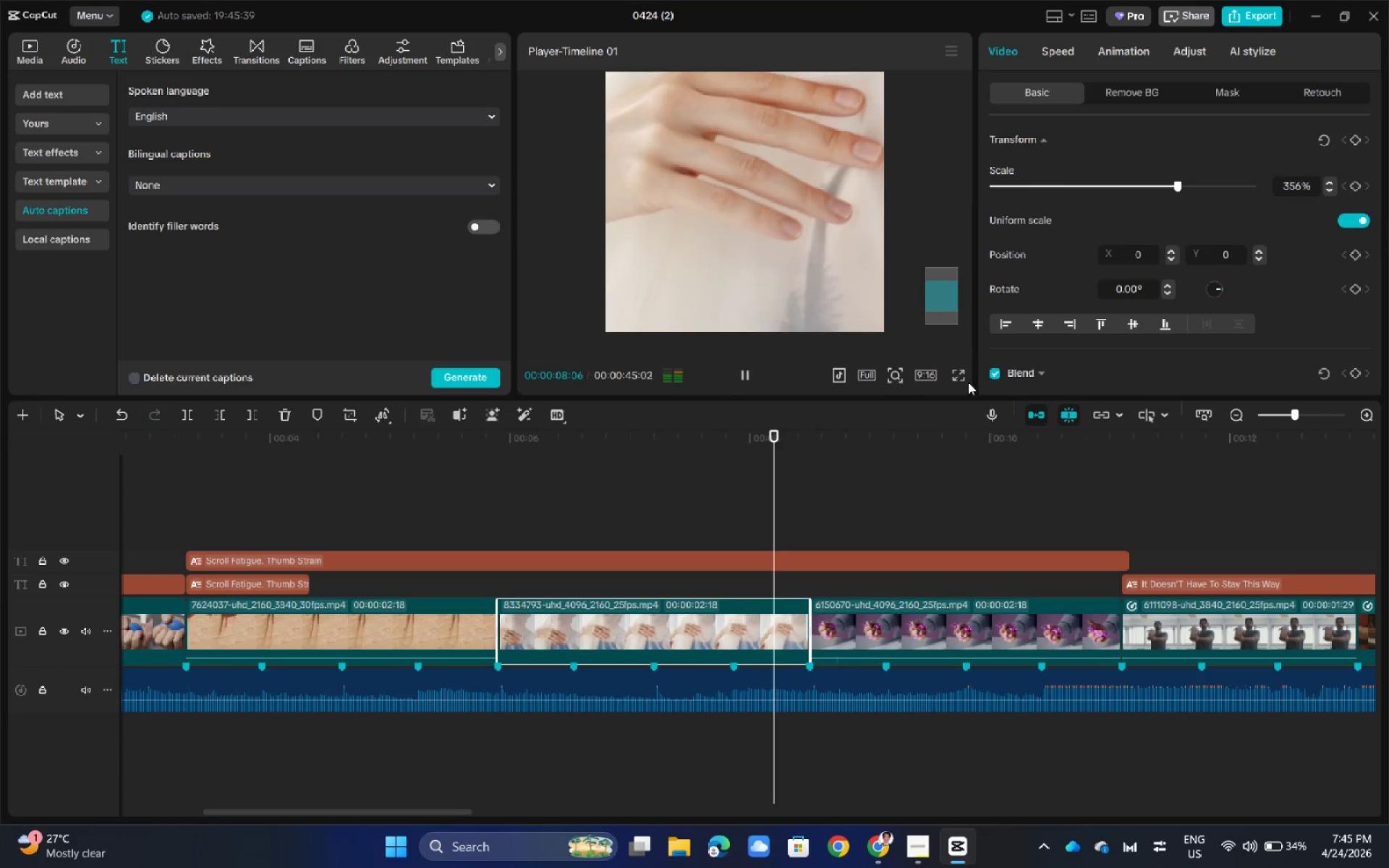 
left_click([964, 373])
 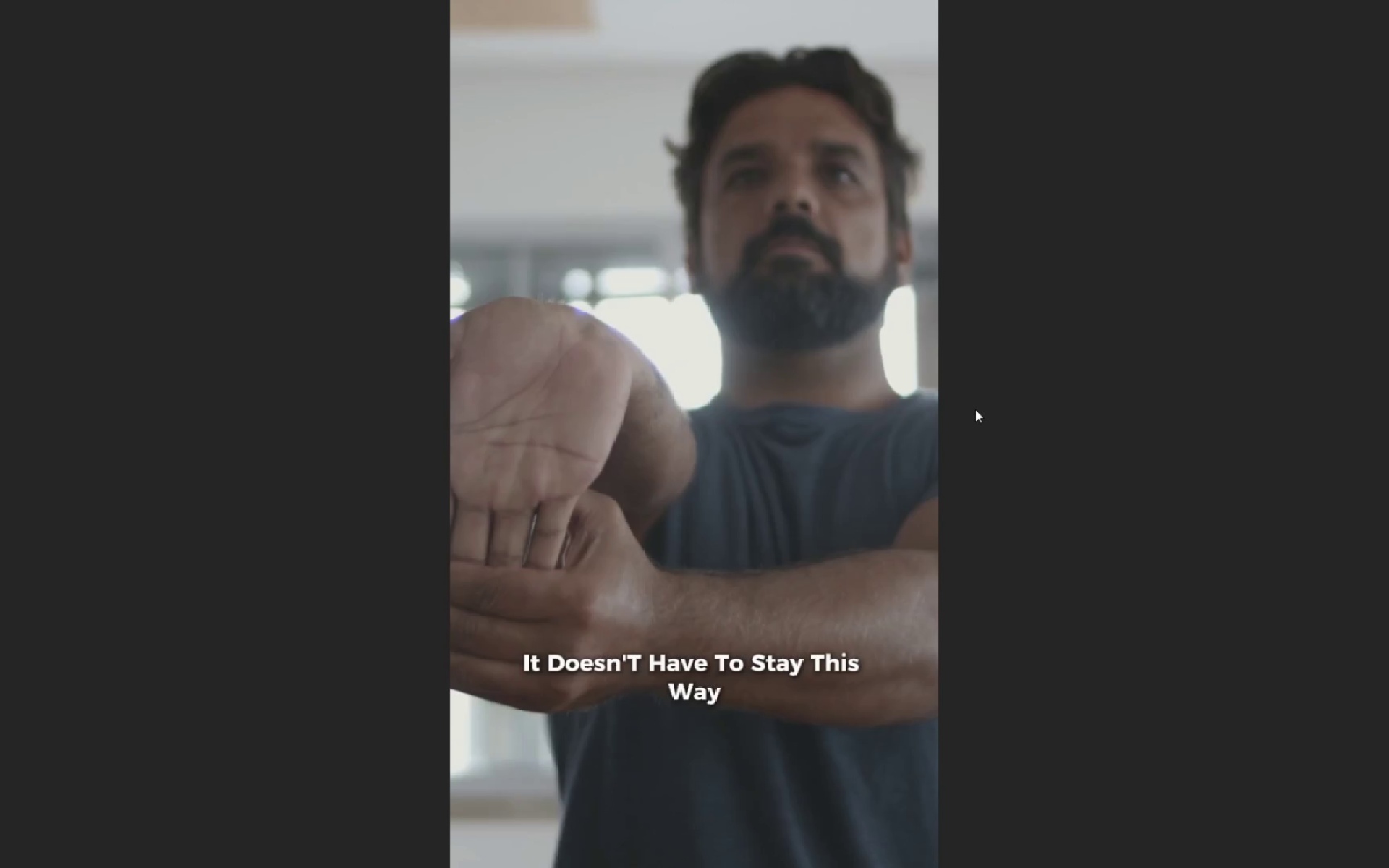 
key(Escape)
 